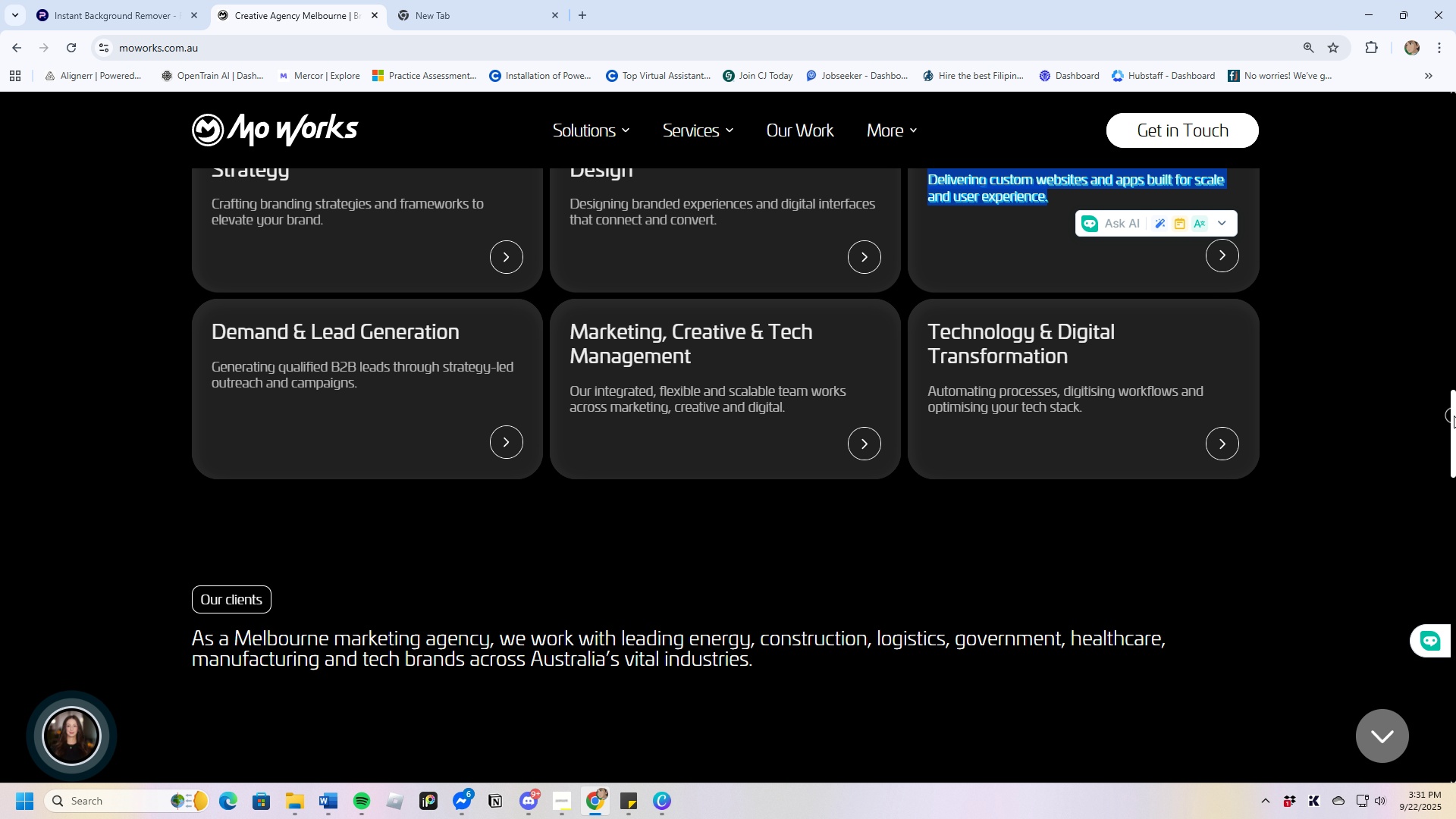 
left_click_drag(start_coordinate=[1454, 416], to_coordinate=[1454, 519])
 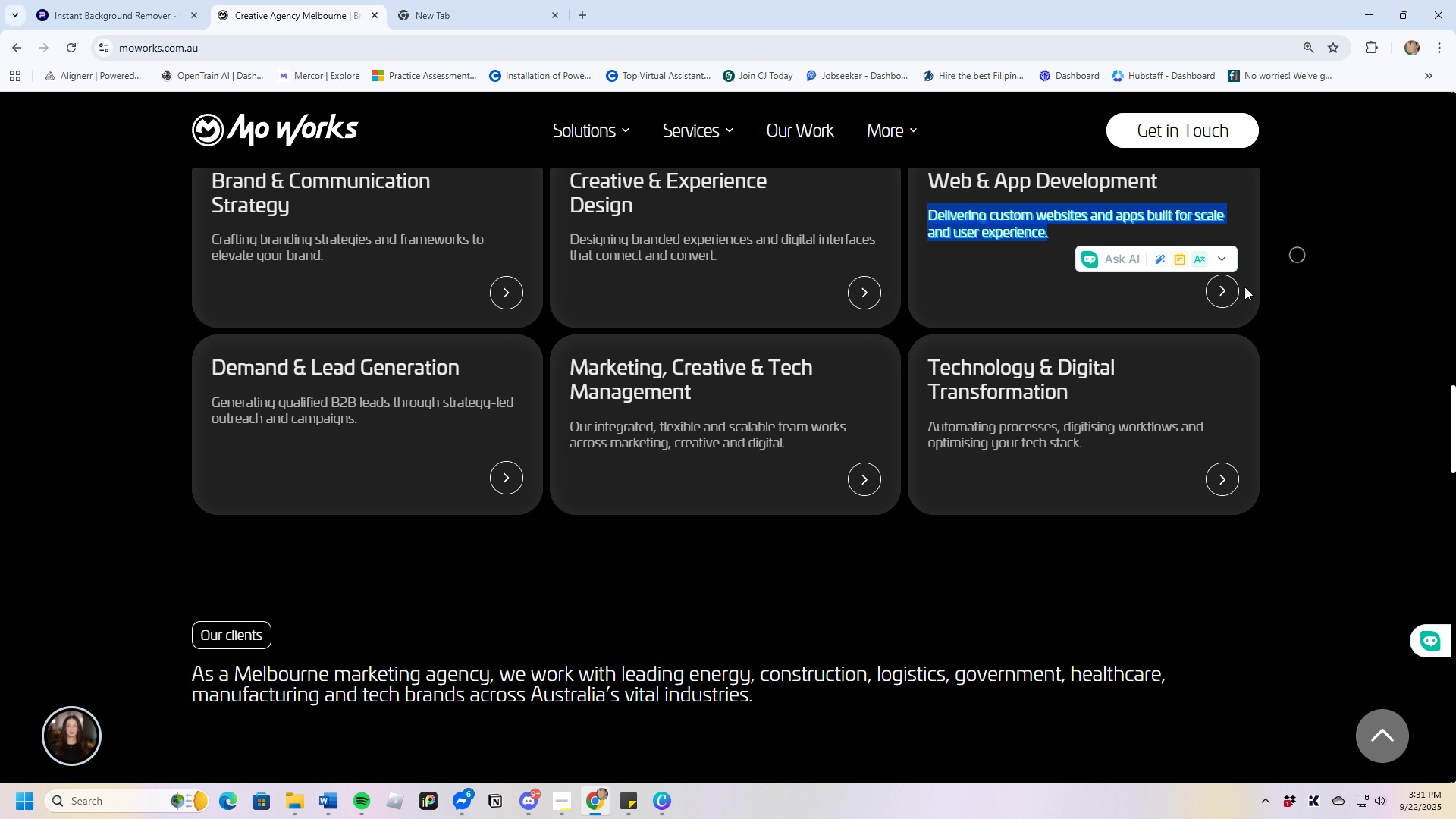 
scroll: coordinate [918, 318], scroll_direction: up, amount: 7.0
 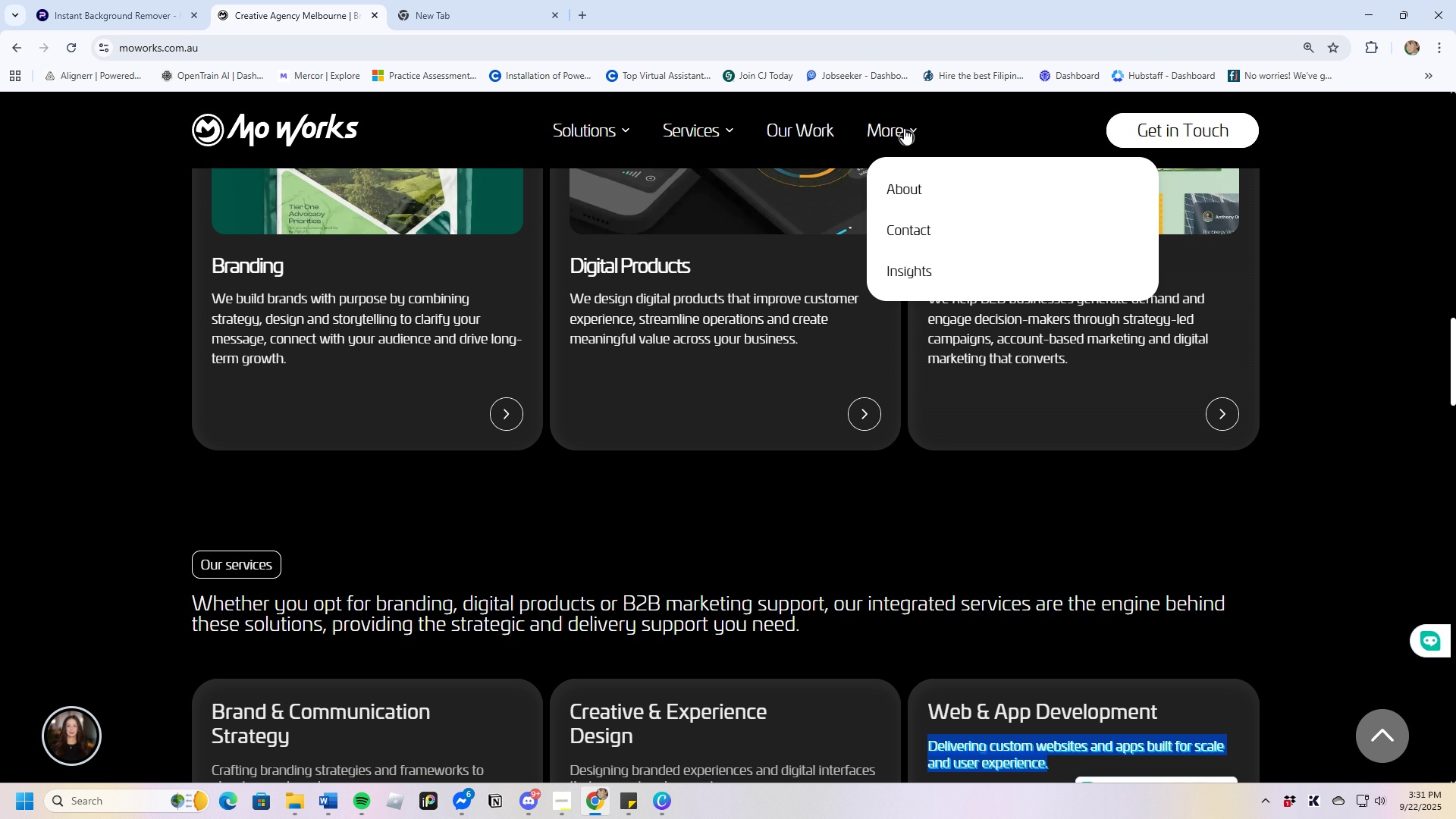 
left_click([904, 128])
 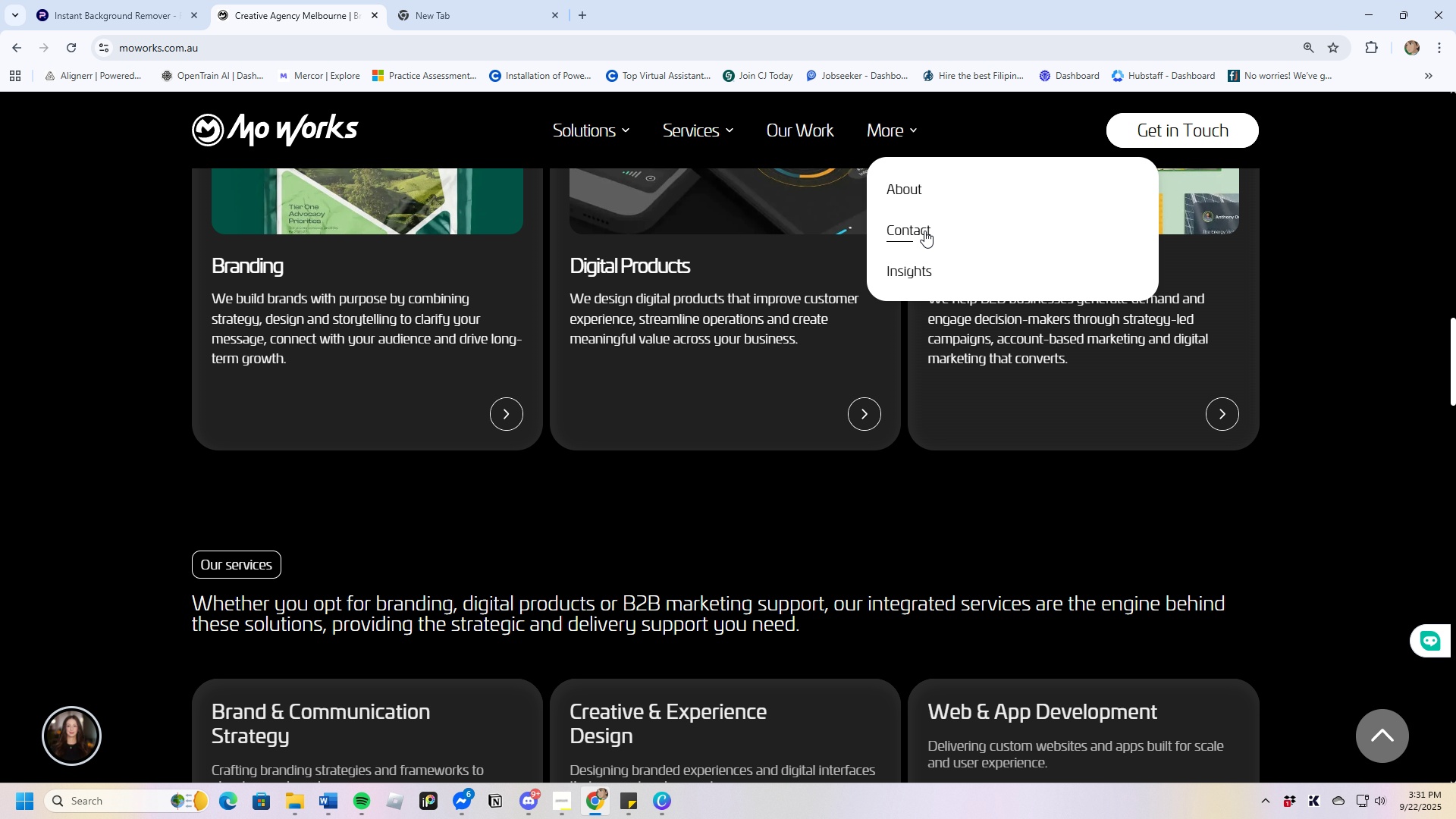 
left_click([924, 234])
 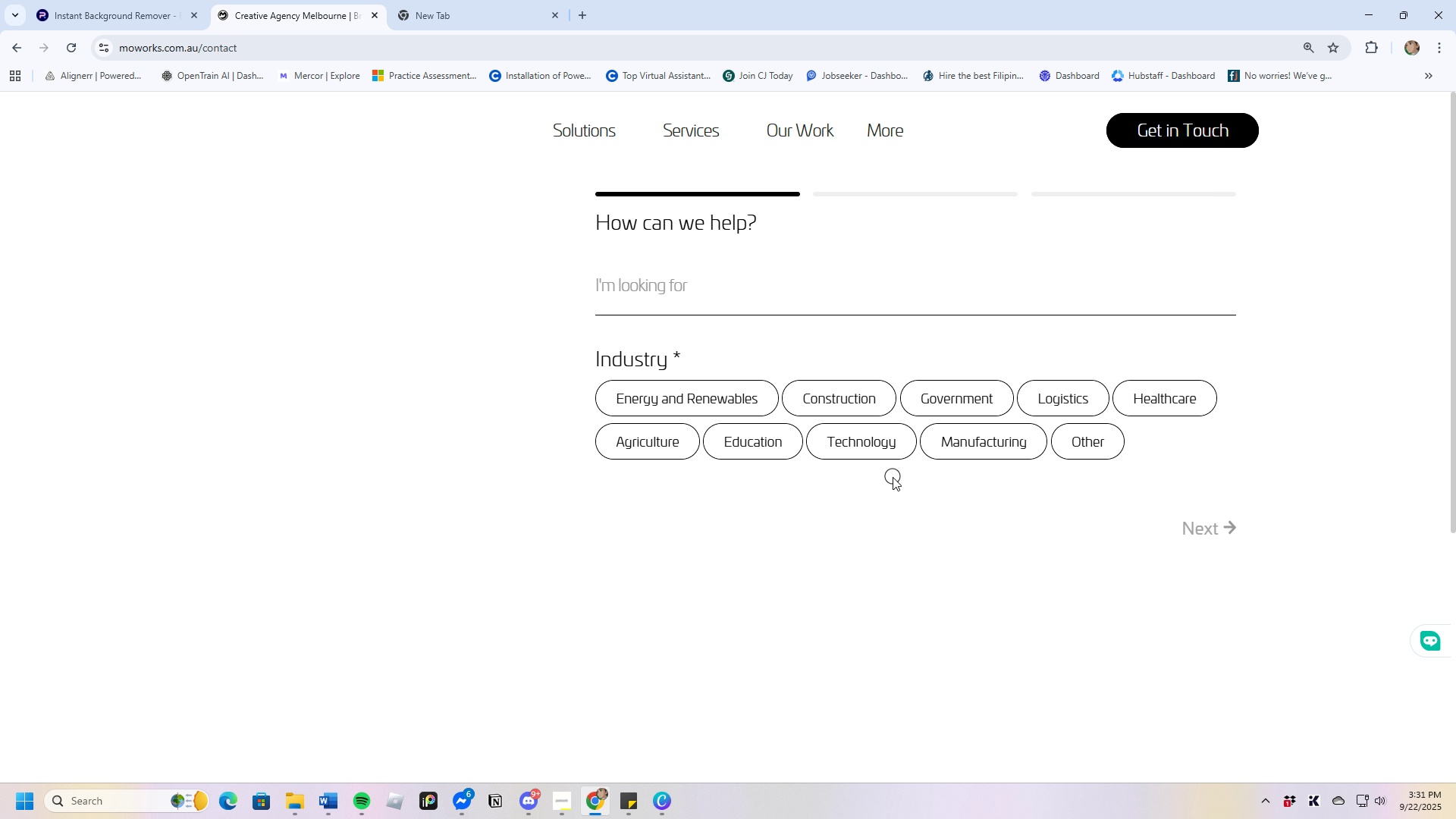 
scroll: coordinate [798, 562], scroll_direction: down, amount: 12.0
 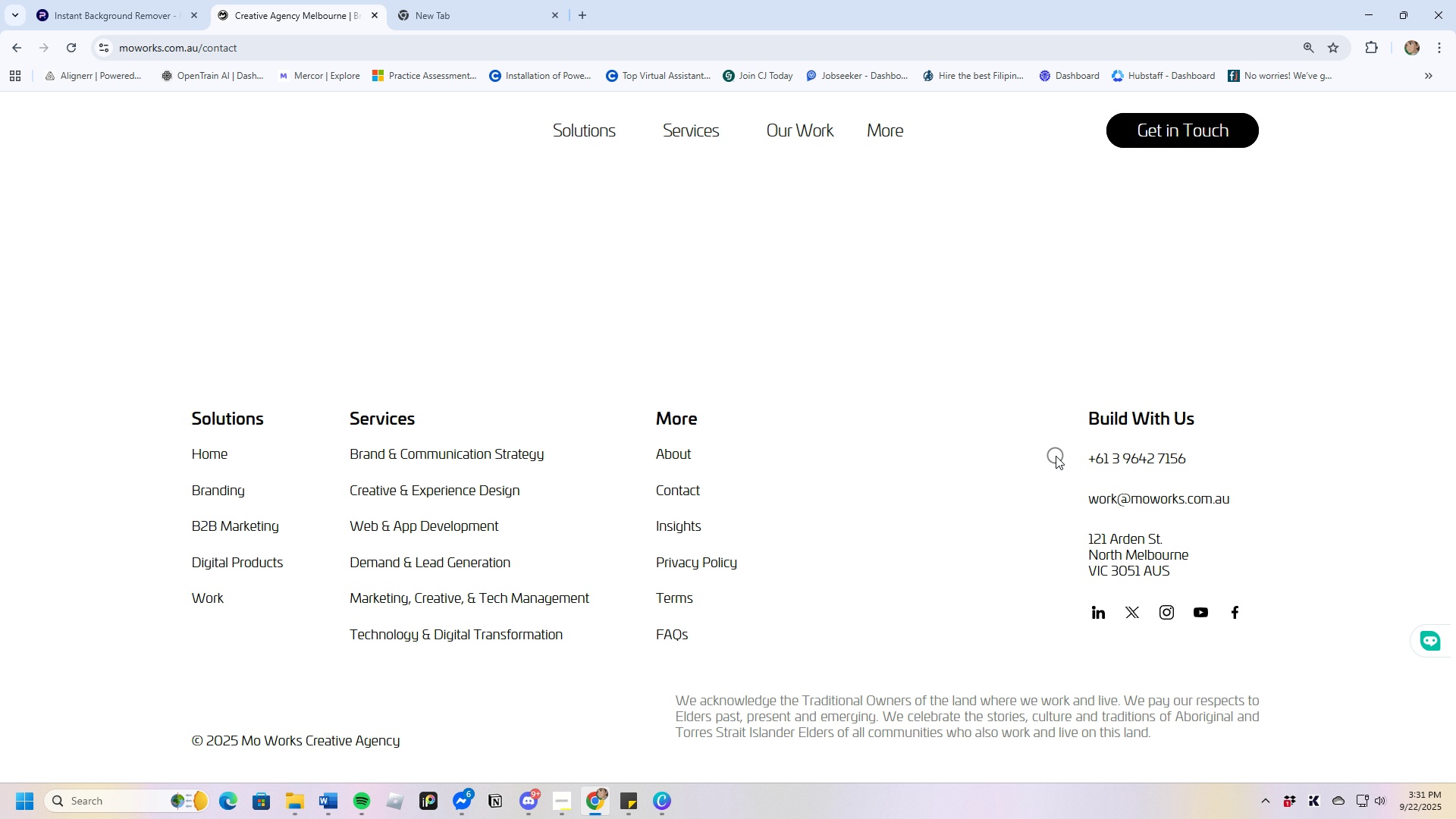 
wait(8.11)
 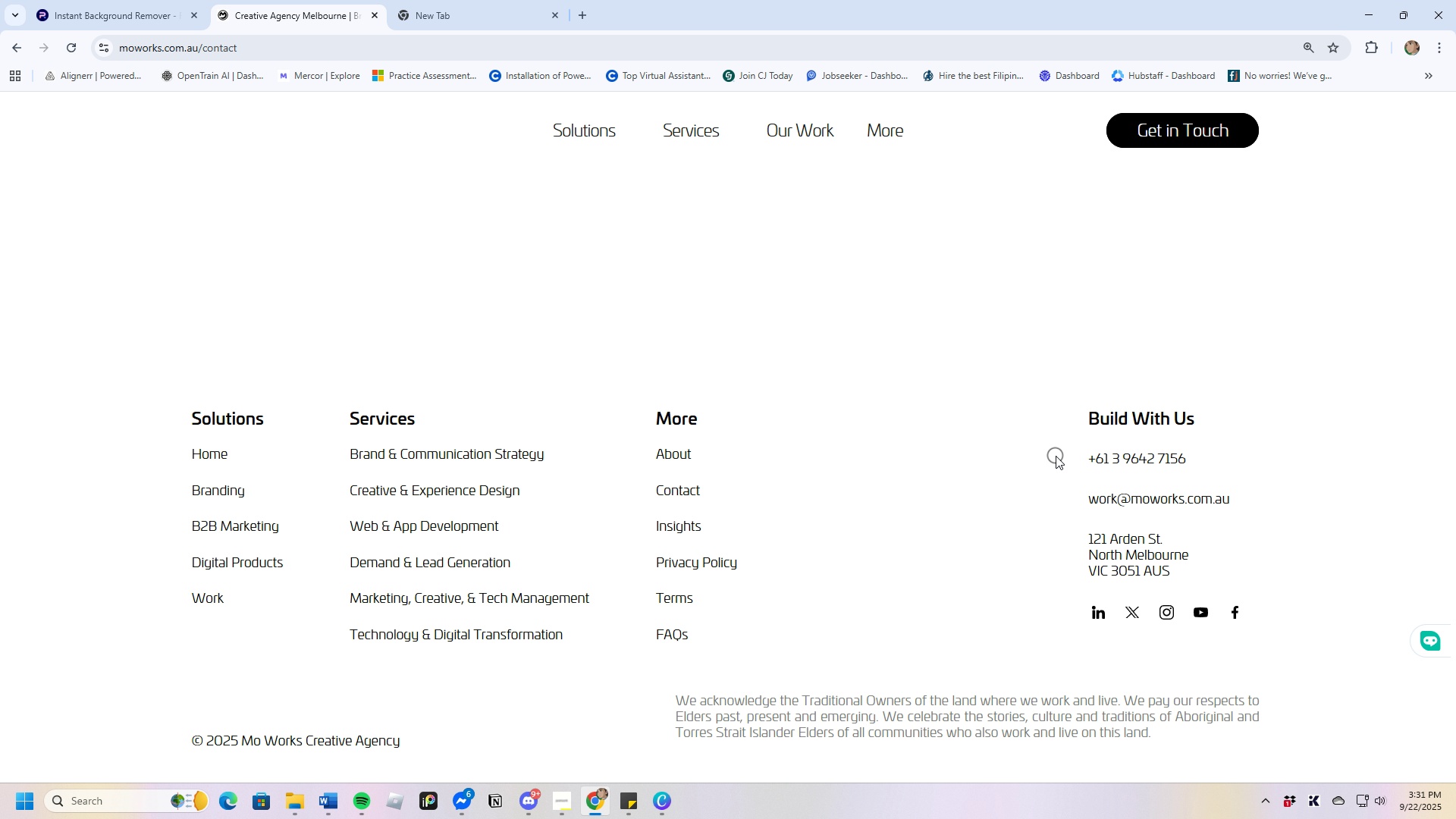 
left_click_drag(start_coordinate=[1085, 460], to_coordinate=[1191, 466])
 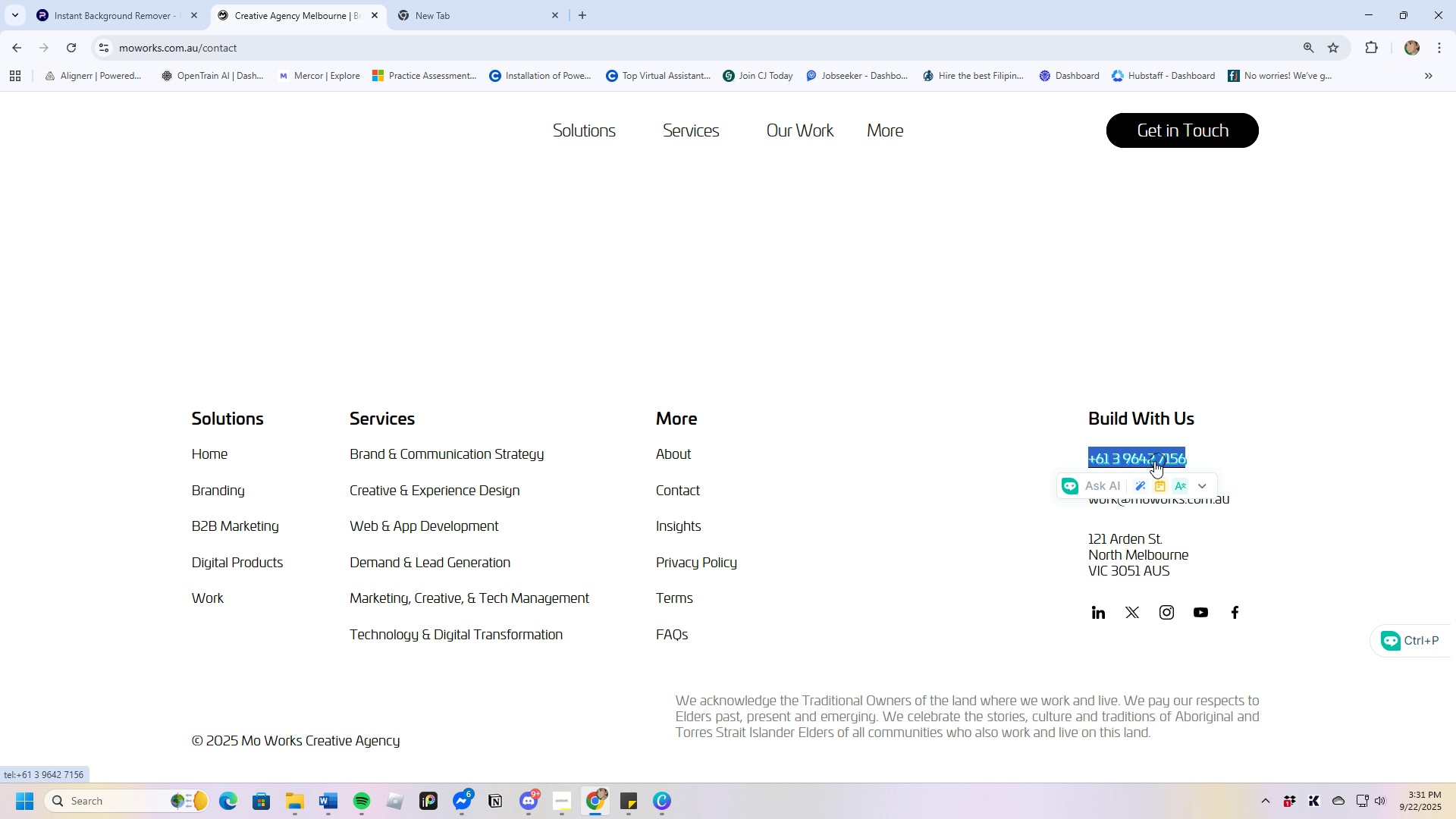 
right_click([1154, 461])
 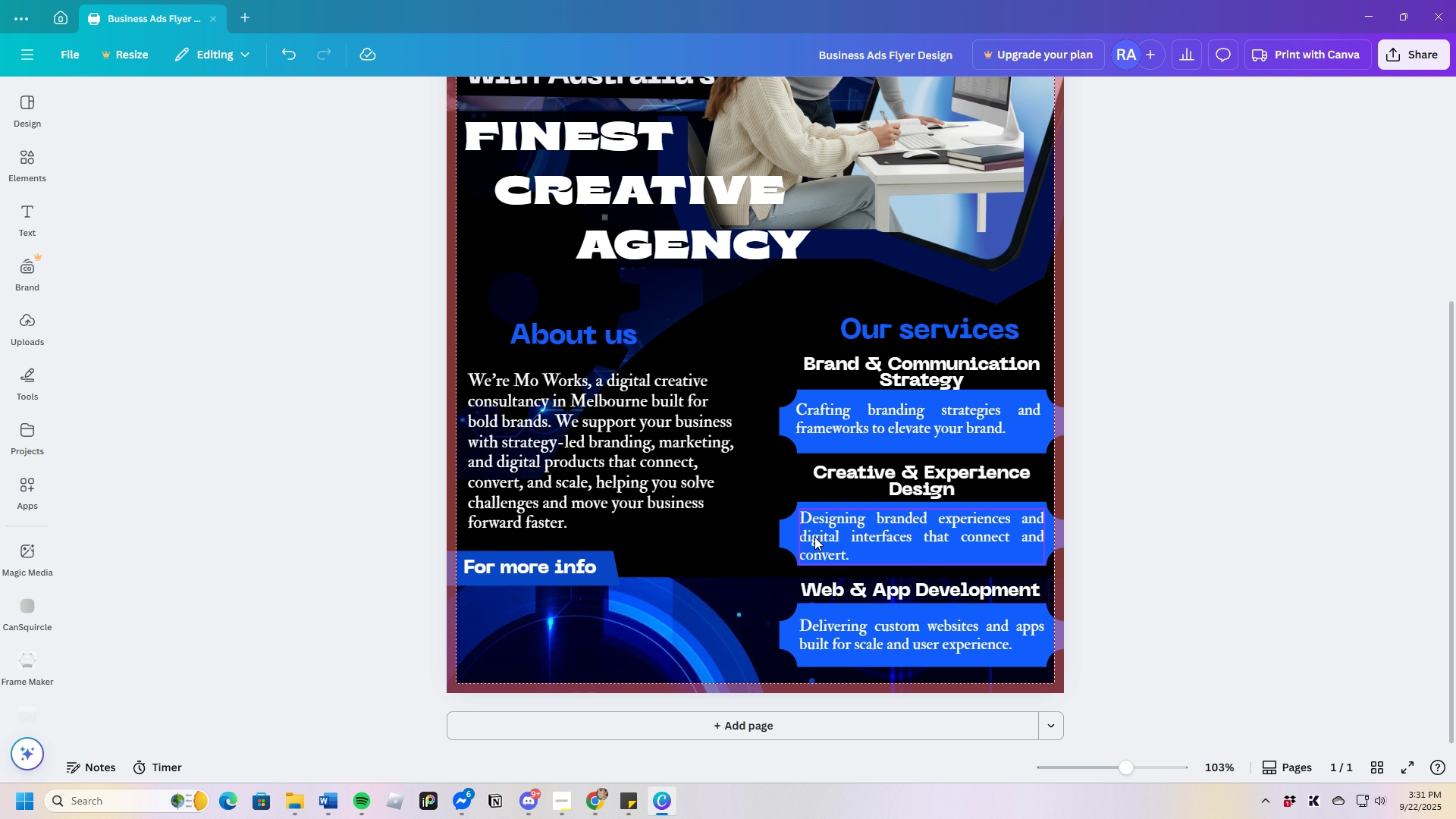 
wait(6.06)
 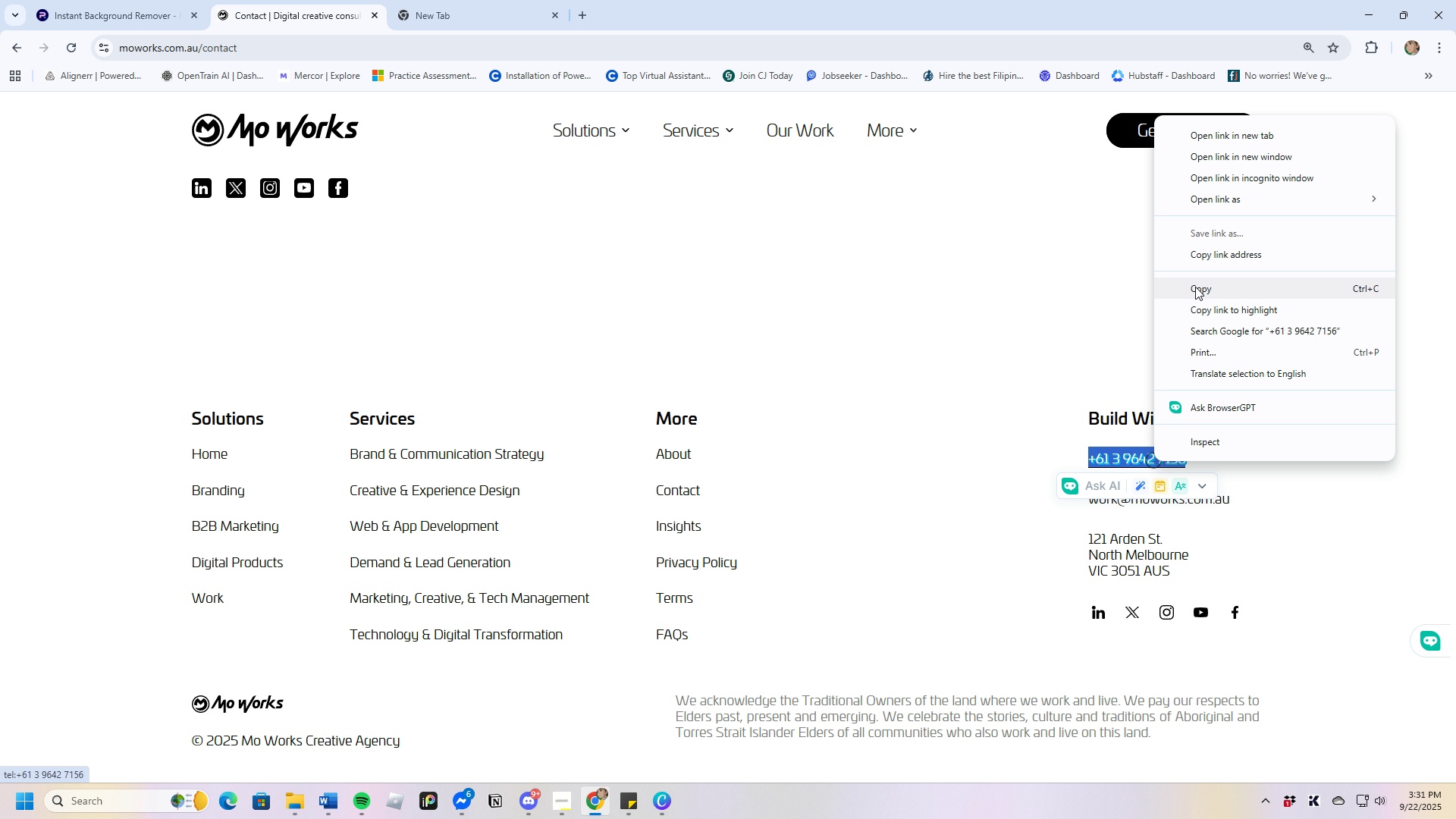 
left_click([820, 530])
 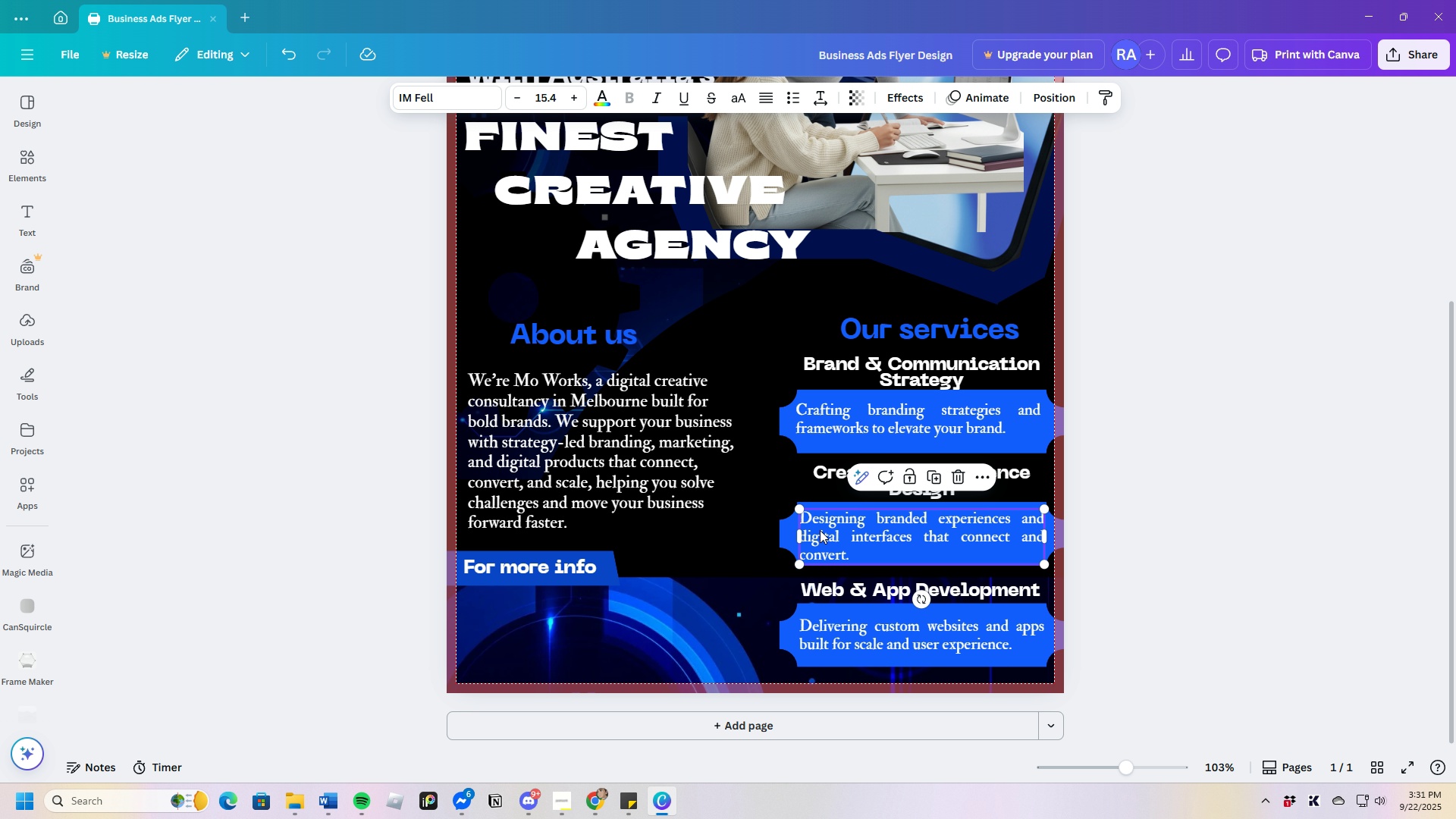 
key(Control+C)
 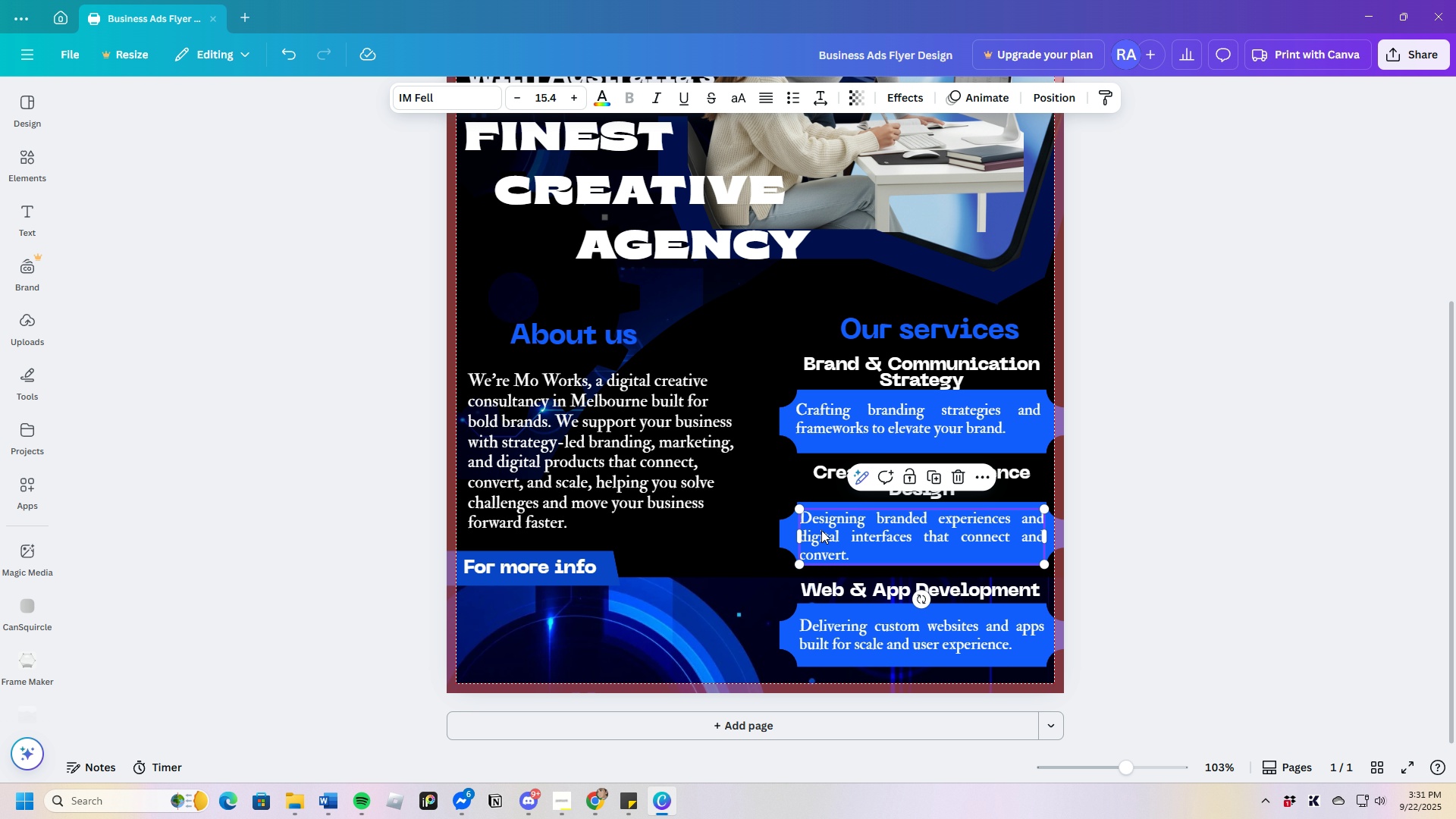 
key(Control+V)
 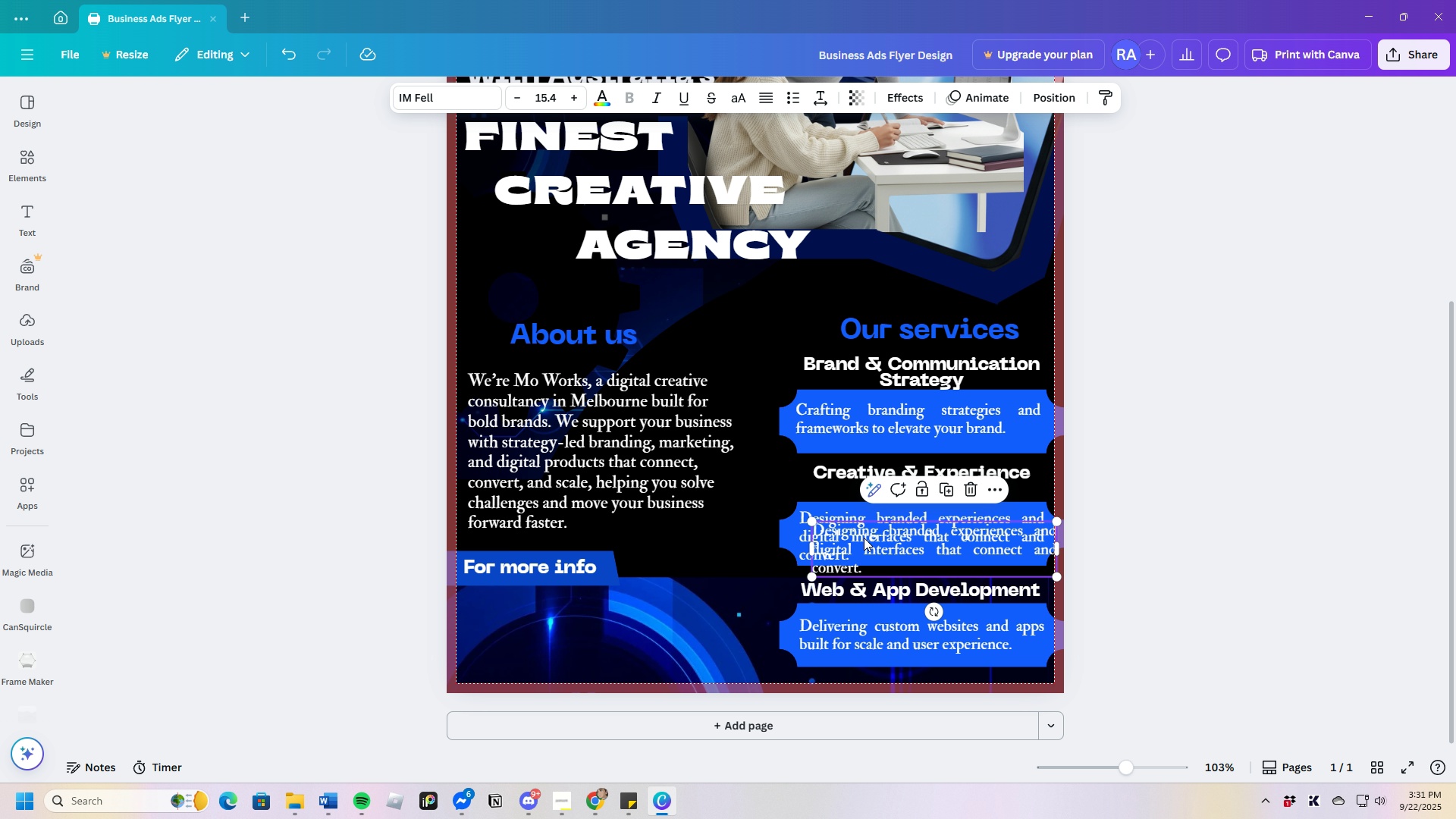 
left_click_drag(start_coordinate=[864, 538], to_coordinate=[550, 609])
 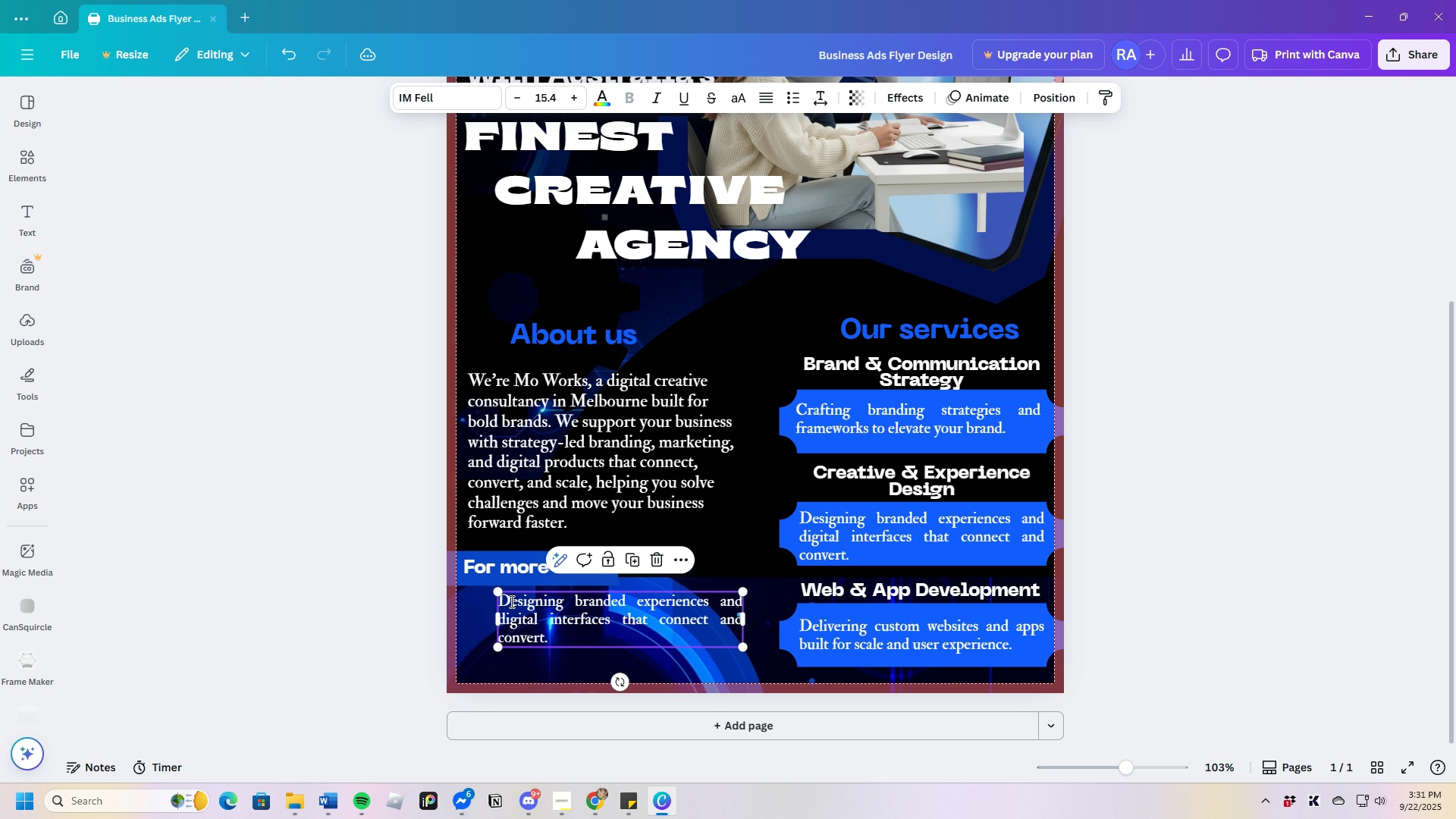 
left_click([510, 601])
 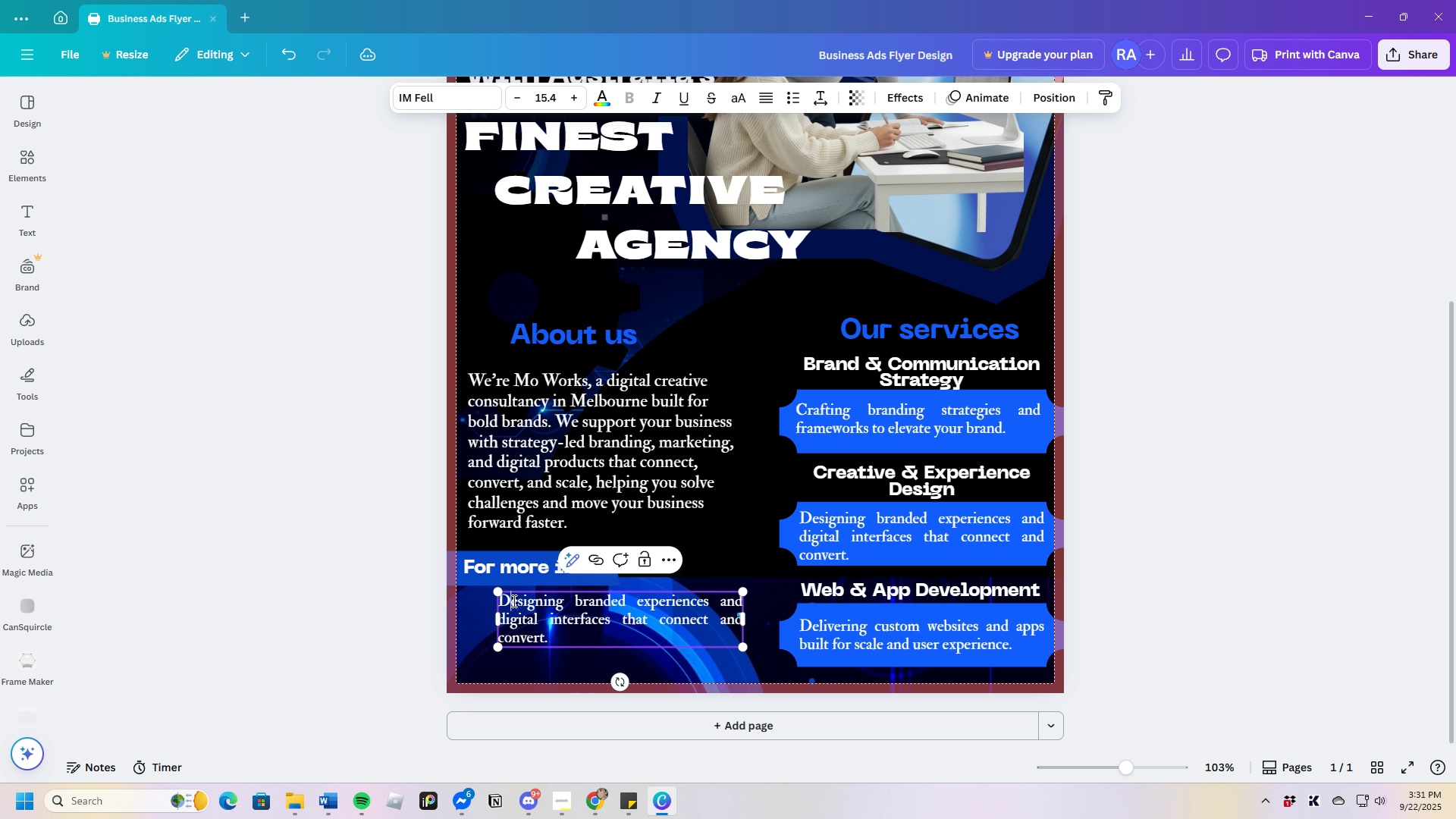 
left_click([513, 601])
 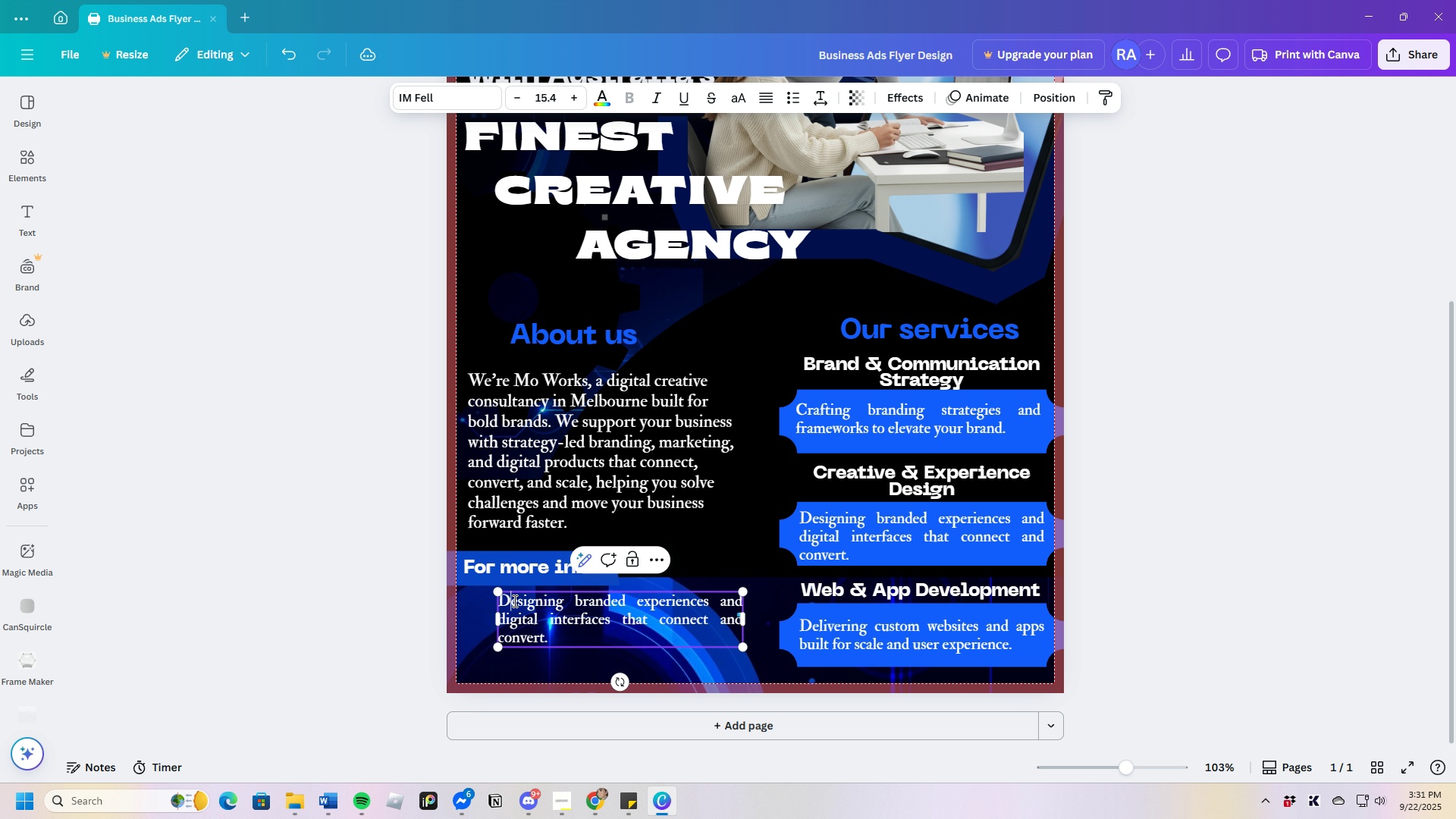 
left_click_drag(start_coordinate=[513, 601], to_coordinate=[570, 639])
 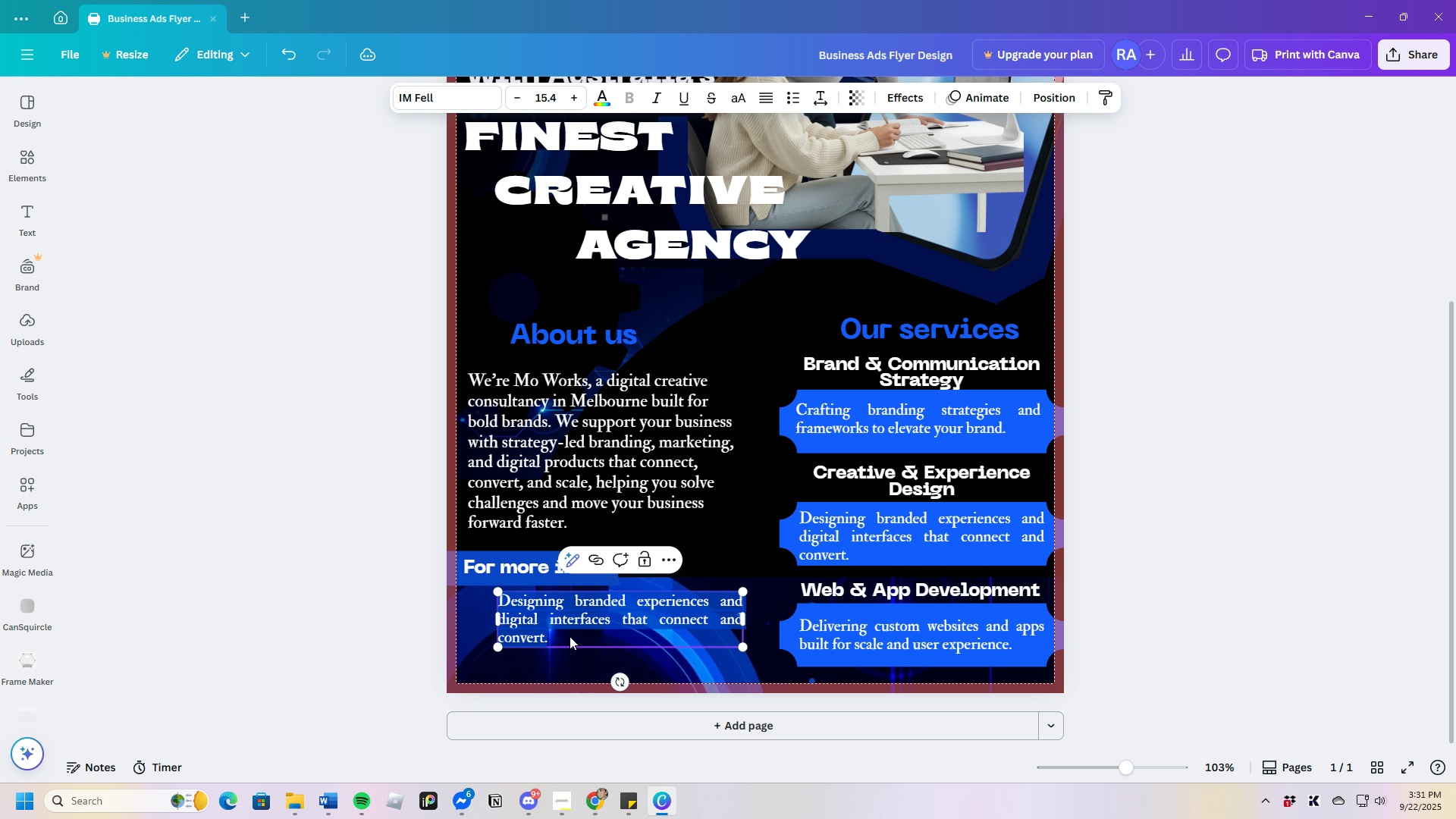 
key(Backspace)
 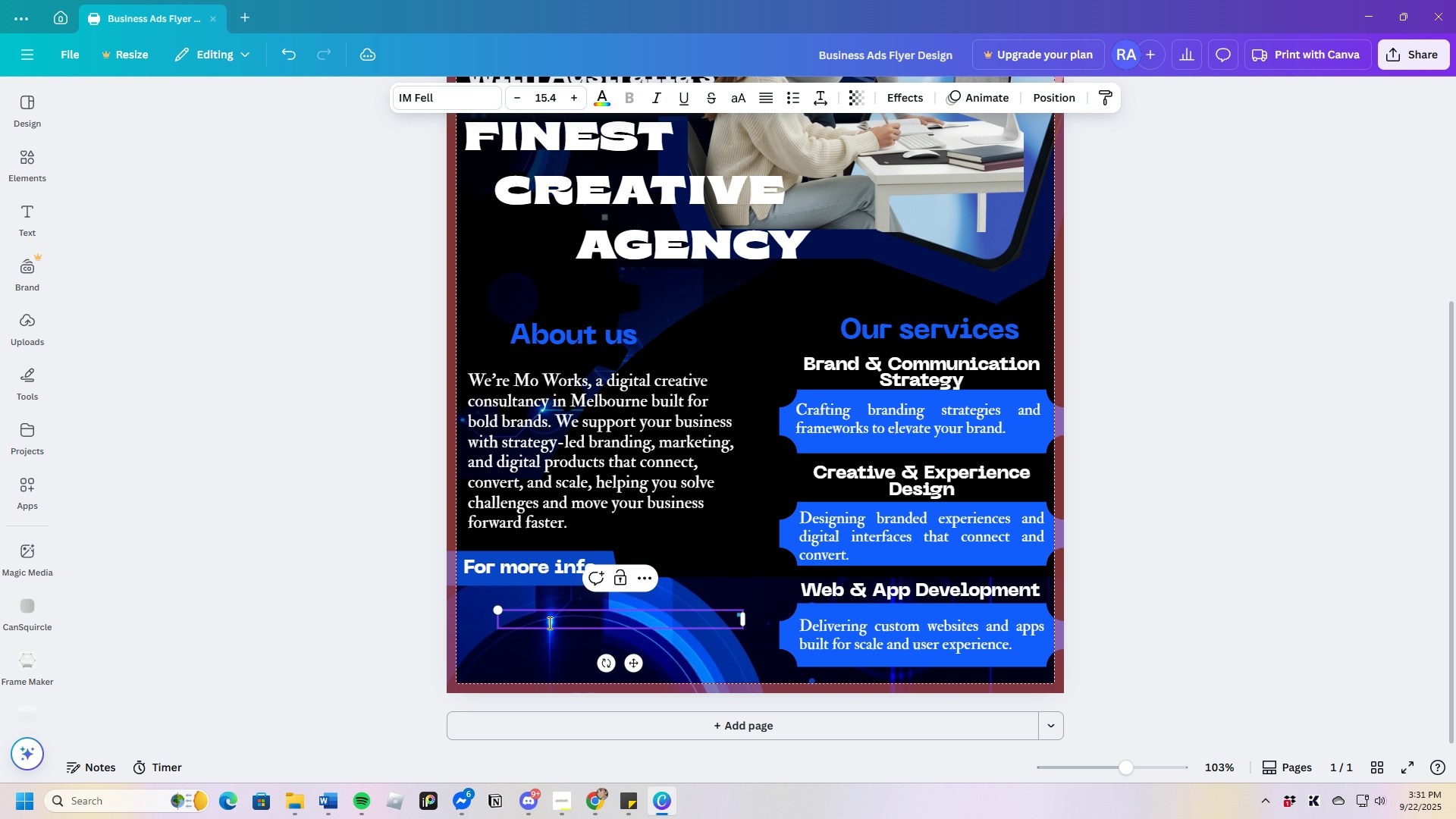 
key(Control+V)
 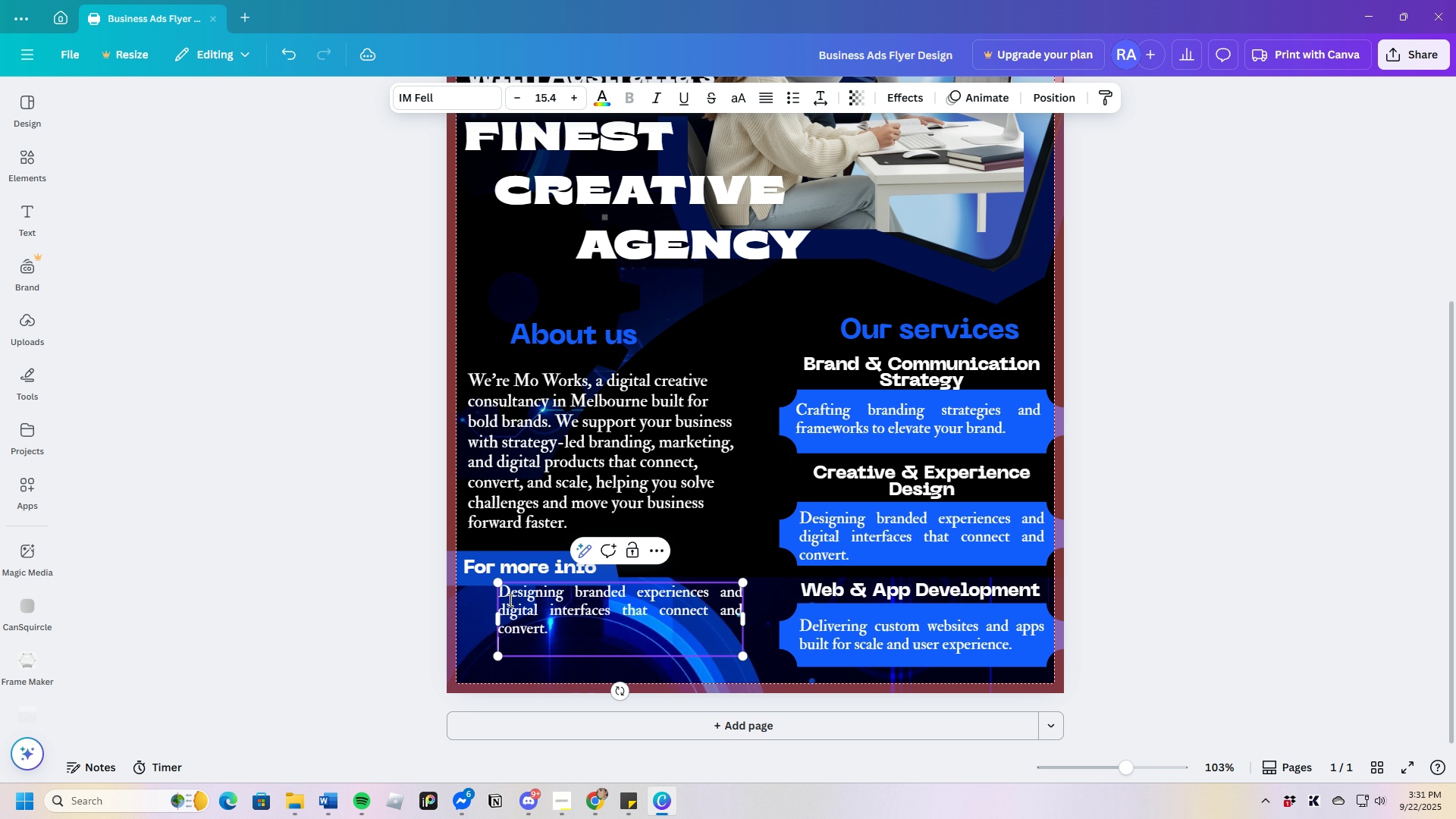 
left_click_drag(start_coordinate=[513, 591], to_coordinate=[556, 634])
 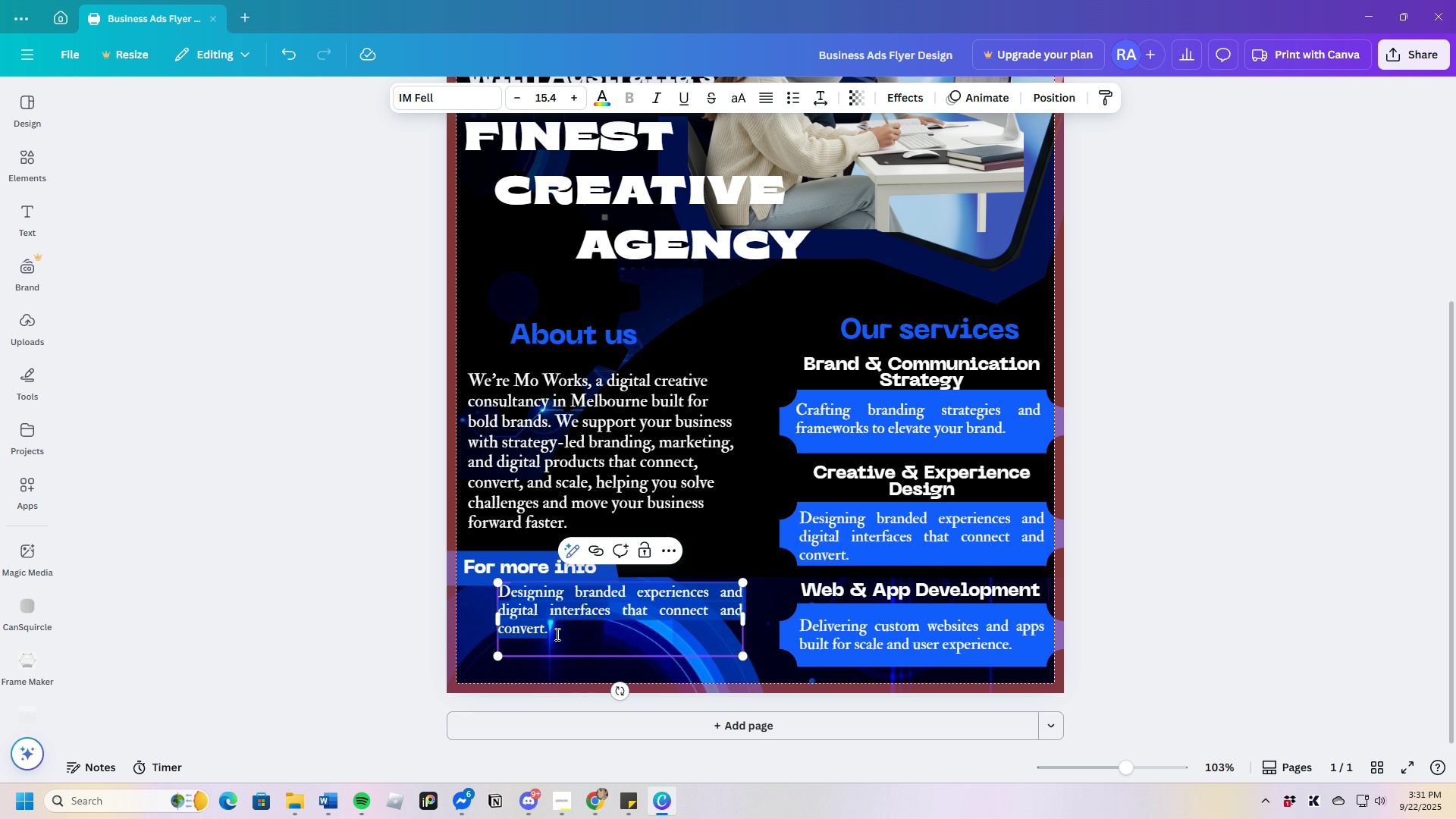 
key(Backspace)
 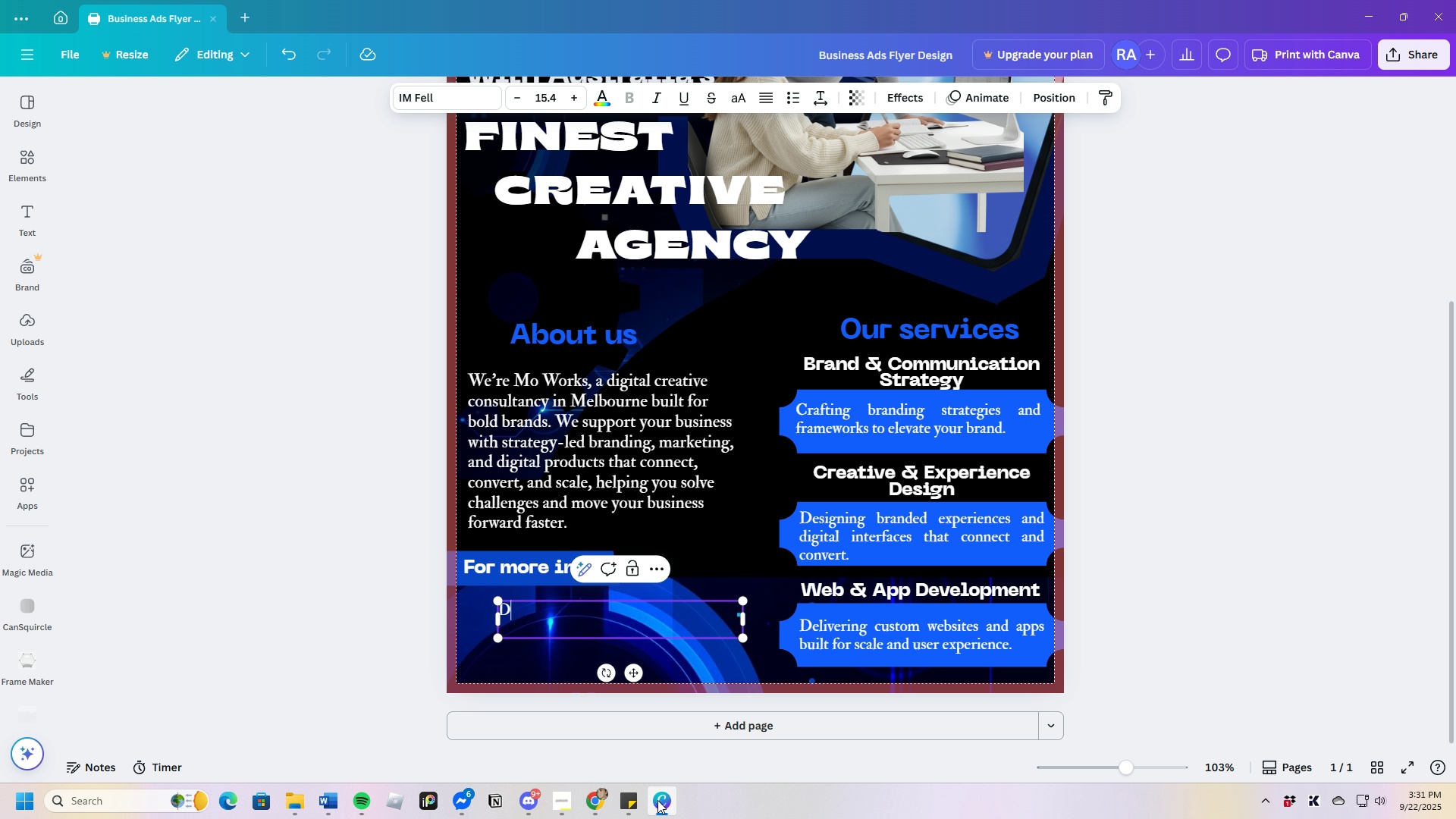 
left_click([597, 802])
 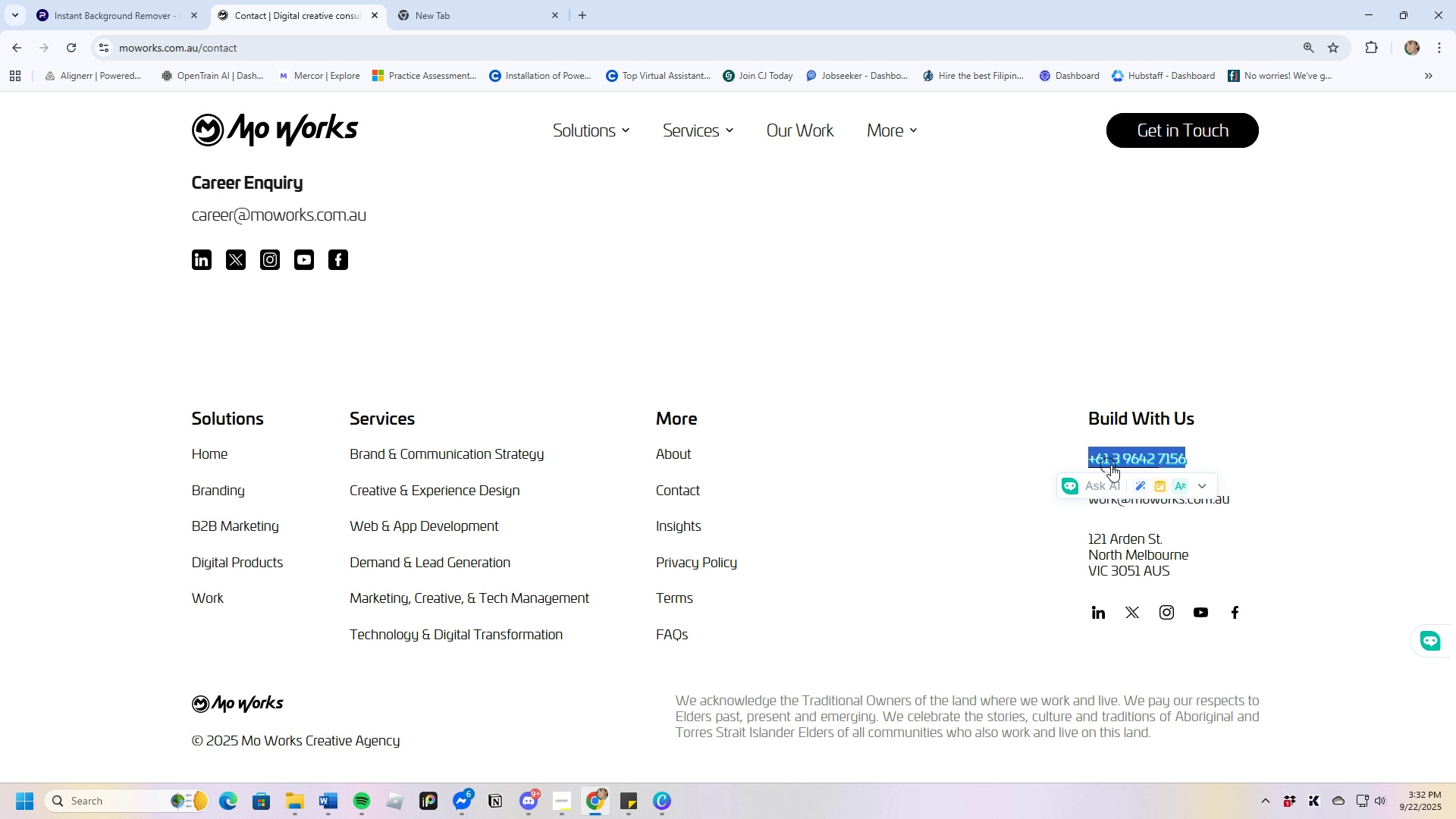 
right_click([1110, 459])
 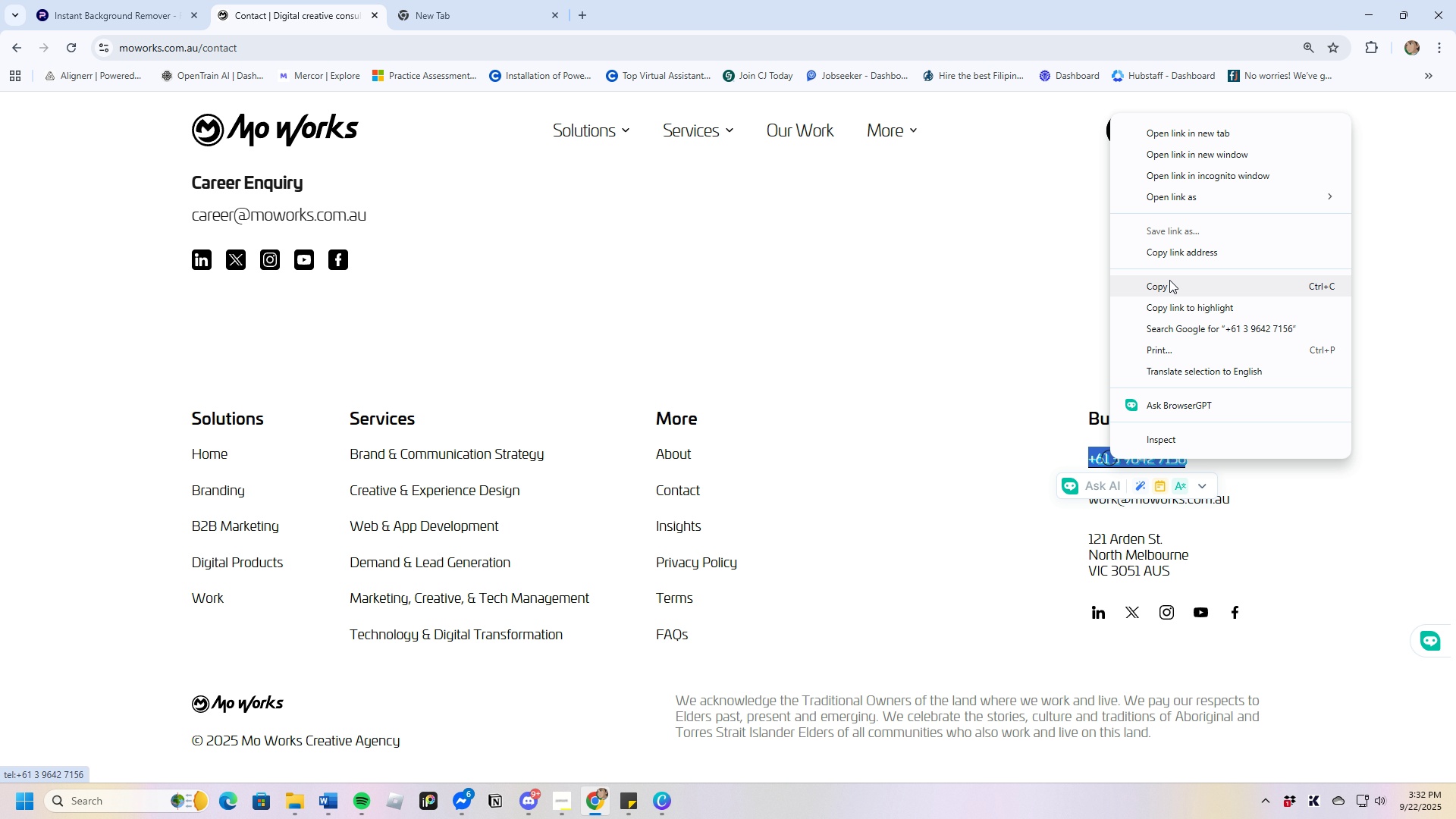 
left_click([1169, 284])
 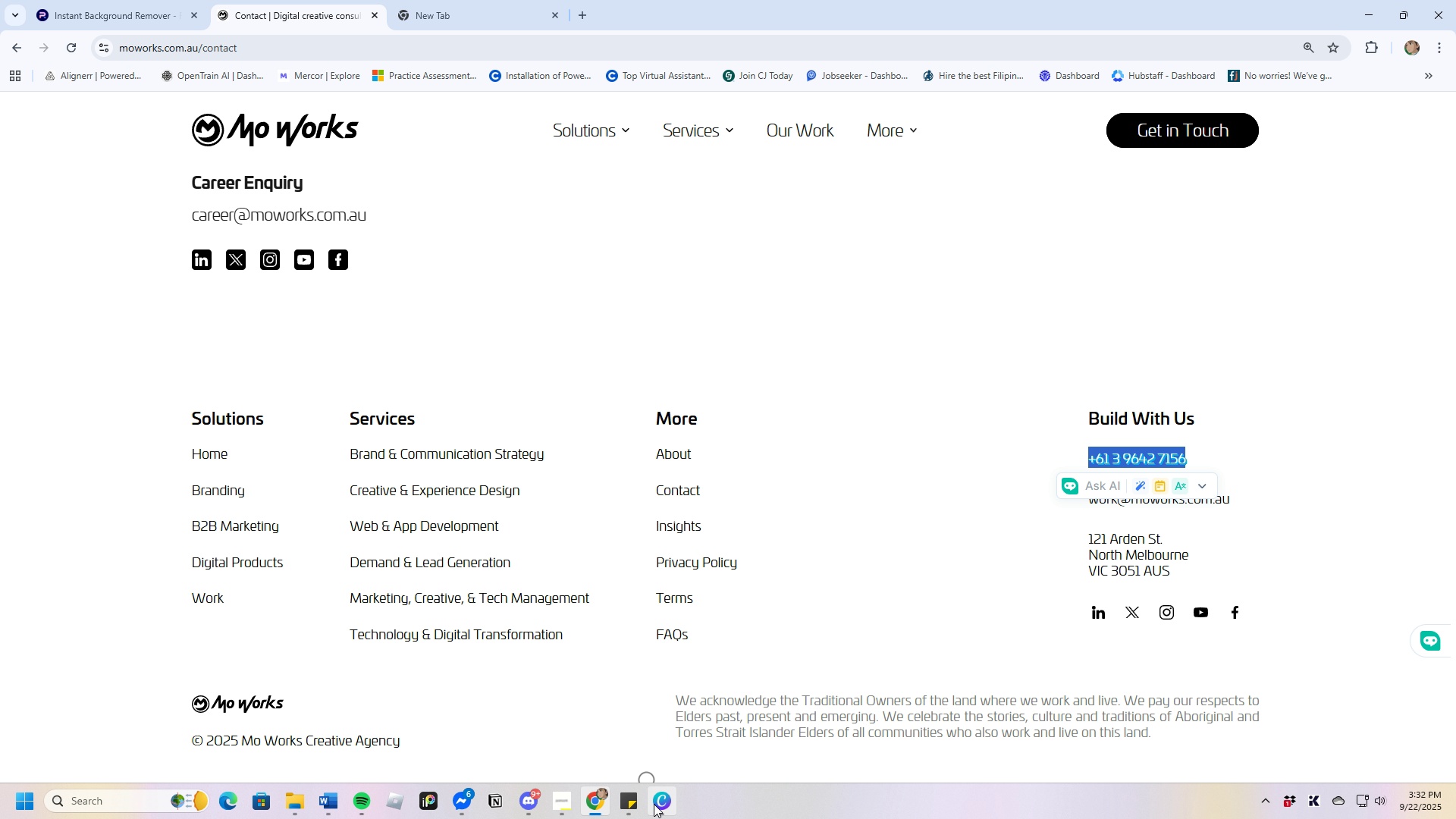 
left_click([654, 804])
 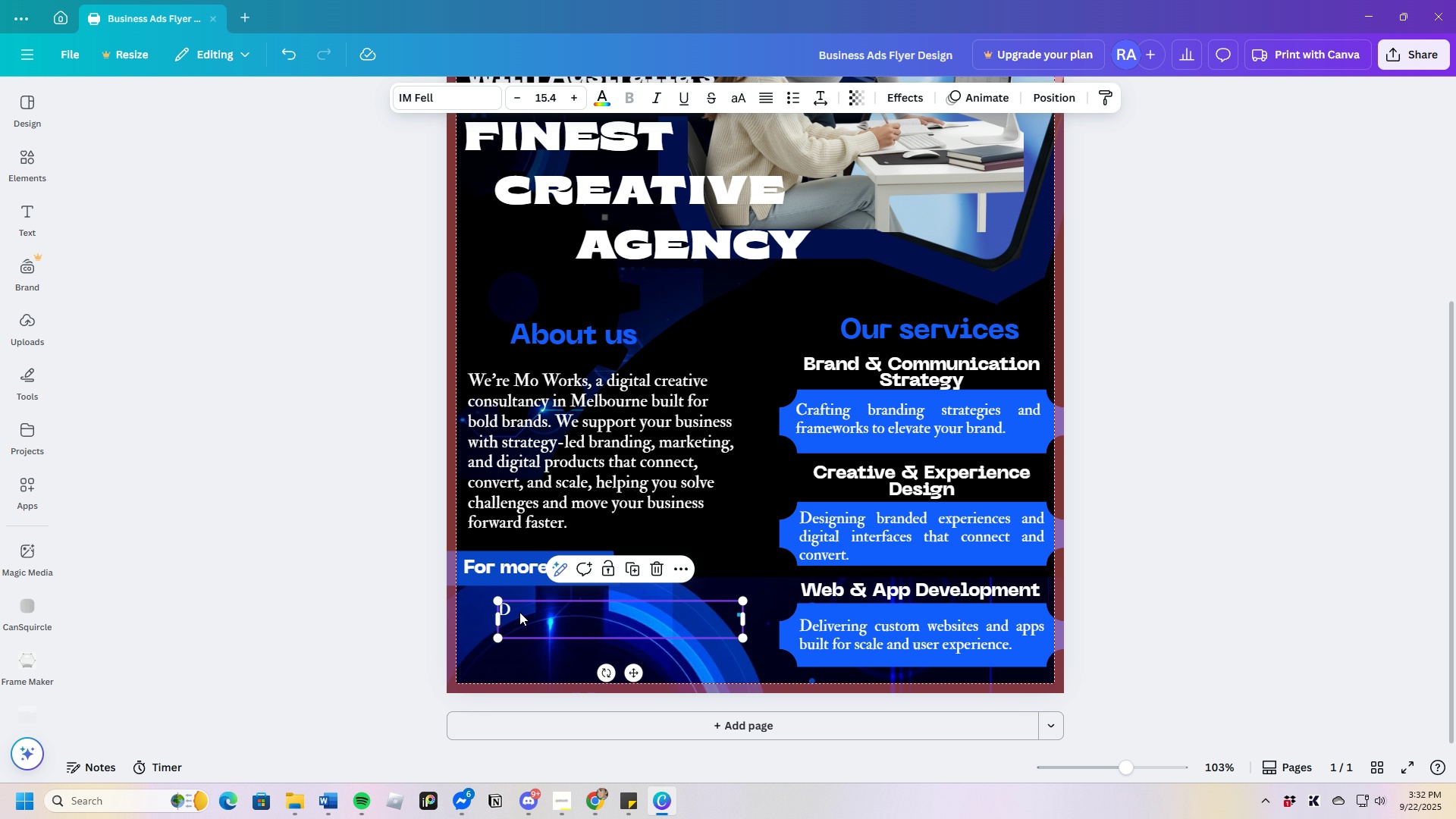 
left_click([519, 612])
 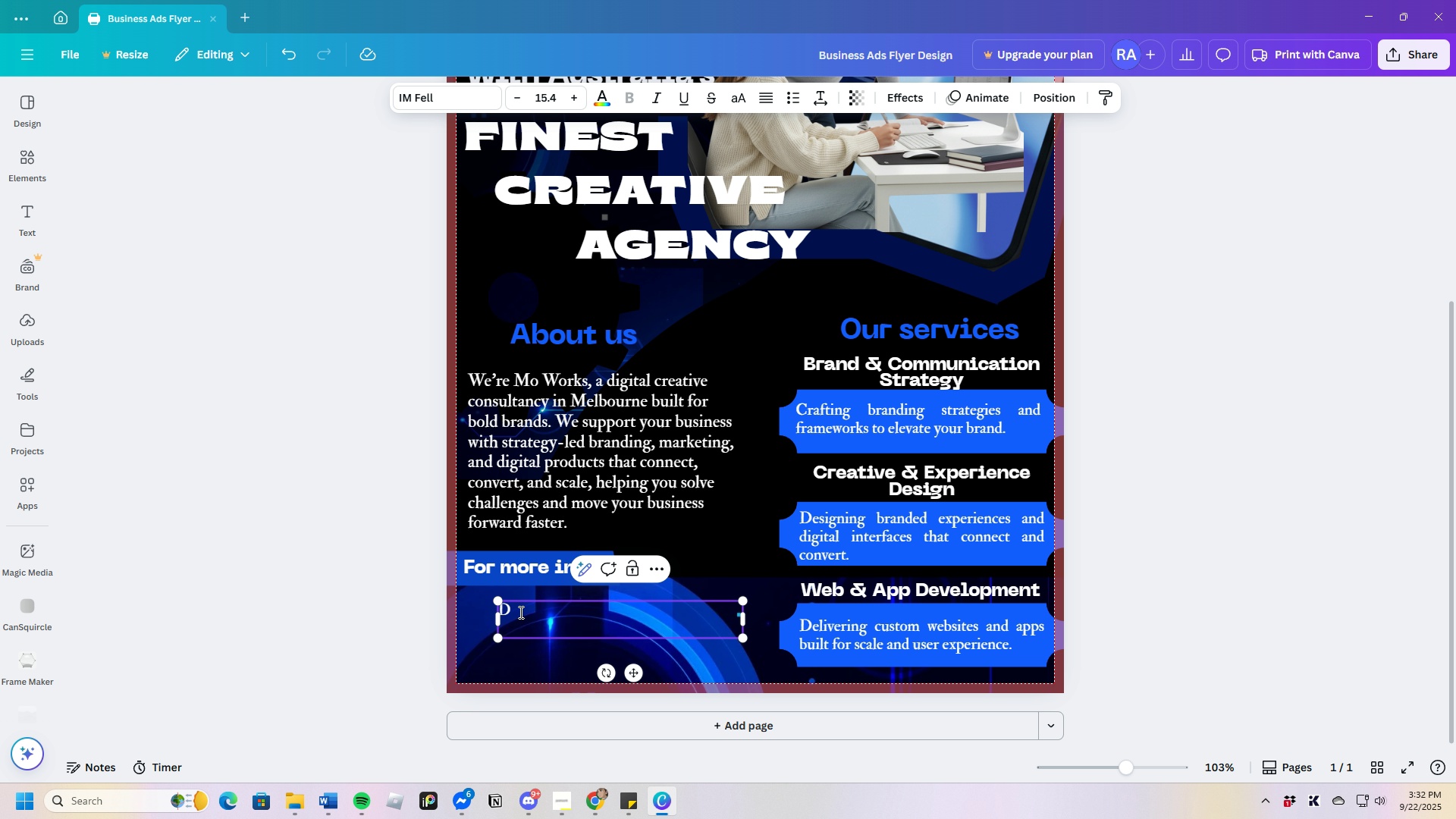 
key(Control+V)
 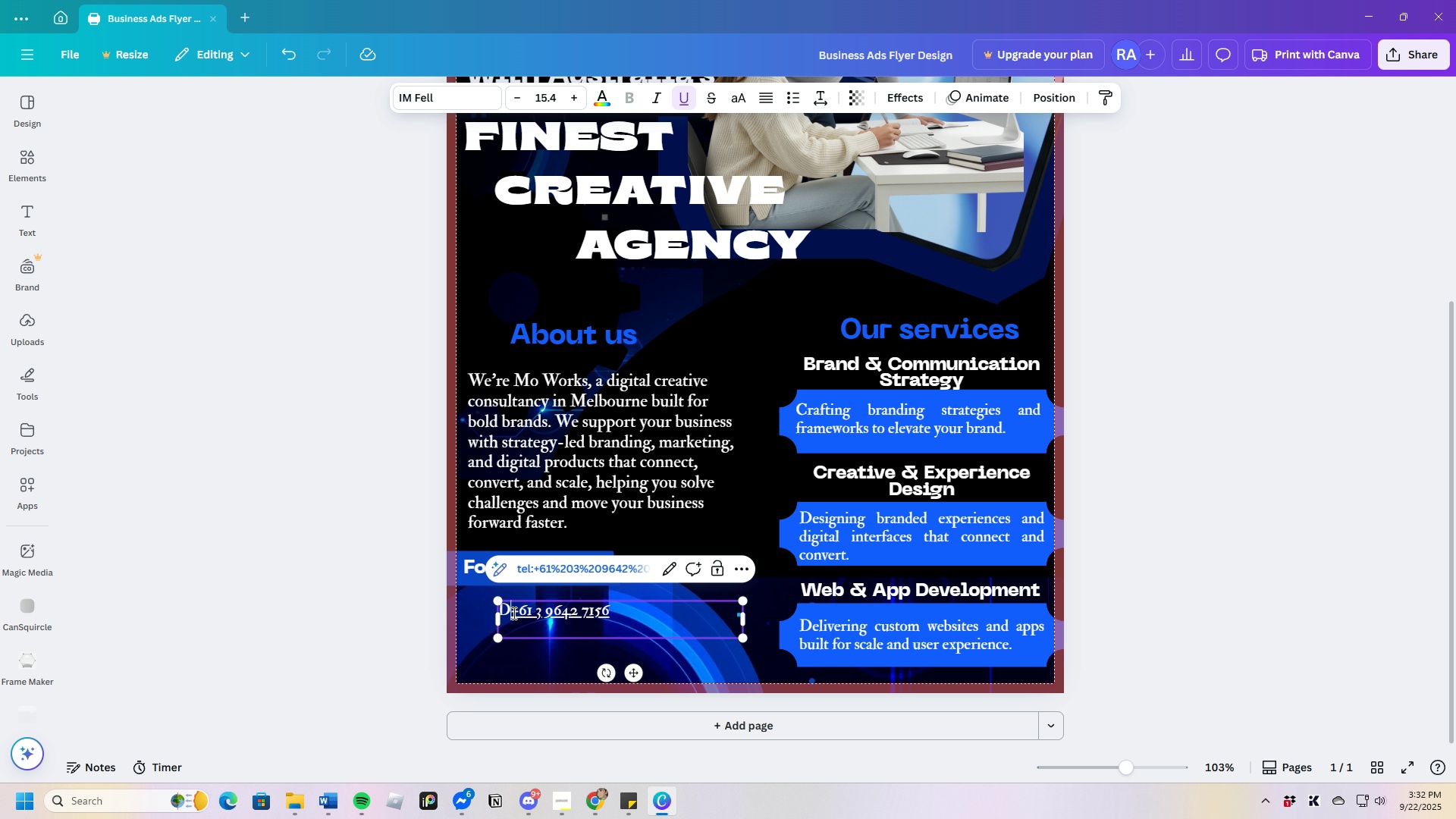 
left_click([513, 613])
 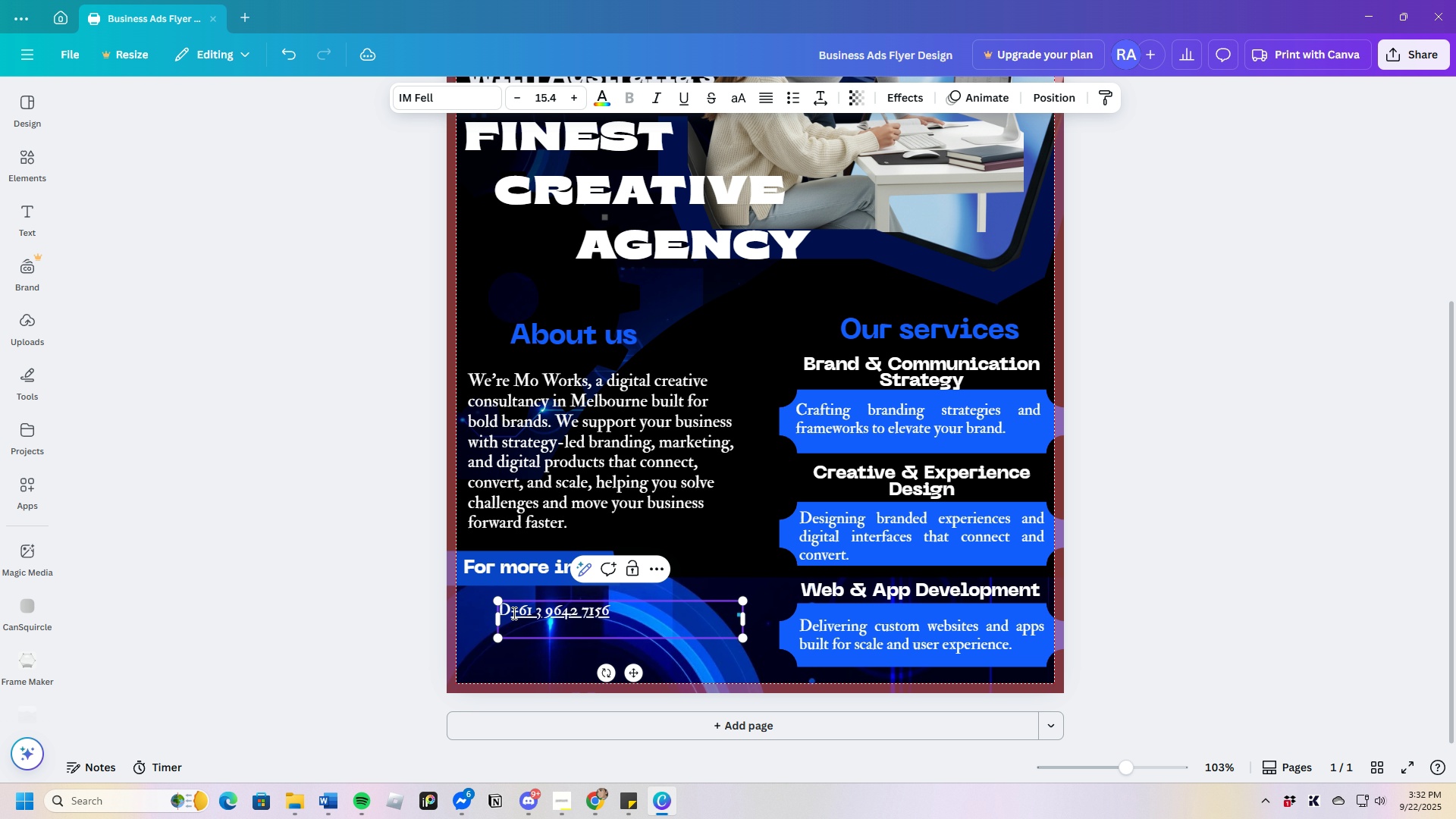 
key(Backspace)
 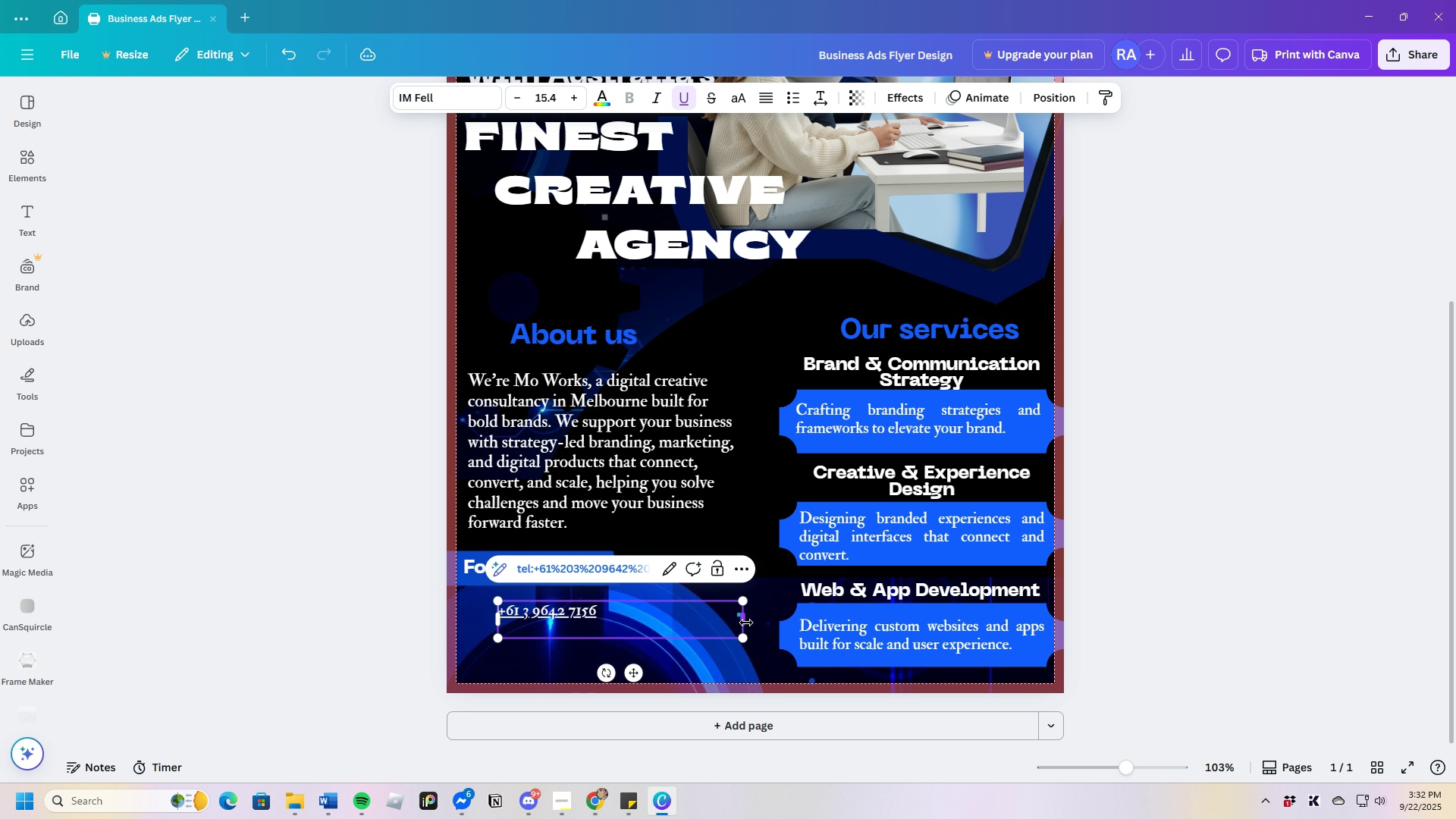 
left_click_drag(start_coordinate=[745, 617], to_coordinate=[604, 616])
 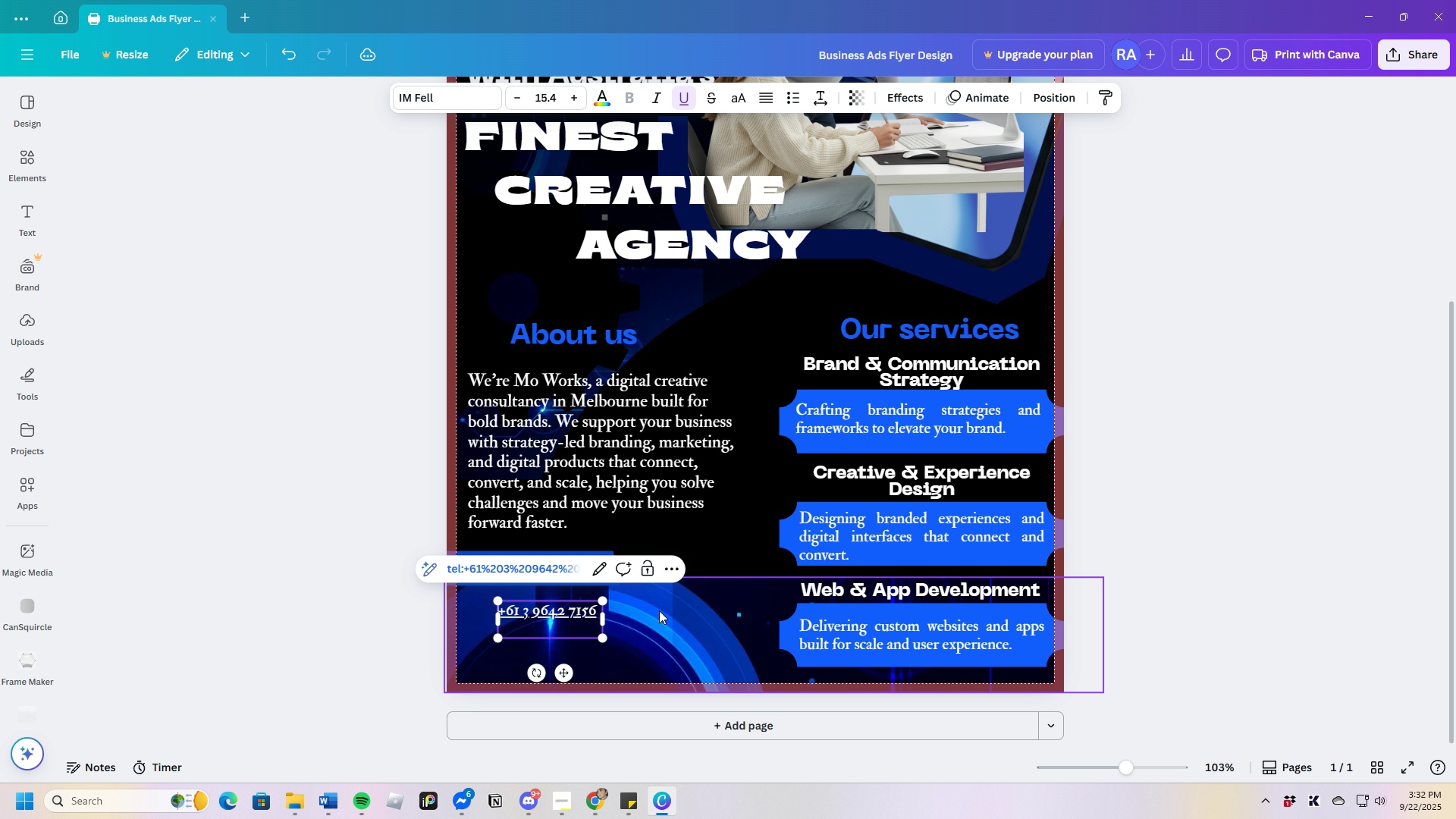 
left_click([659, 610])
 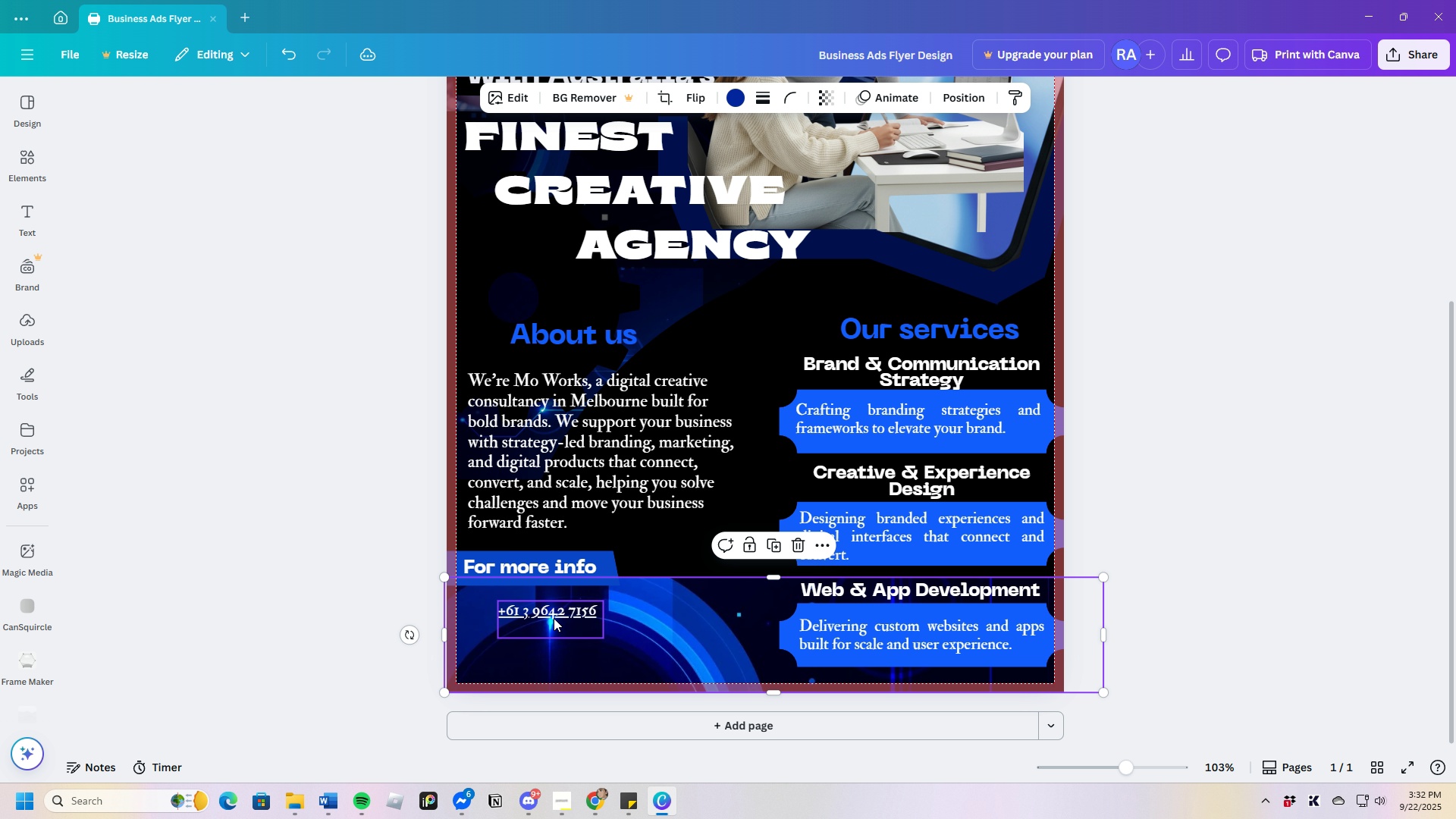 
left_click([553, 618])
 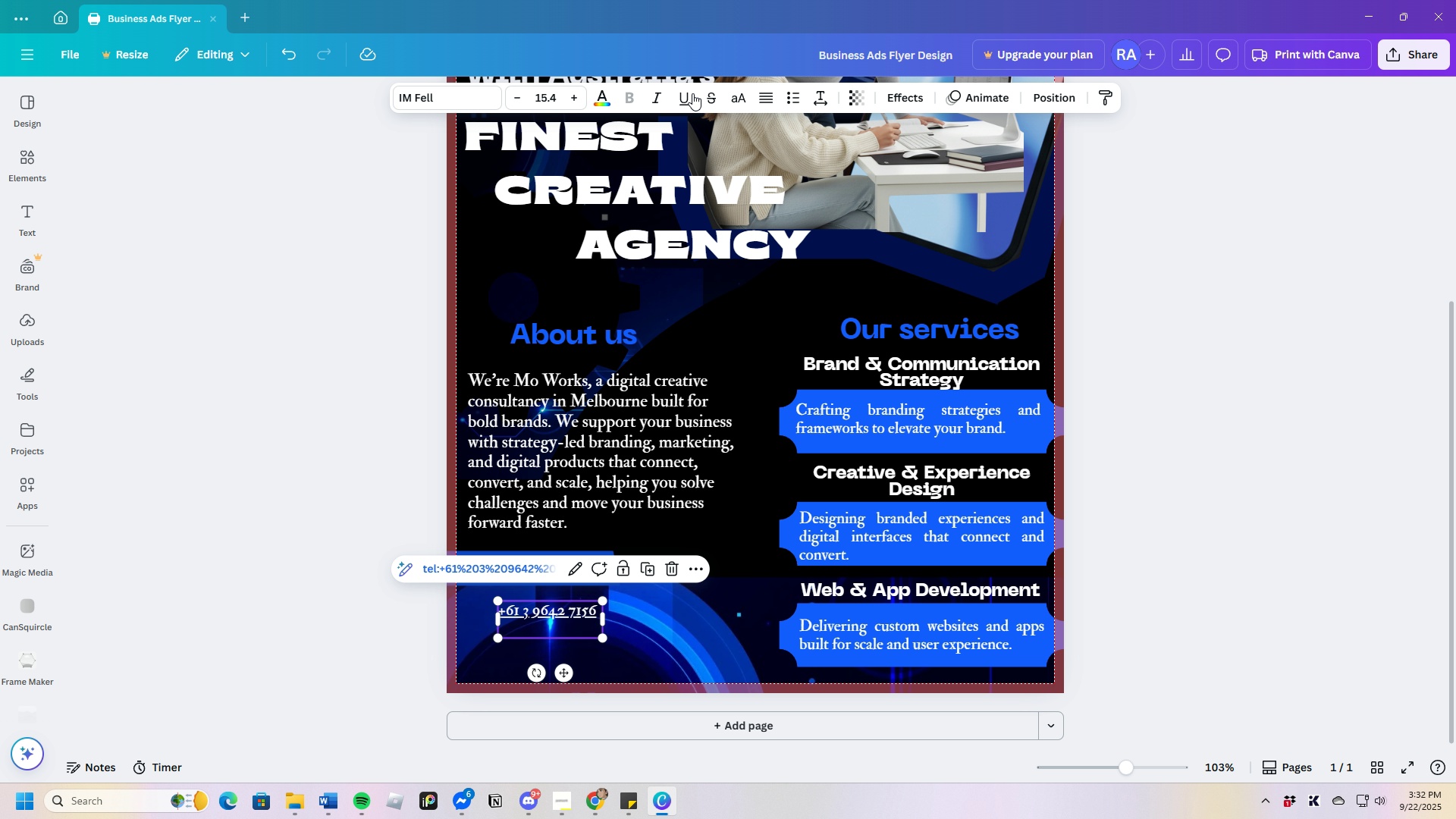 
left_click([687, 94])
 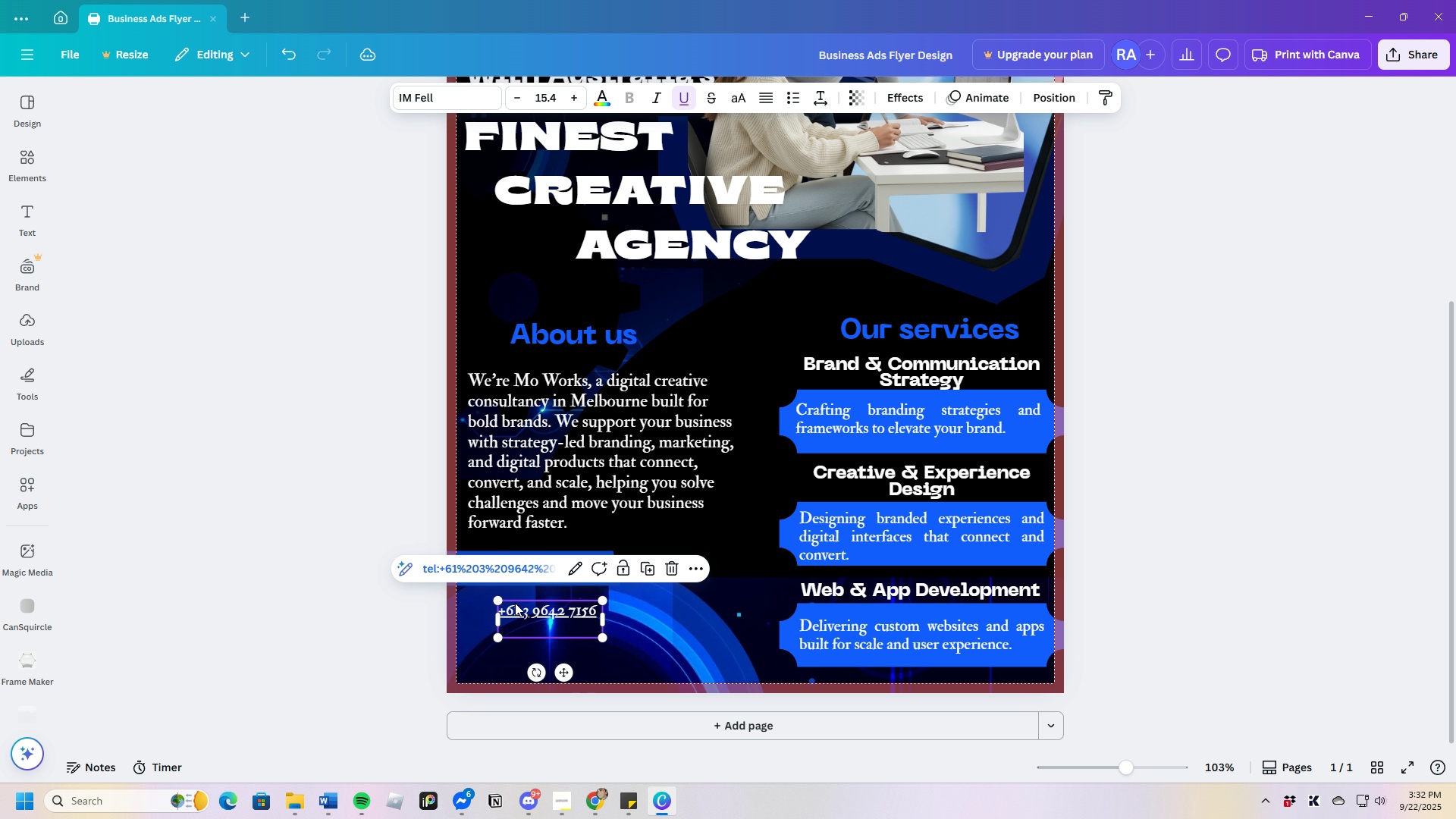 
left_click([506, 610])
 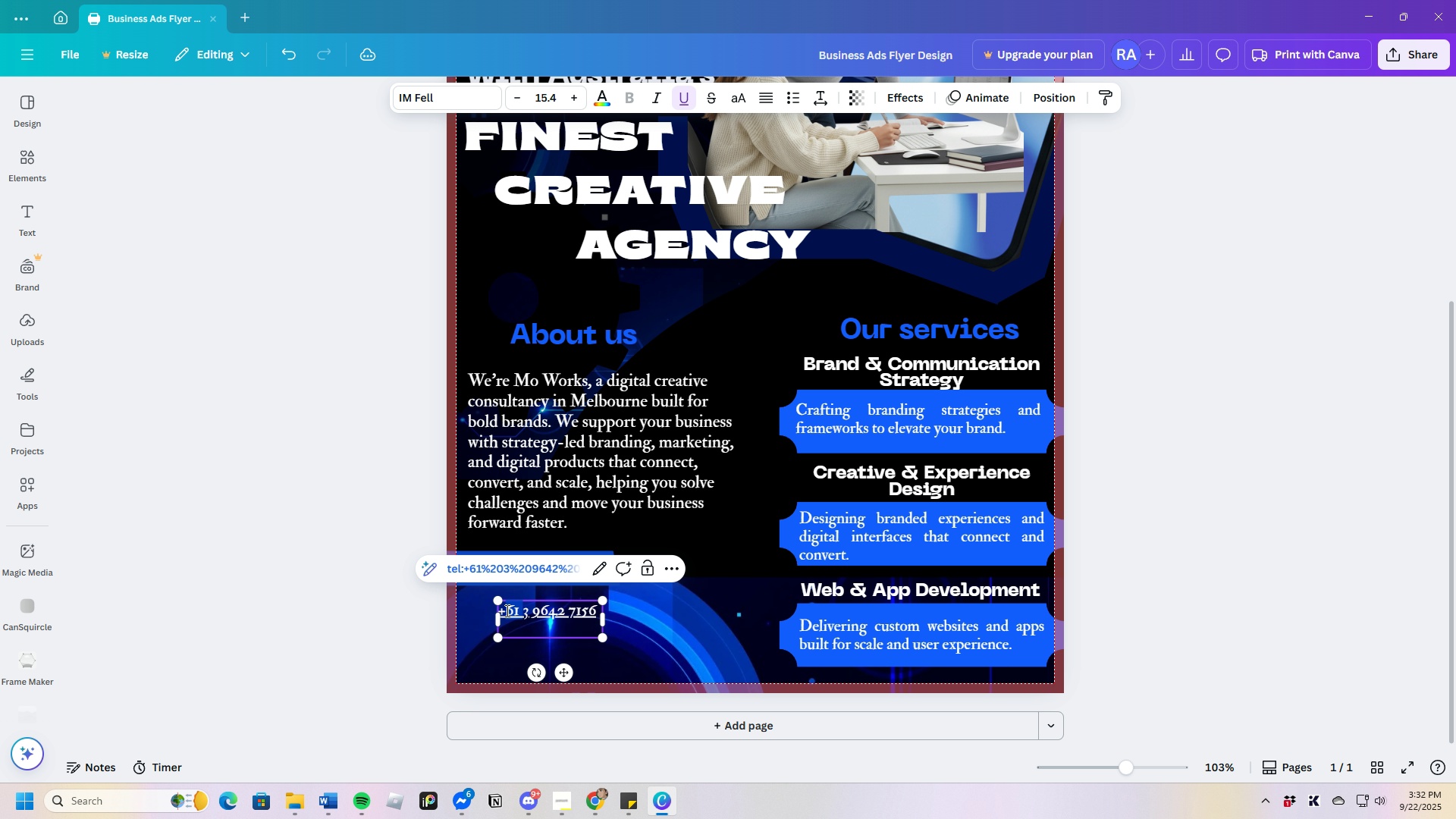 
left_click_drag(start_coordinate=[506, 610], to_coordinate=[613, 613])
 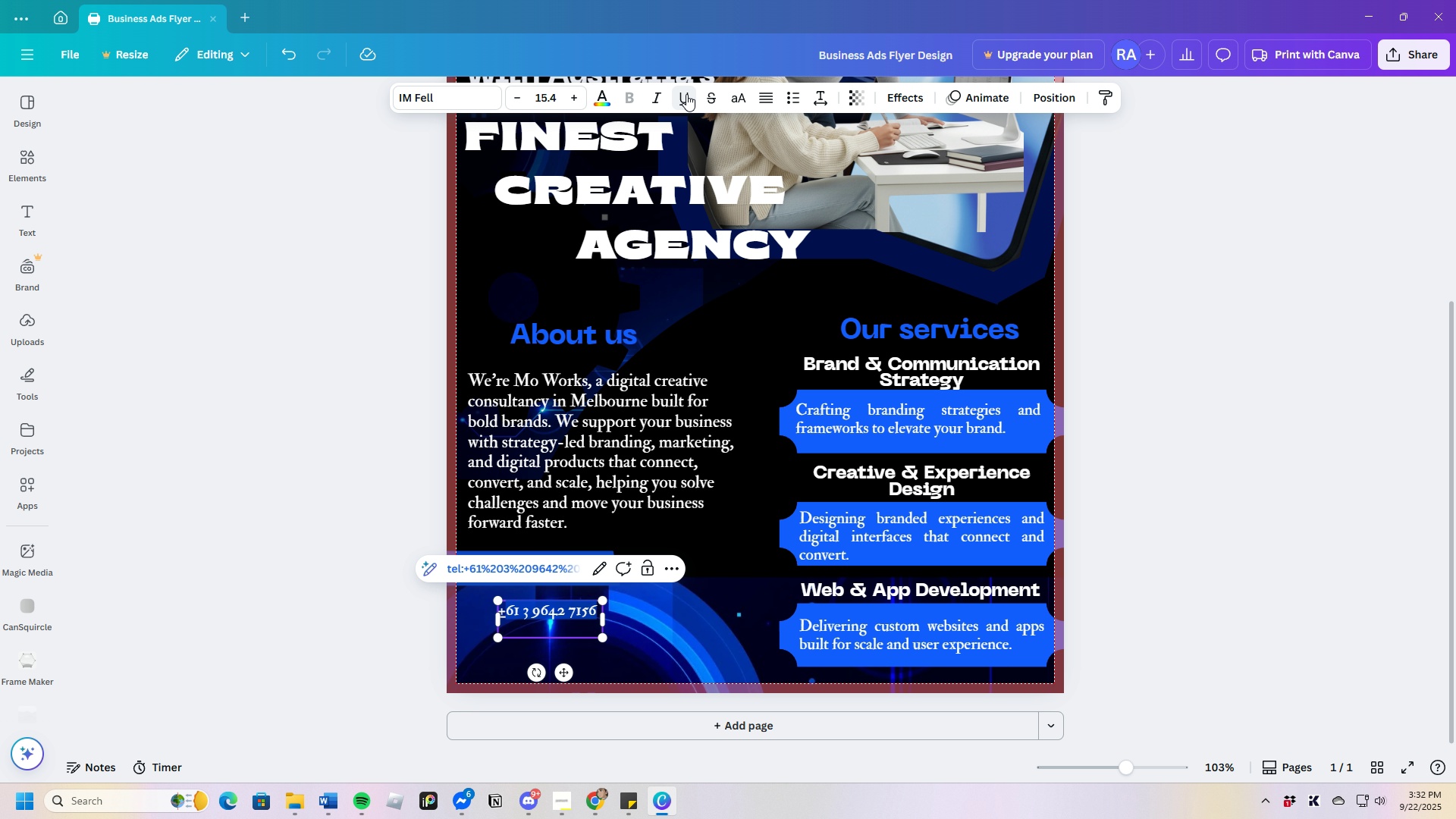 
left_click([686, 94])
 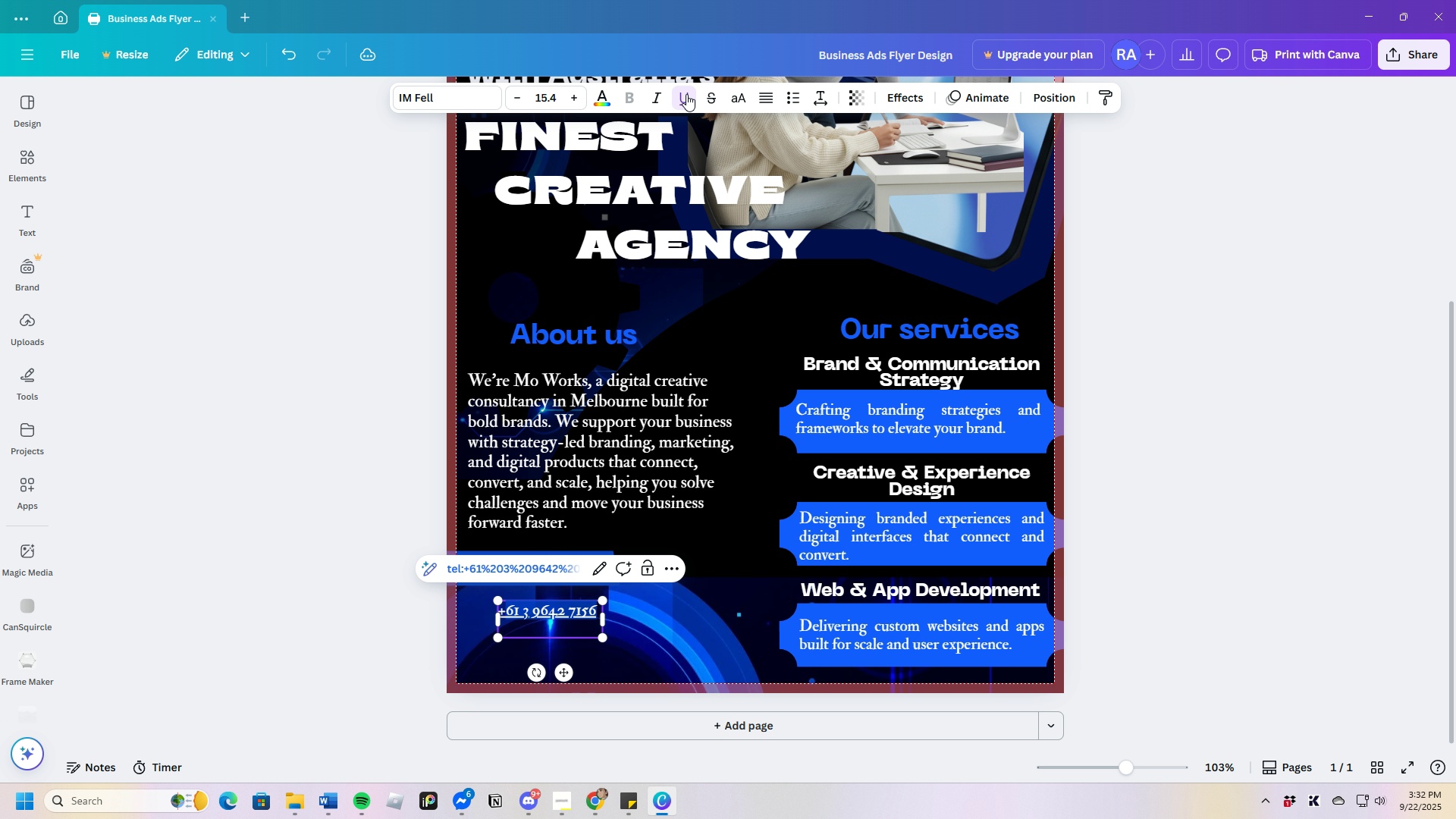 
left_click([686, 94])
 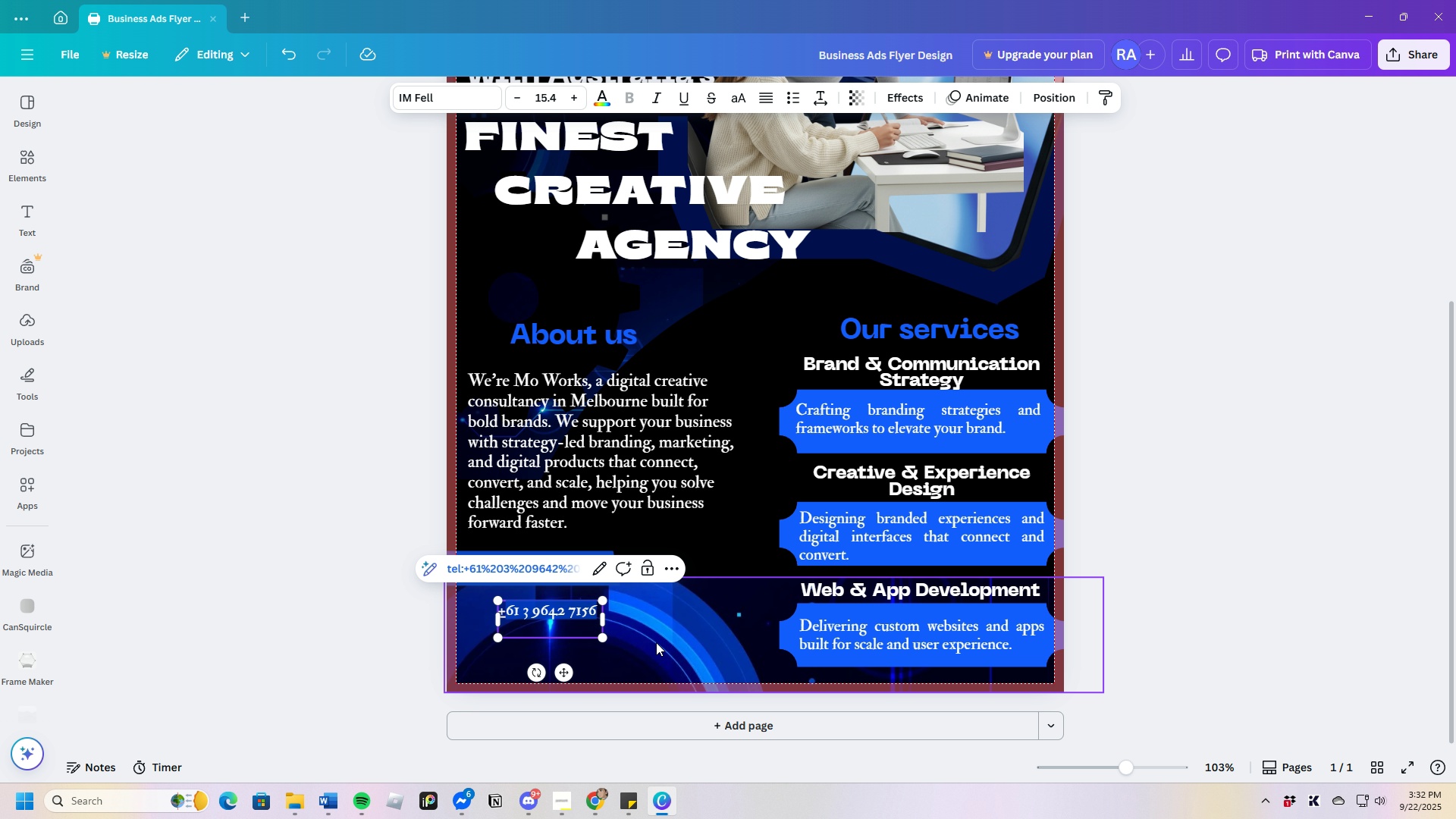 
left_click([656, 639])
 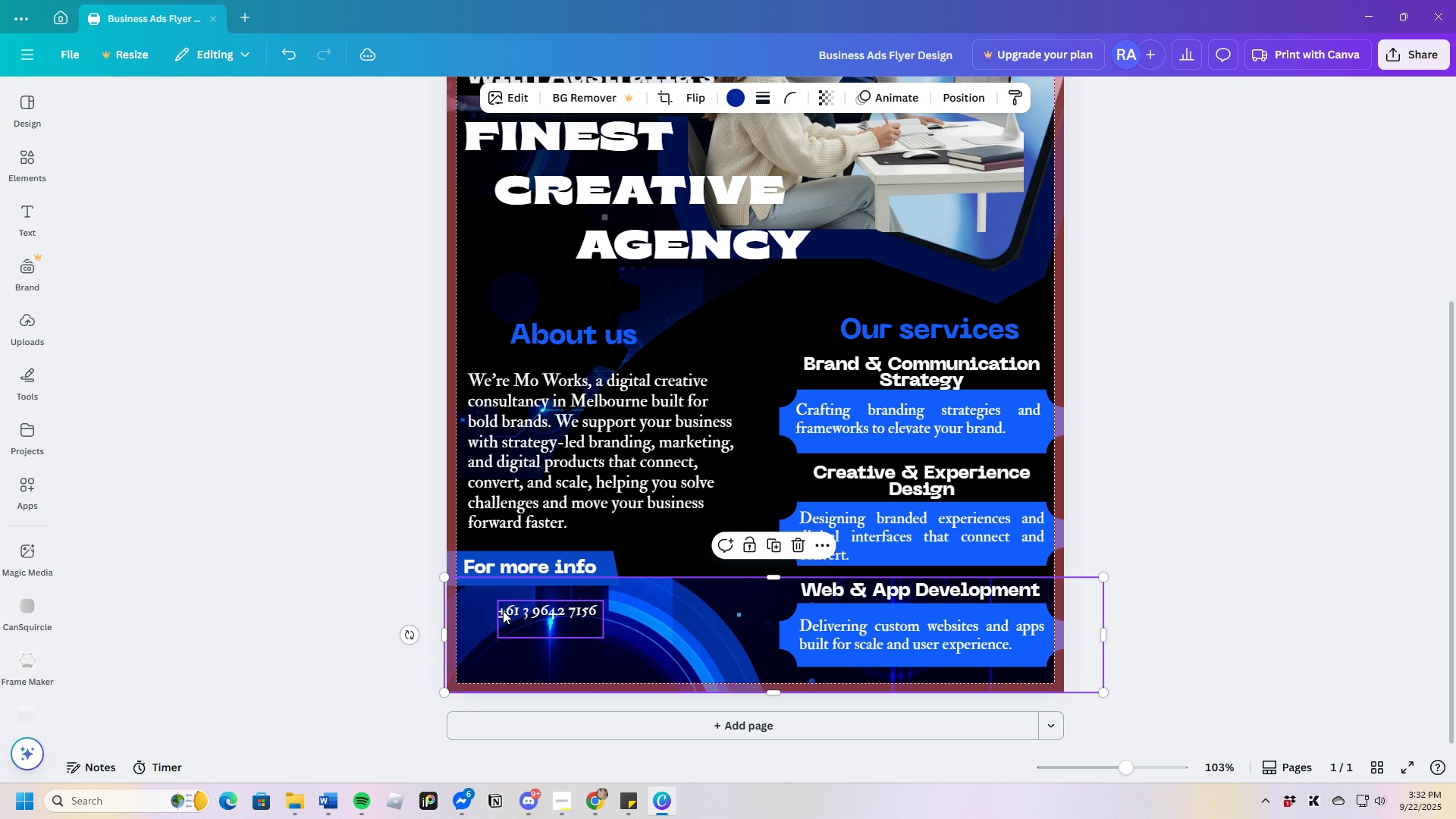 
left_click([502, 610])
 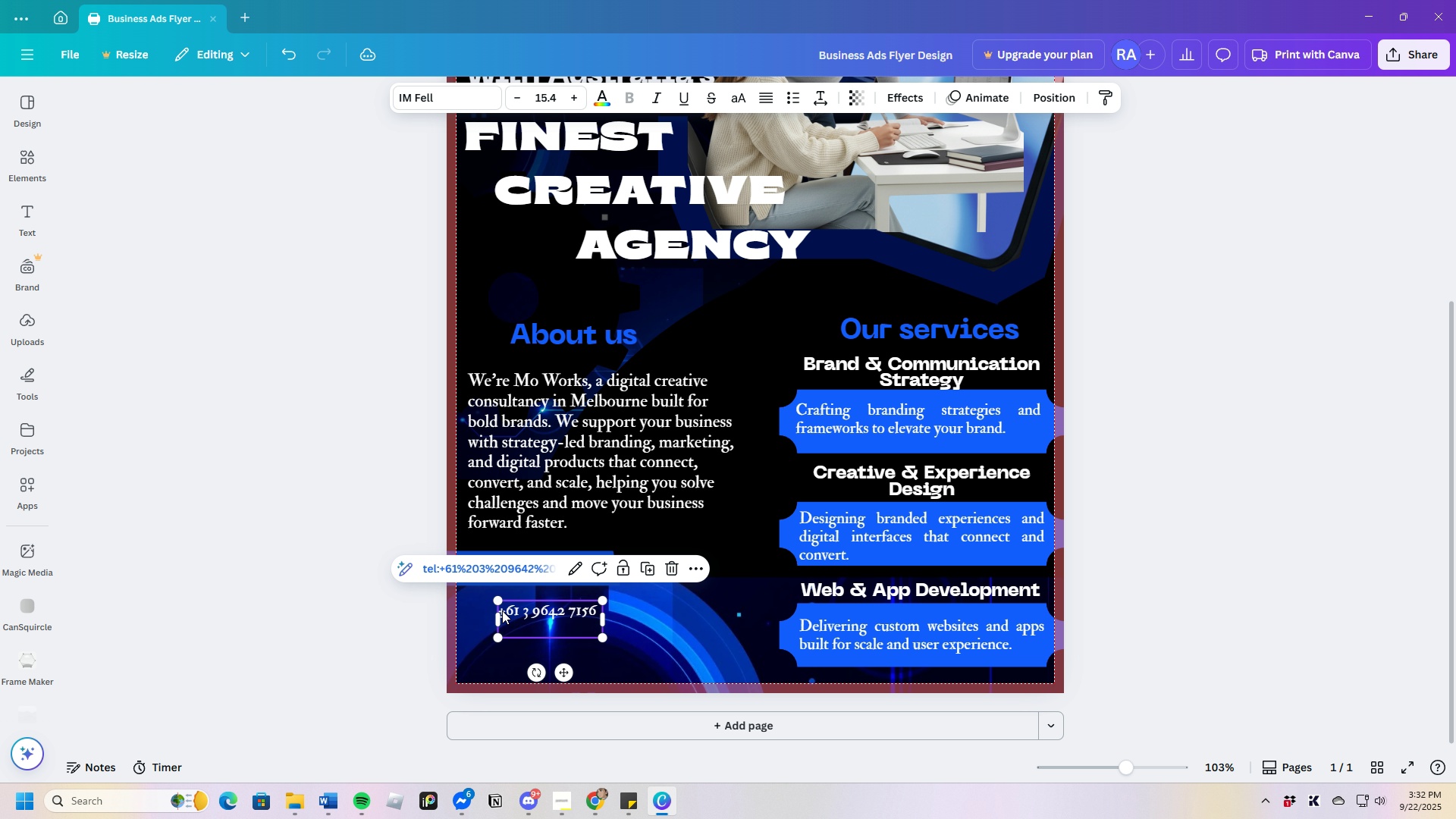 
left_click([502, 610])
 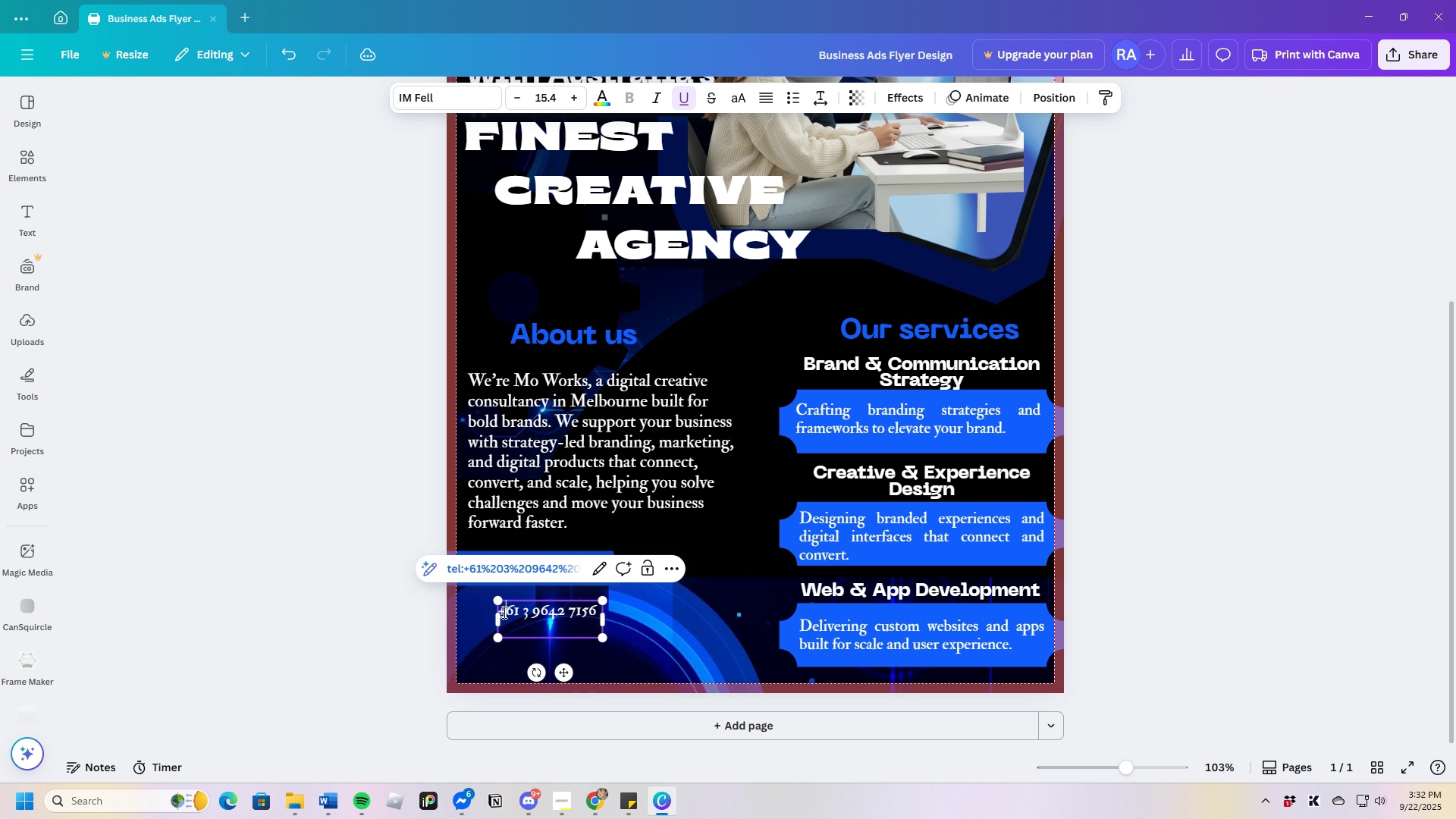 
left_click_drag(start_coordinate=[506, 612], to_coordinate=[497, 612])
 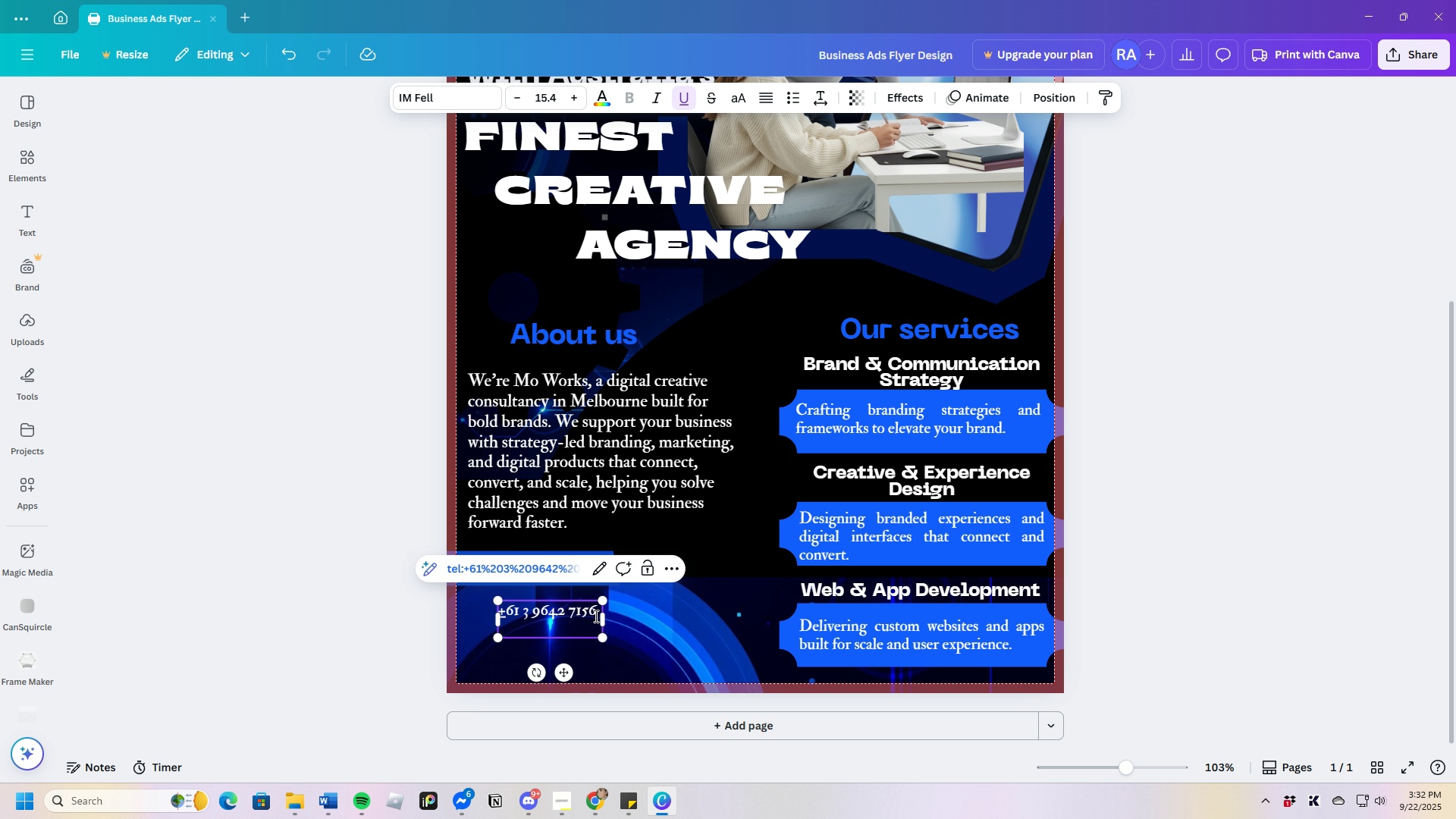 
left_click_drag(start_coordinate=[595, 613], to_coordinate=[501, 612])
 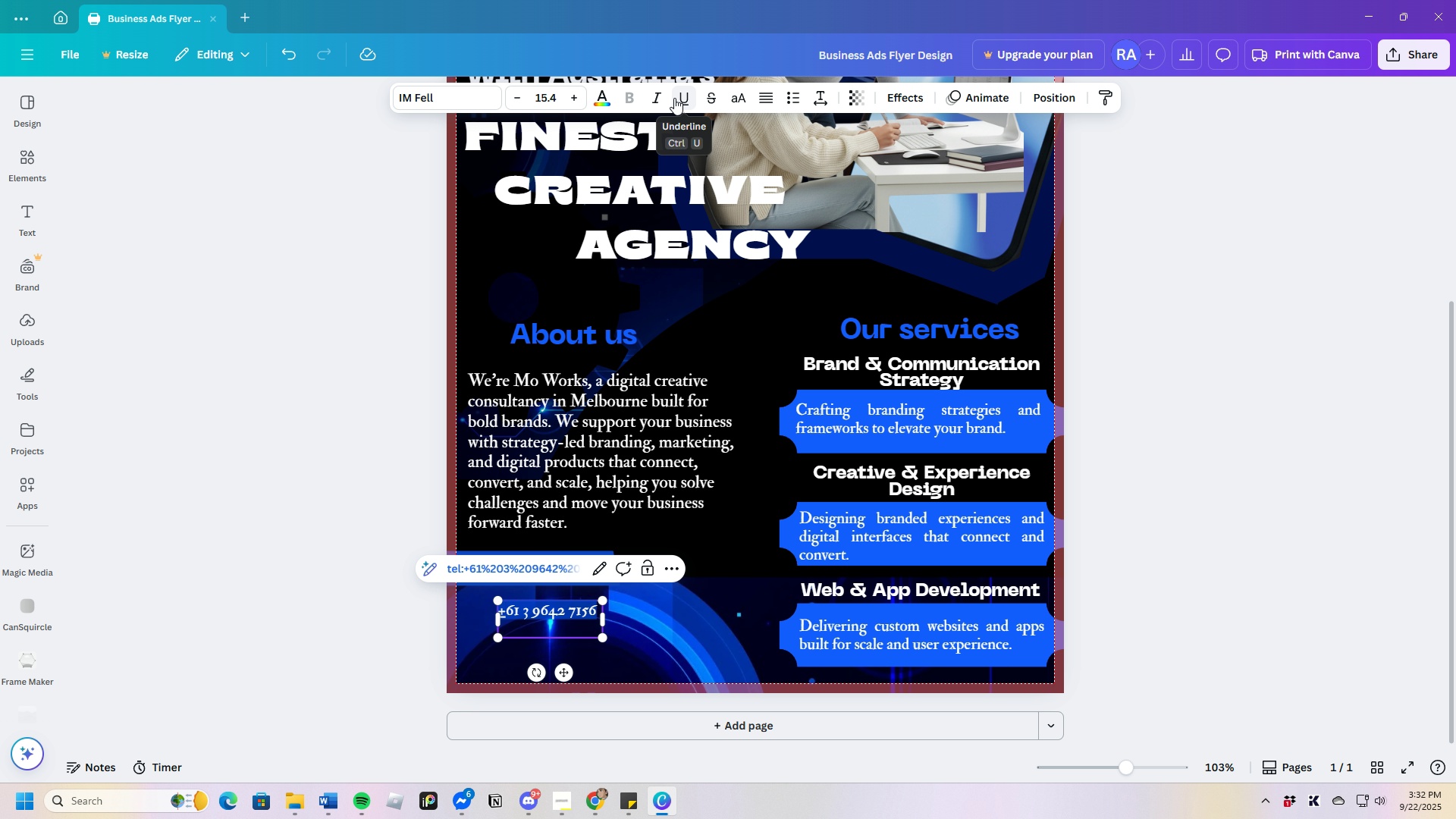 
left_click([680, 97])
 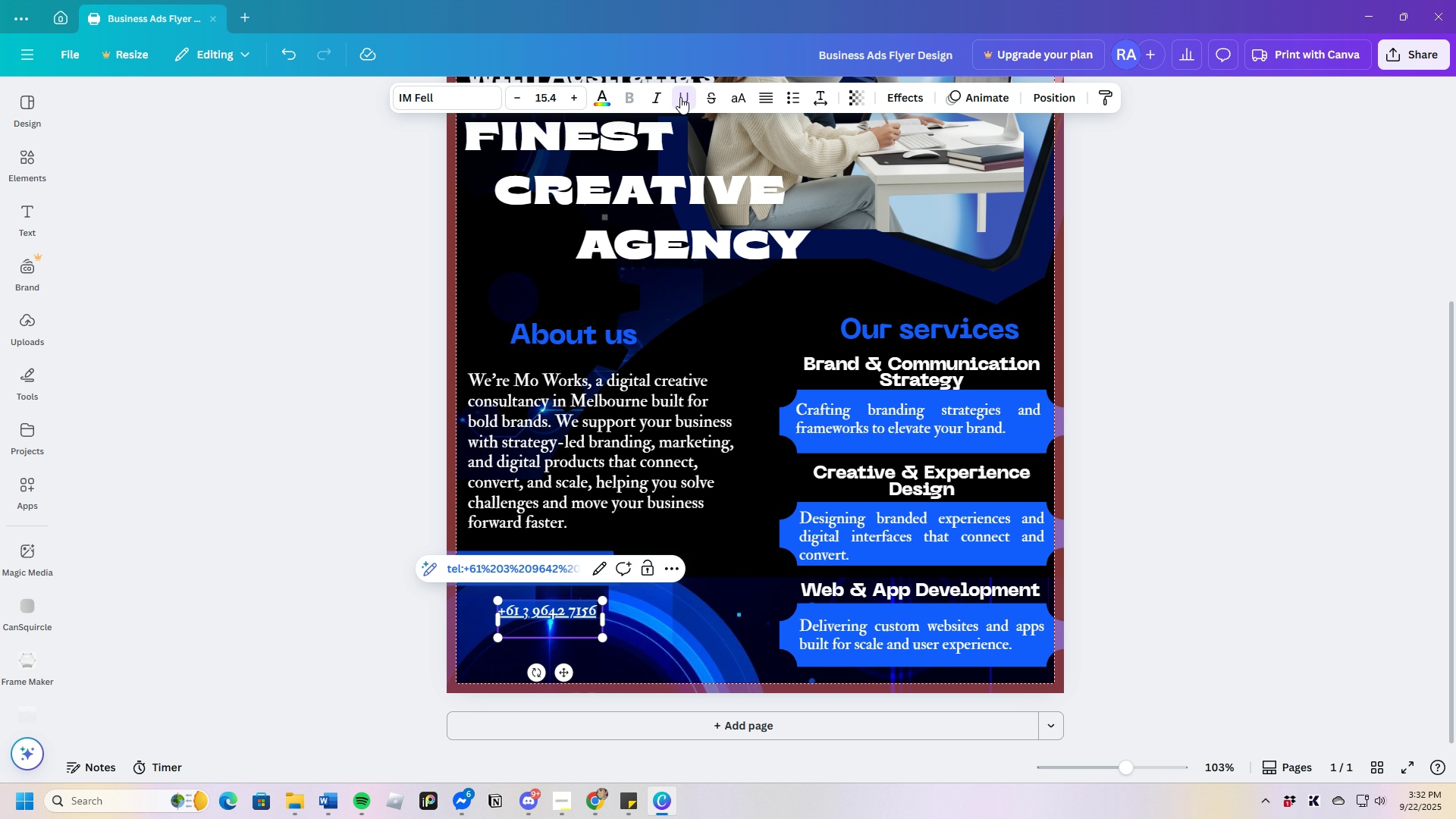 
left_click([680, 97])
 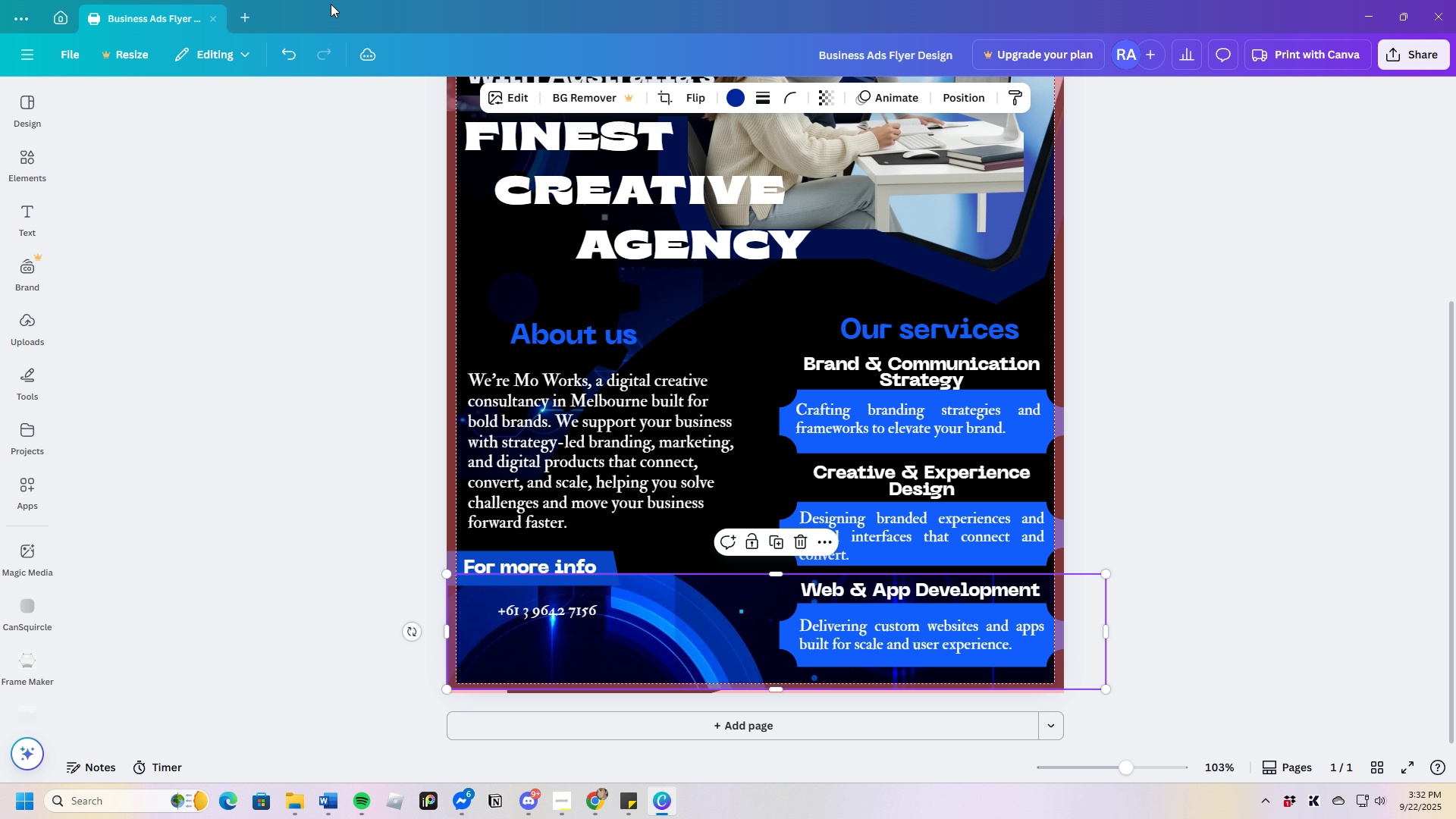 
left_click([282, 50])
 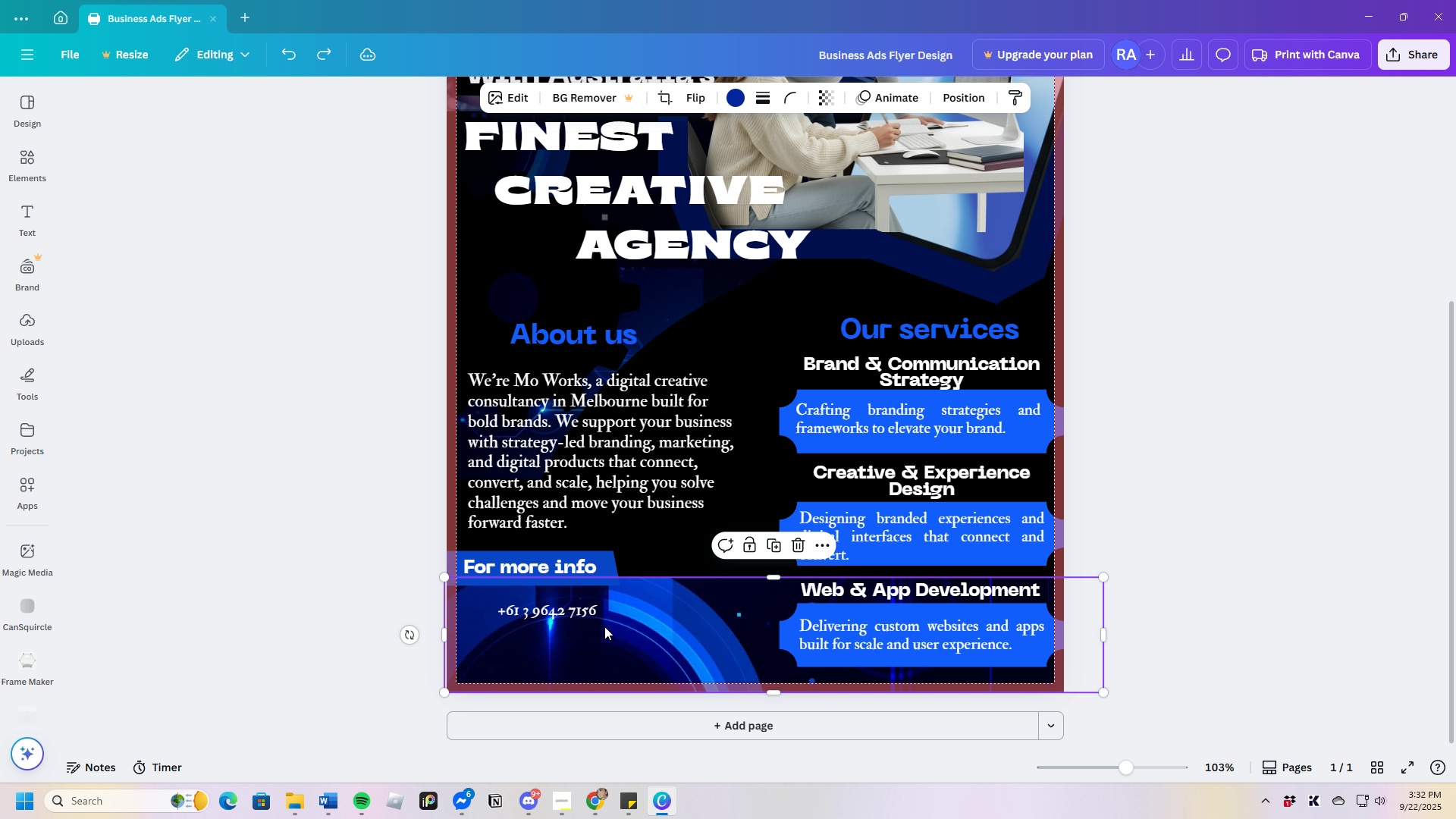 
left_click_drag(start_coordinate=[567, 611], to_coordinate=[570, 616])
 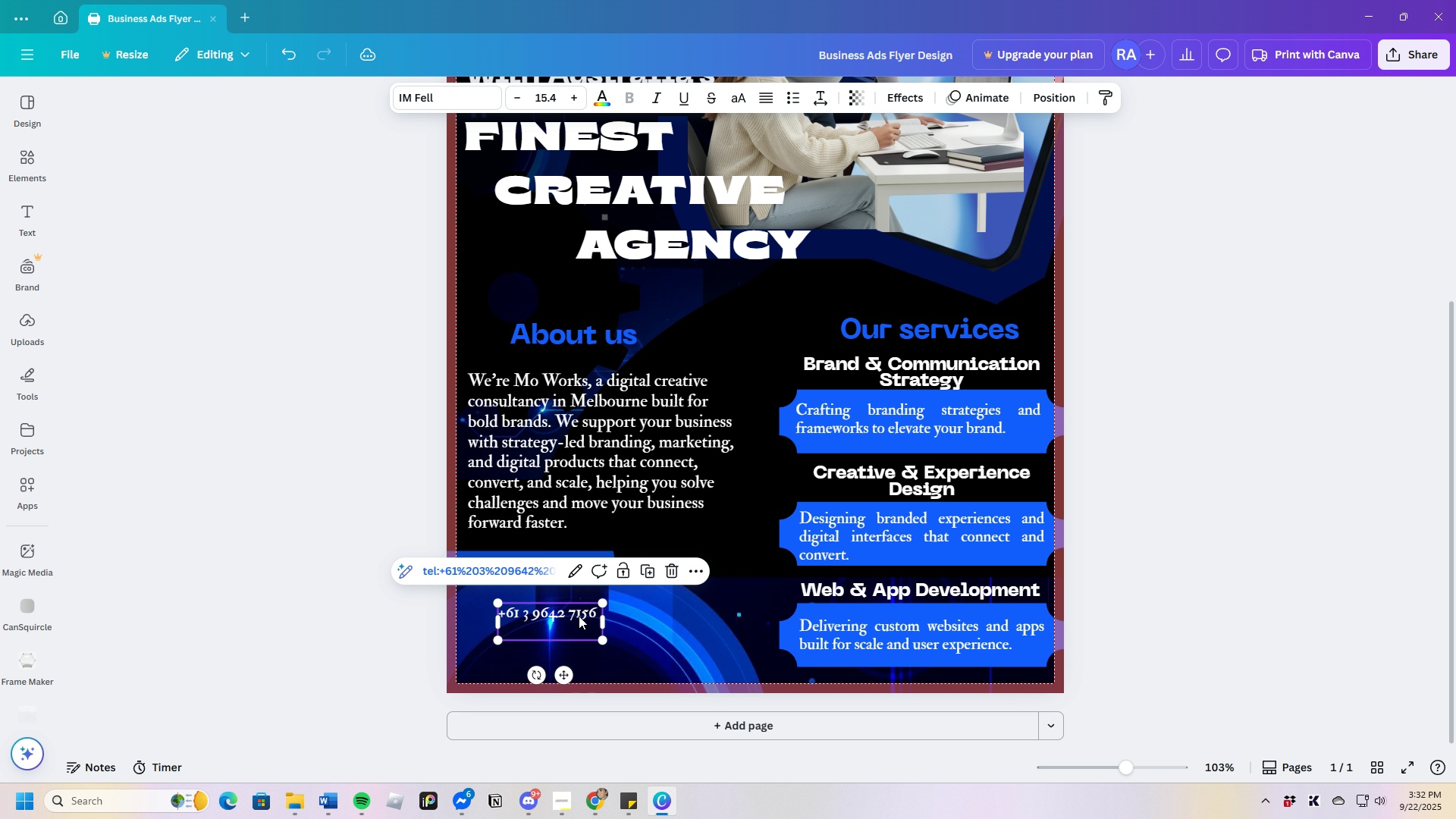 
left_click_drag(start_coordinate=[573, 616], to_coordinate=[583, 615])
 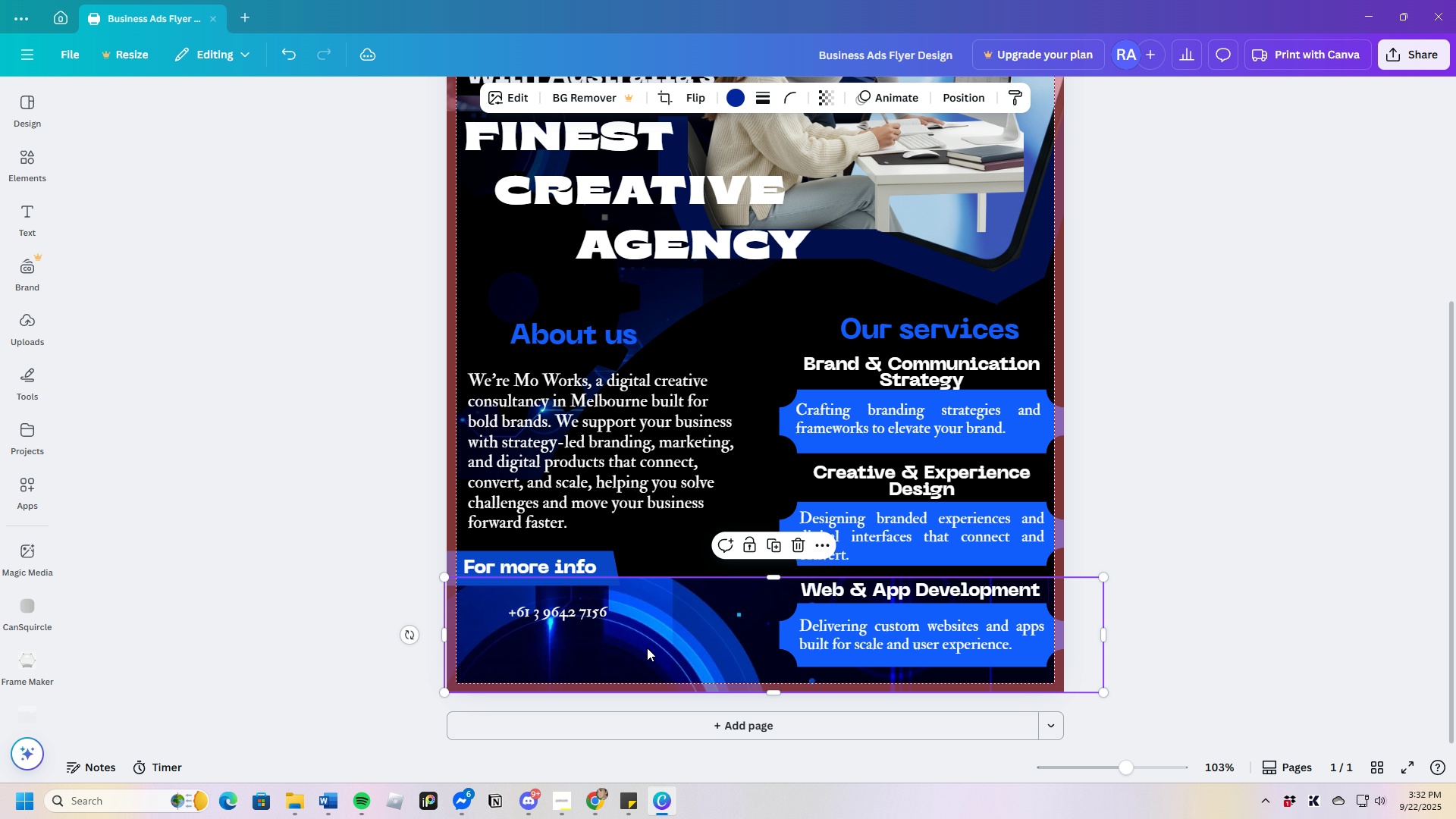 
left_click([647, 648])
 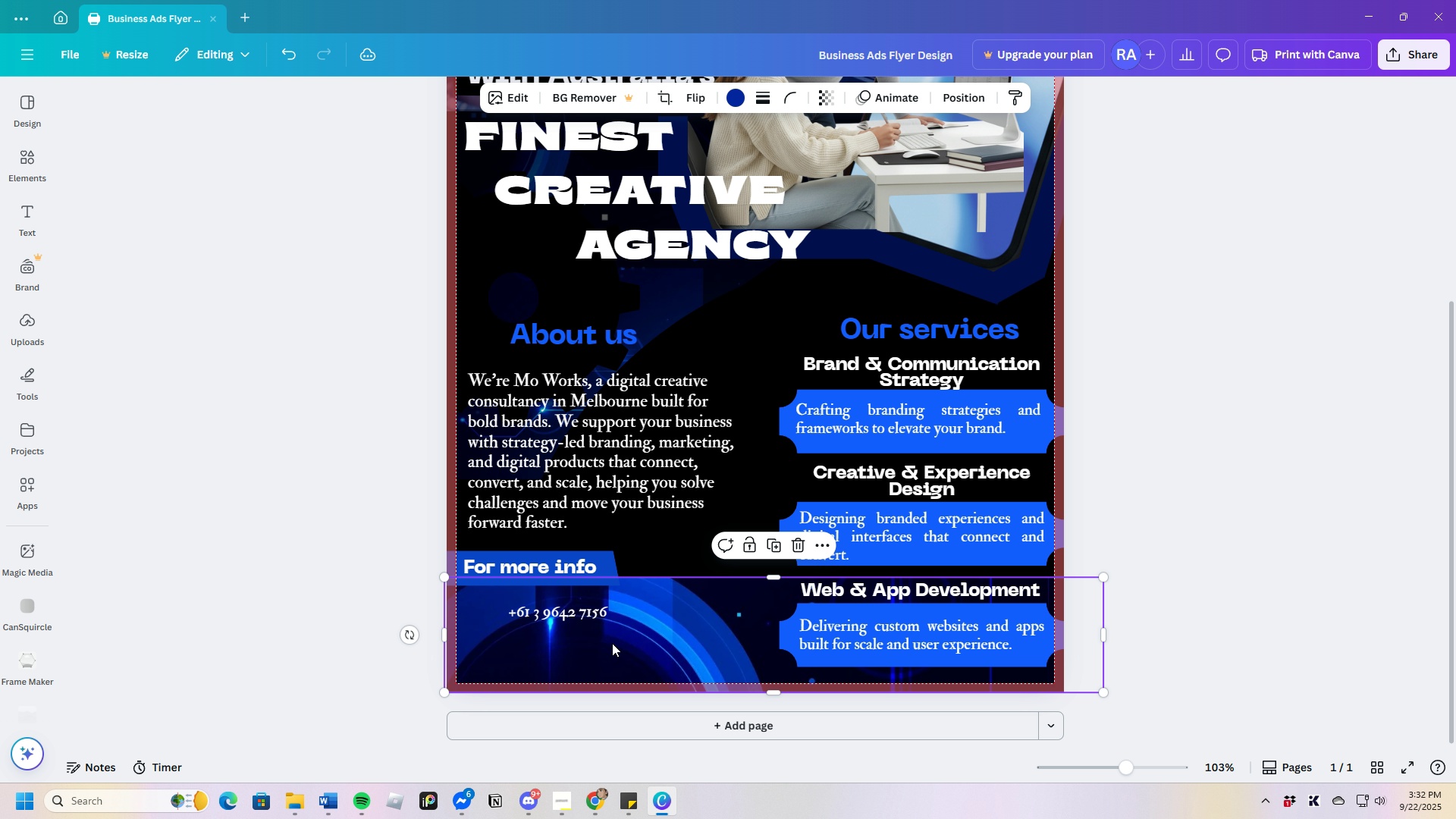 
left_click([579, 613])
 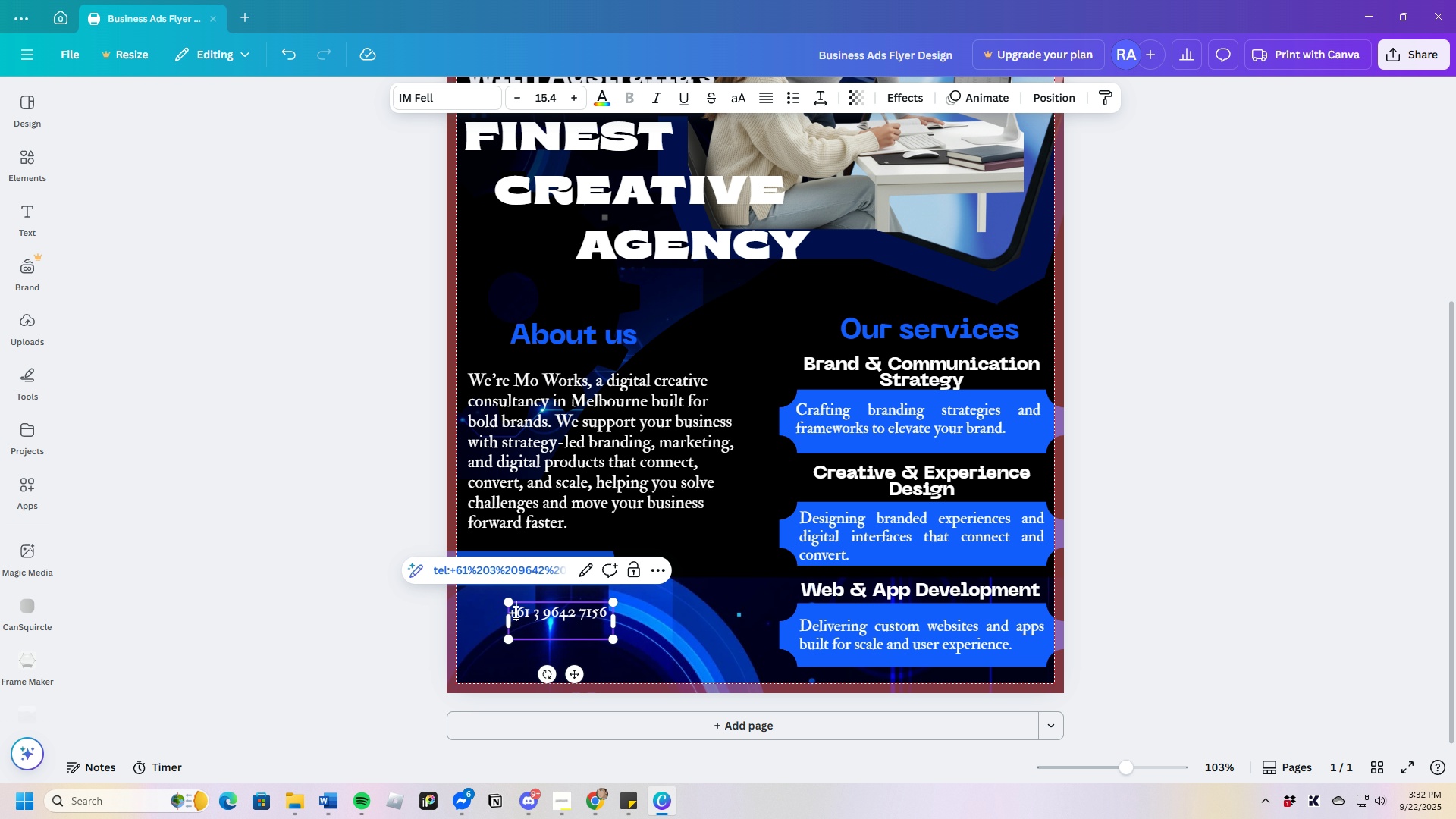 
left_click([514, 612])
 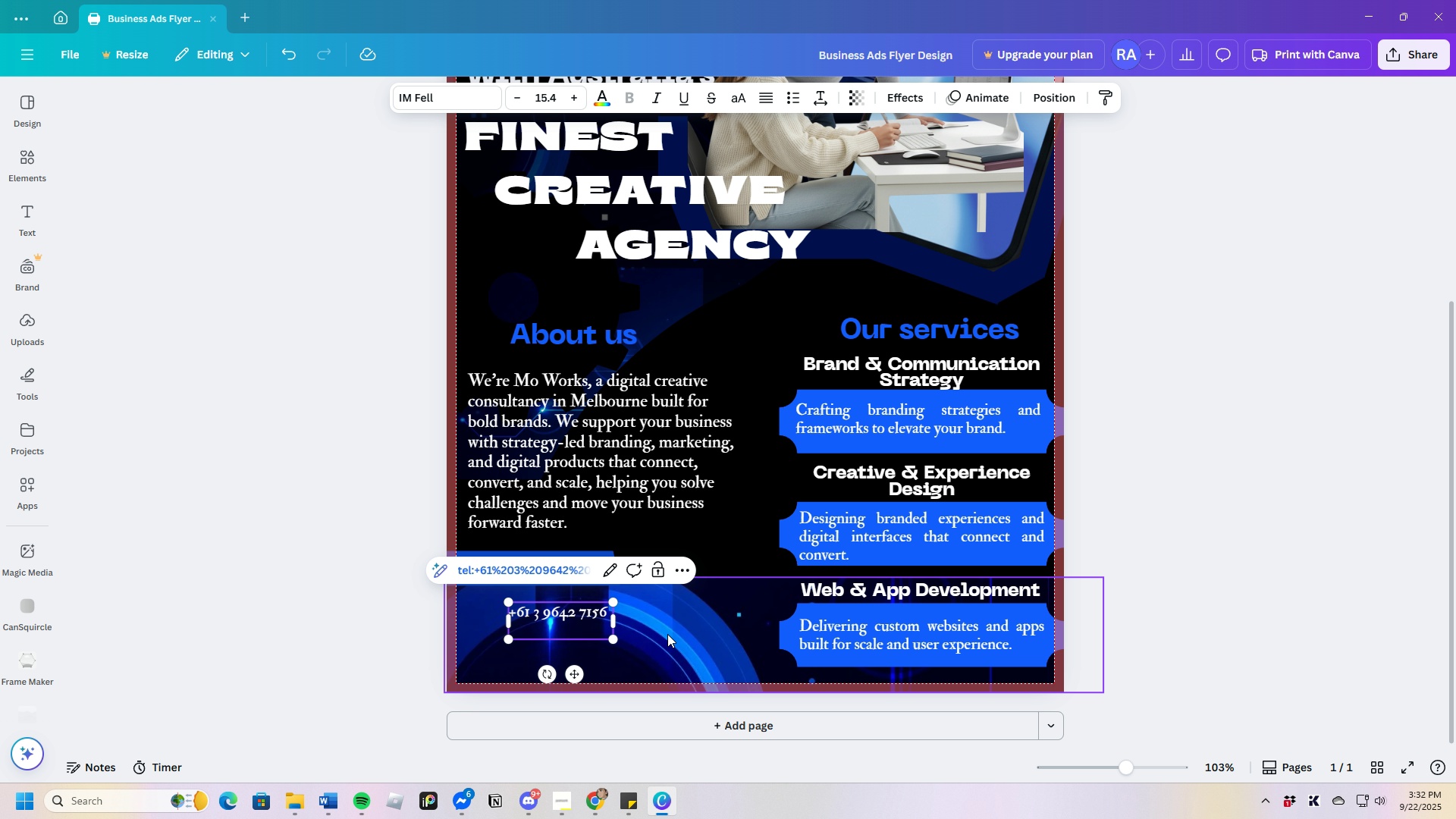 
double_click([562, 618])
 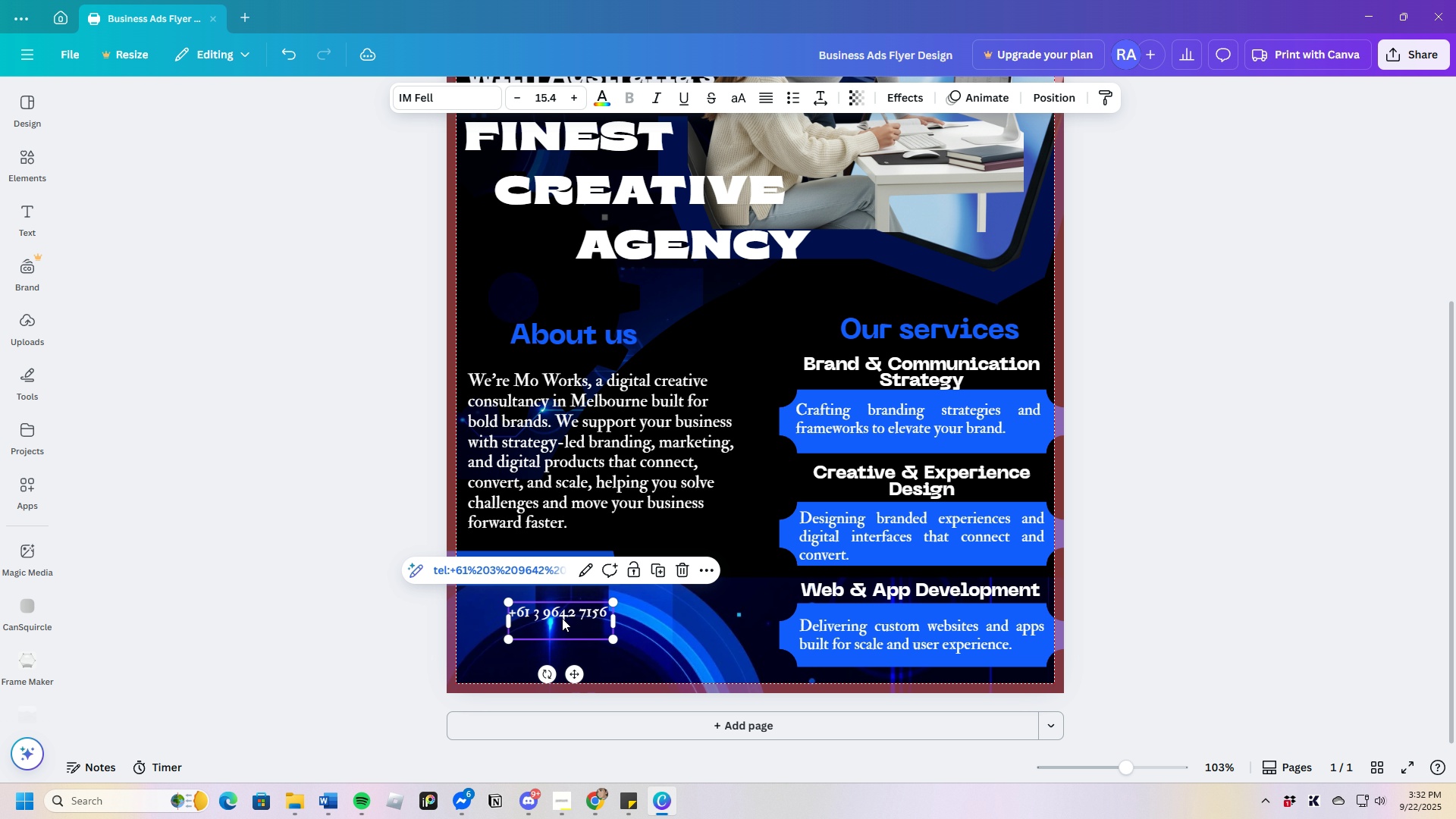 
key(Control+C)
 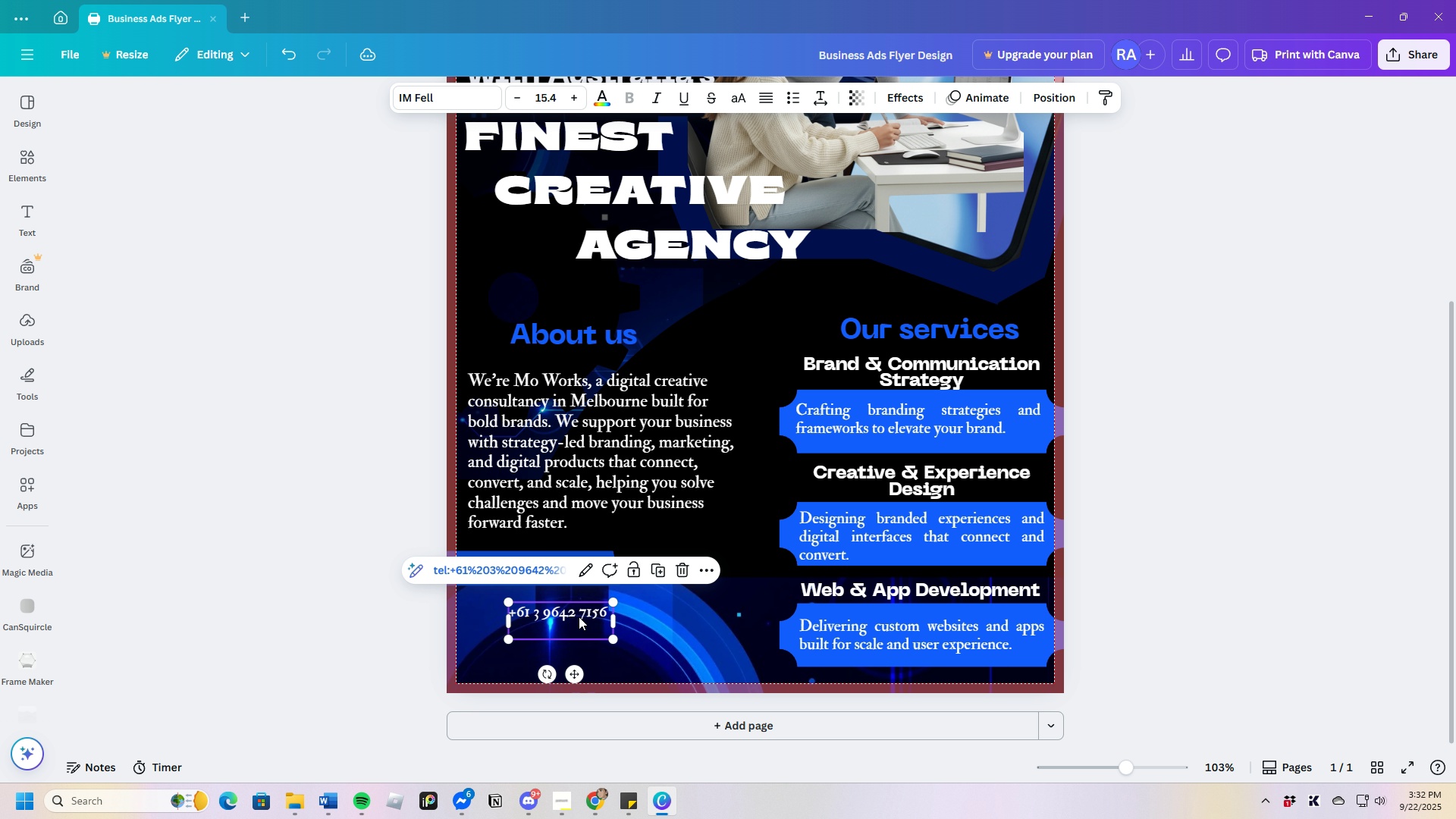 
key(Control+V)
 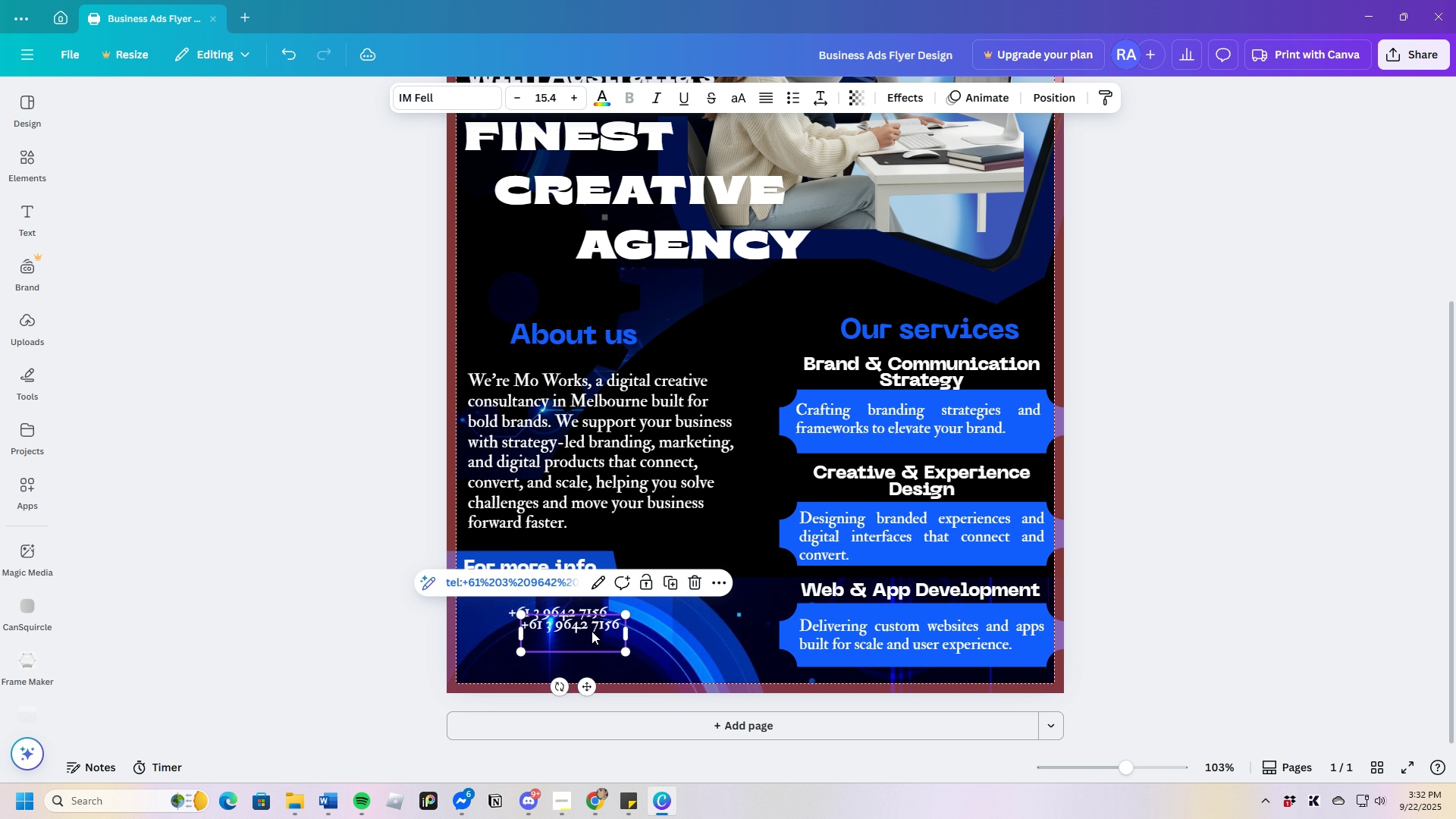 
left_click_drag(start_coordinate=[593, 631], to_coordinate=[602, 639])
 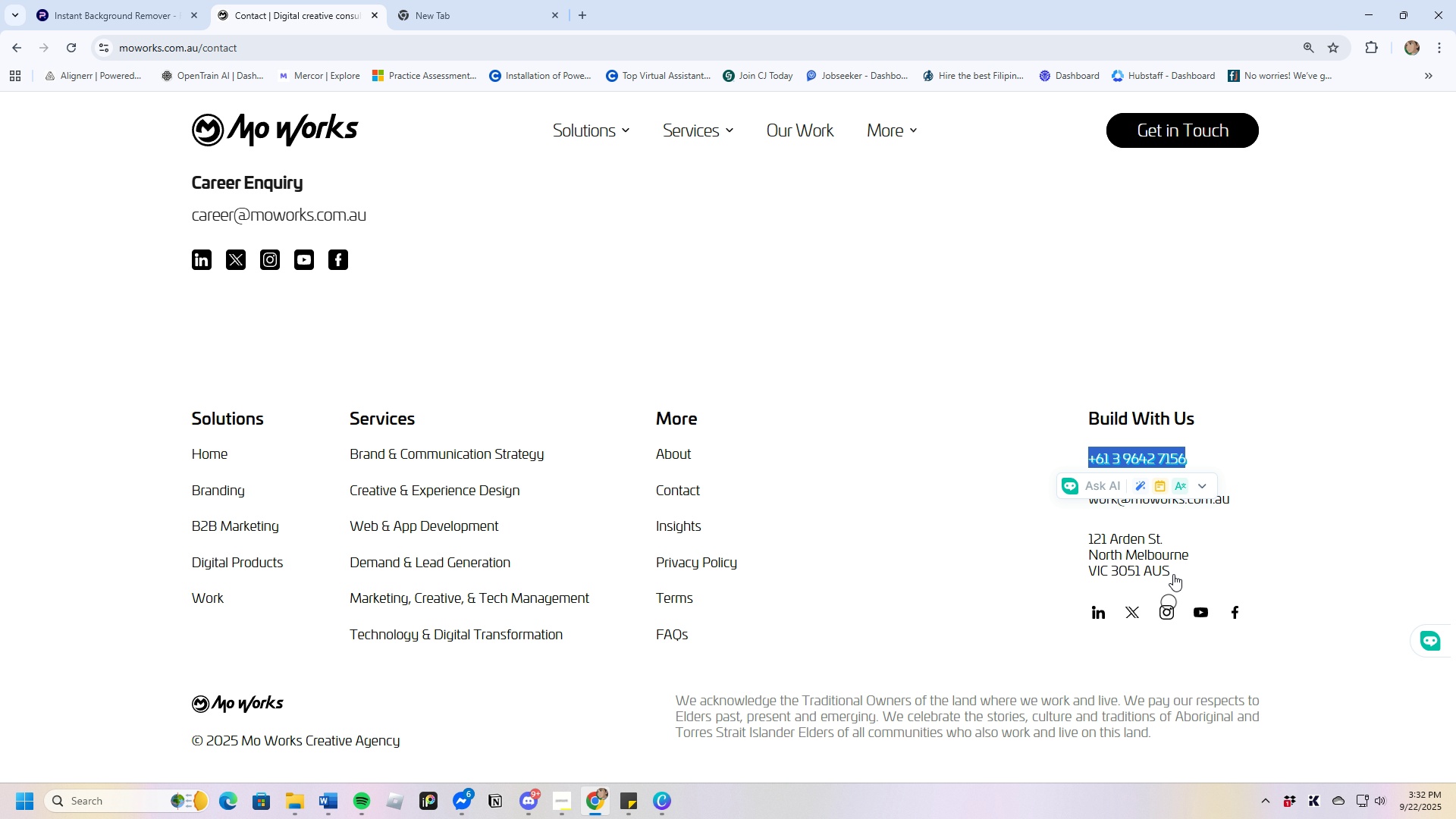 
left_click([1218, 538])
 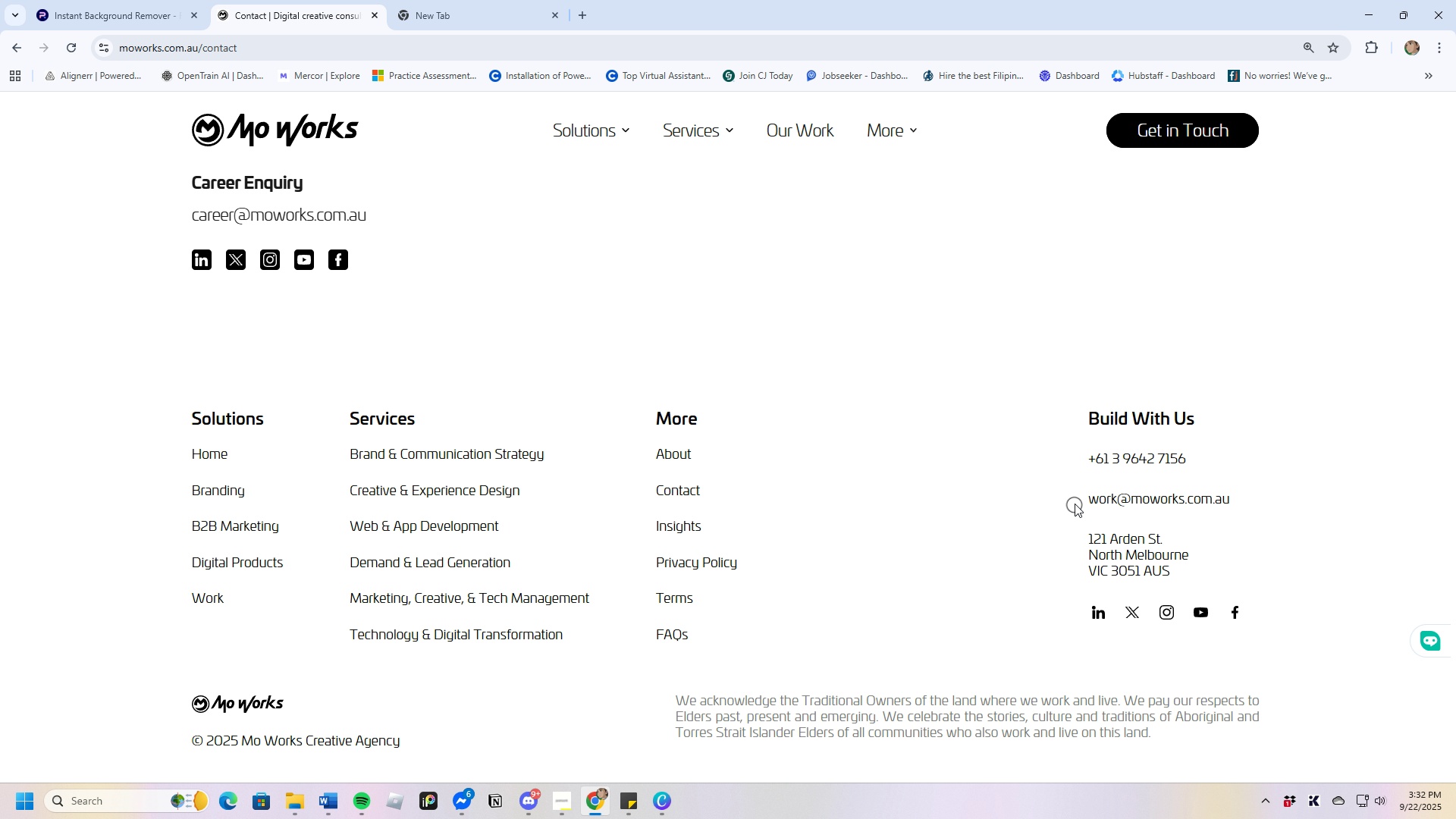 
left_click_drag(start_coordinate=[1074, 502], to_coordinate=[1243, 507])
 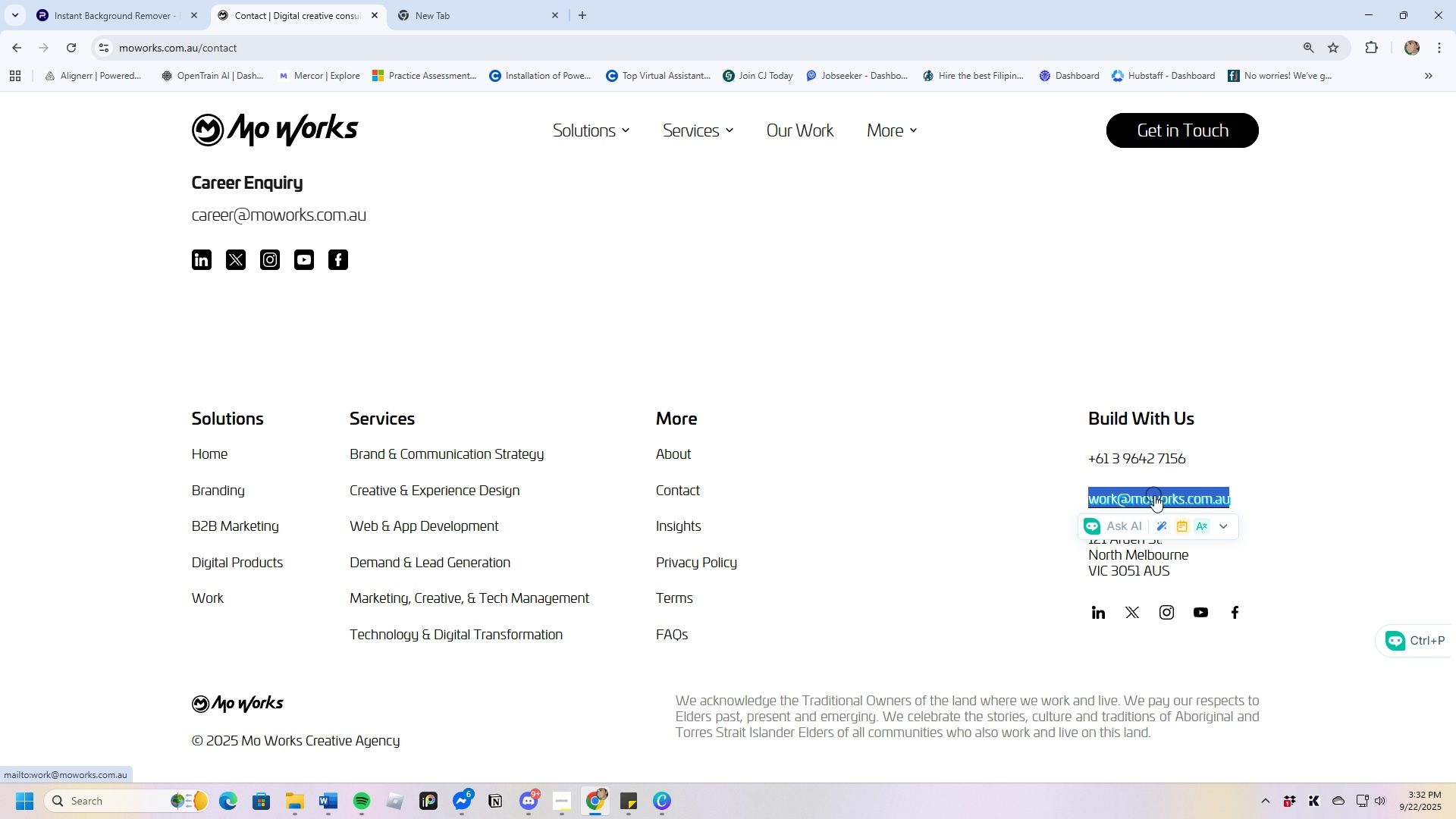 
right_click([1154, 495])
 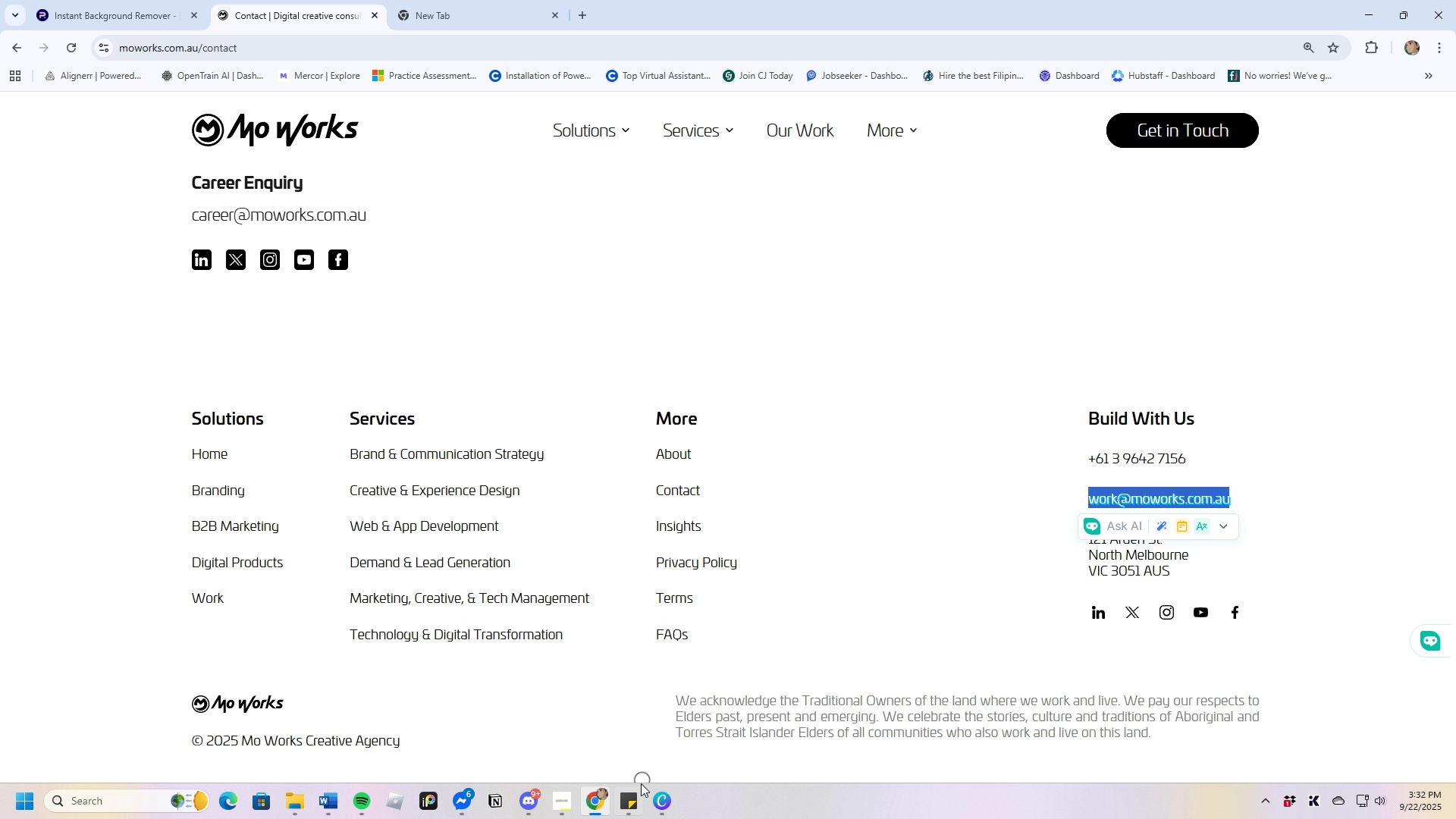 
left_click([660, 799])
 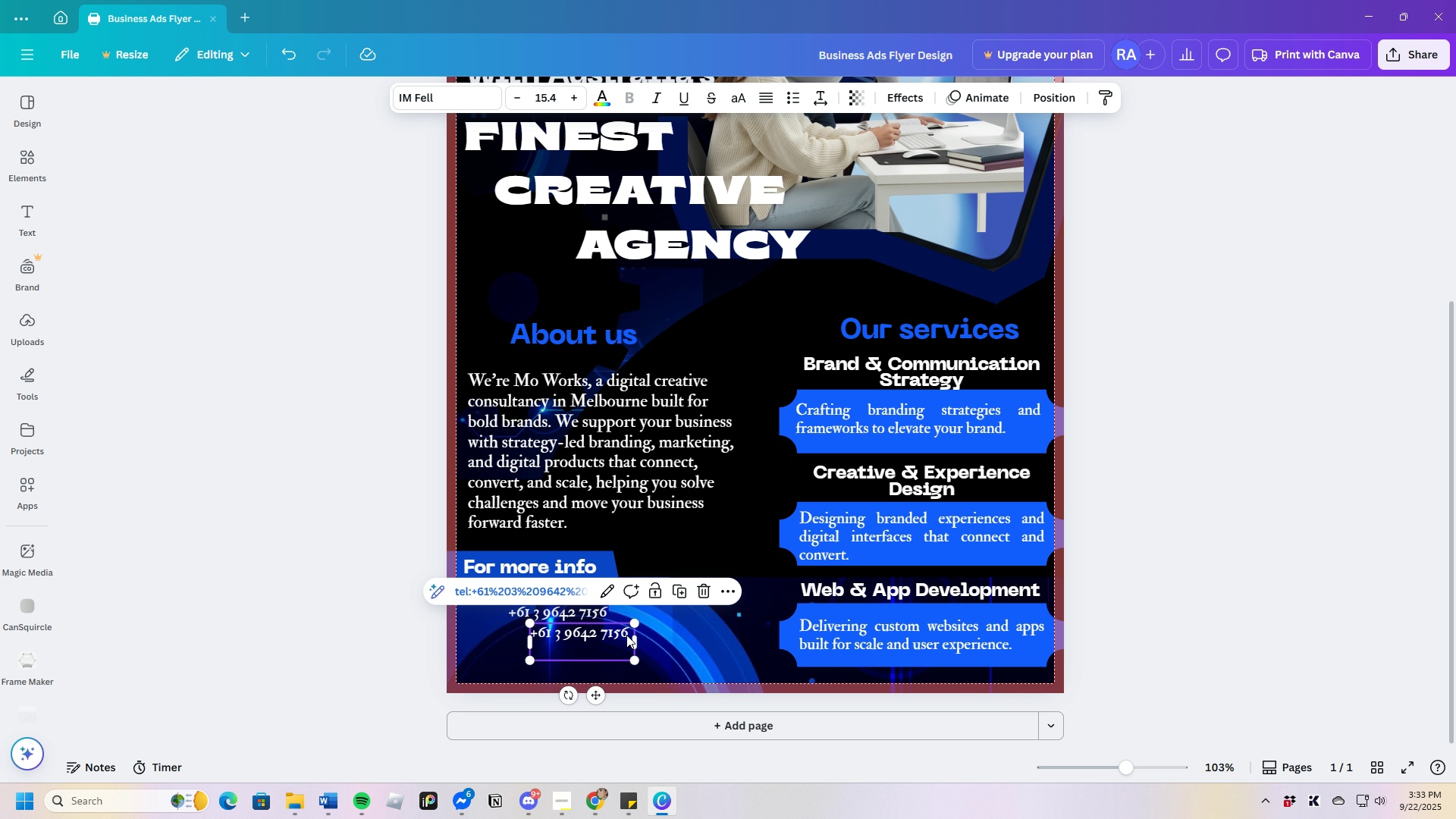 
left_click([623, 632])
 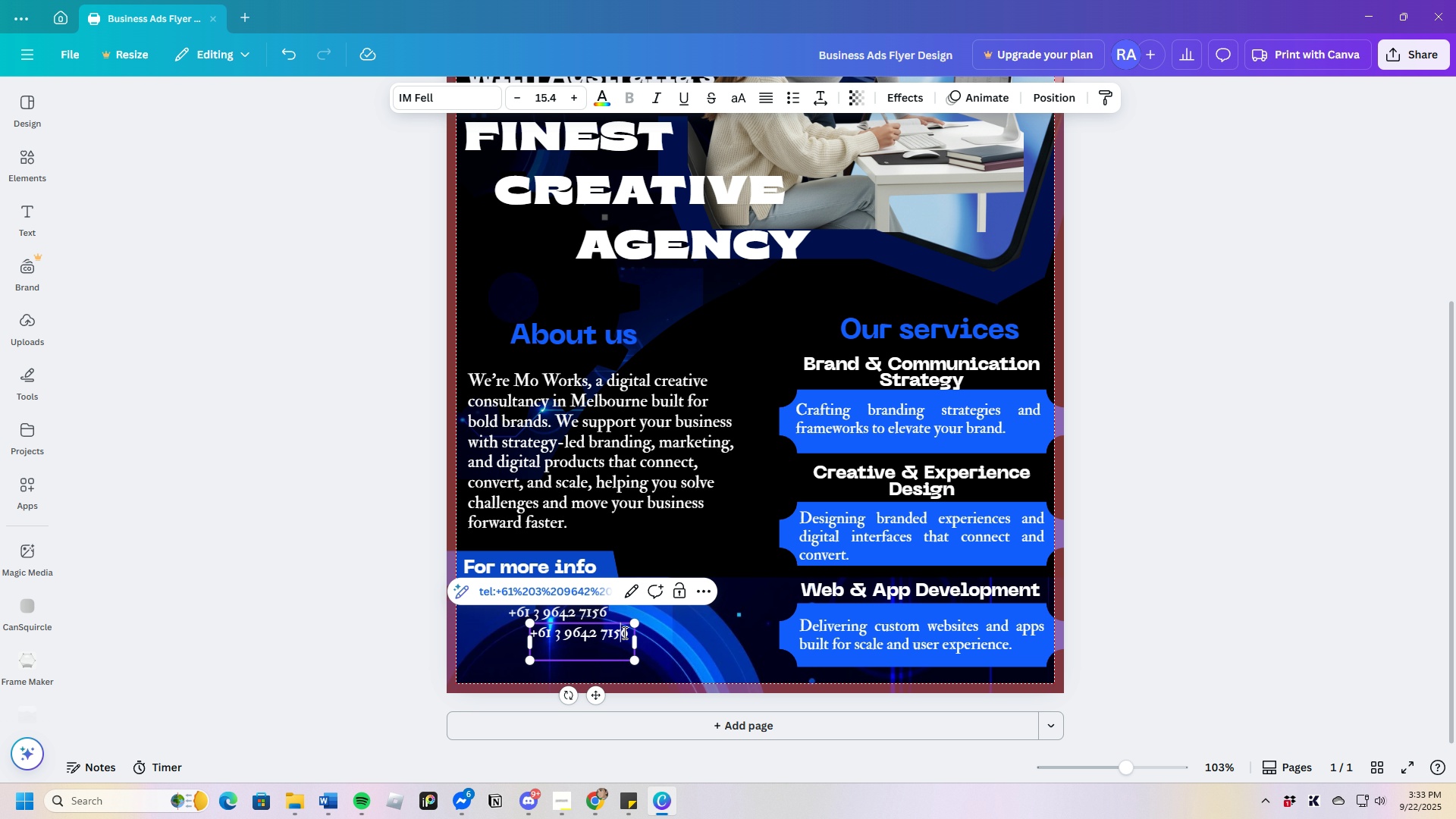 
left_click([623, 632])
 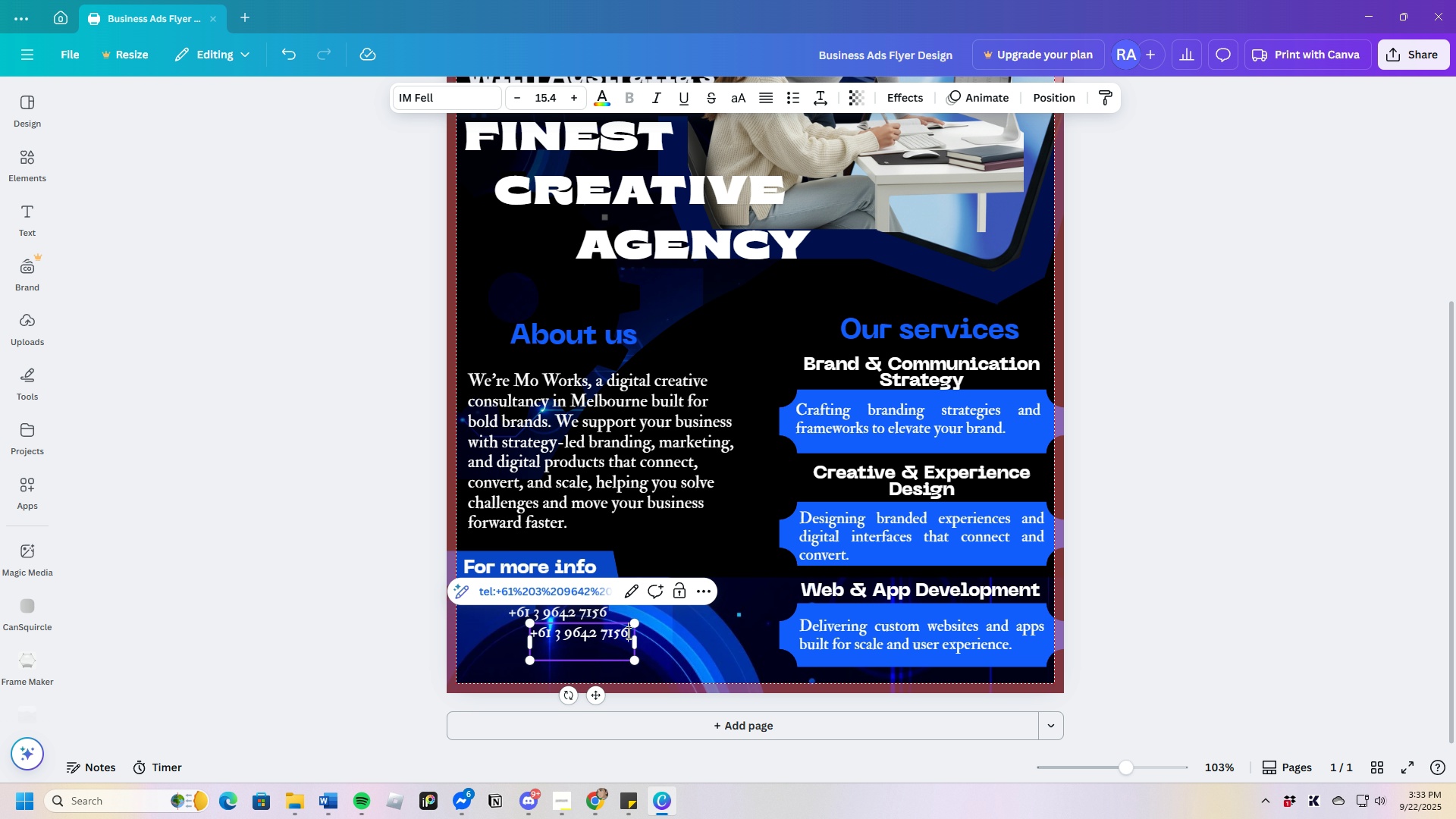 
left_click_drag(start_coordinate=[627, 632], to_coordinate=[541, 639])
 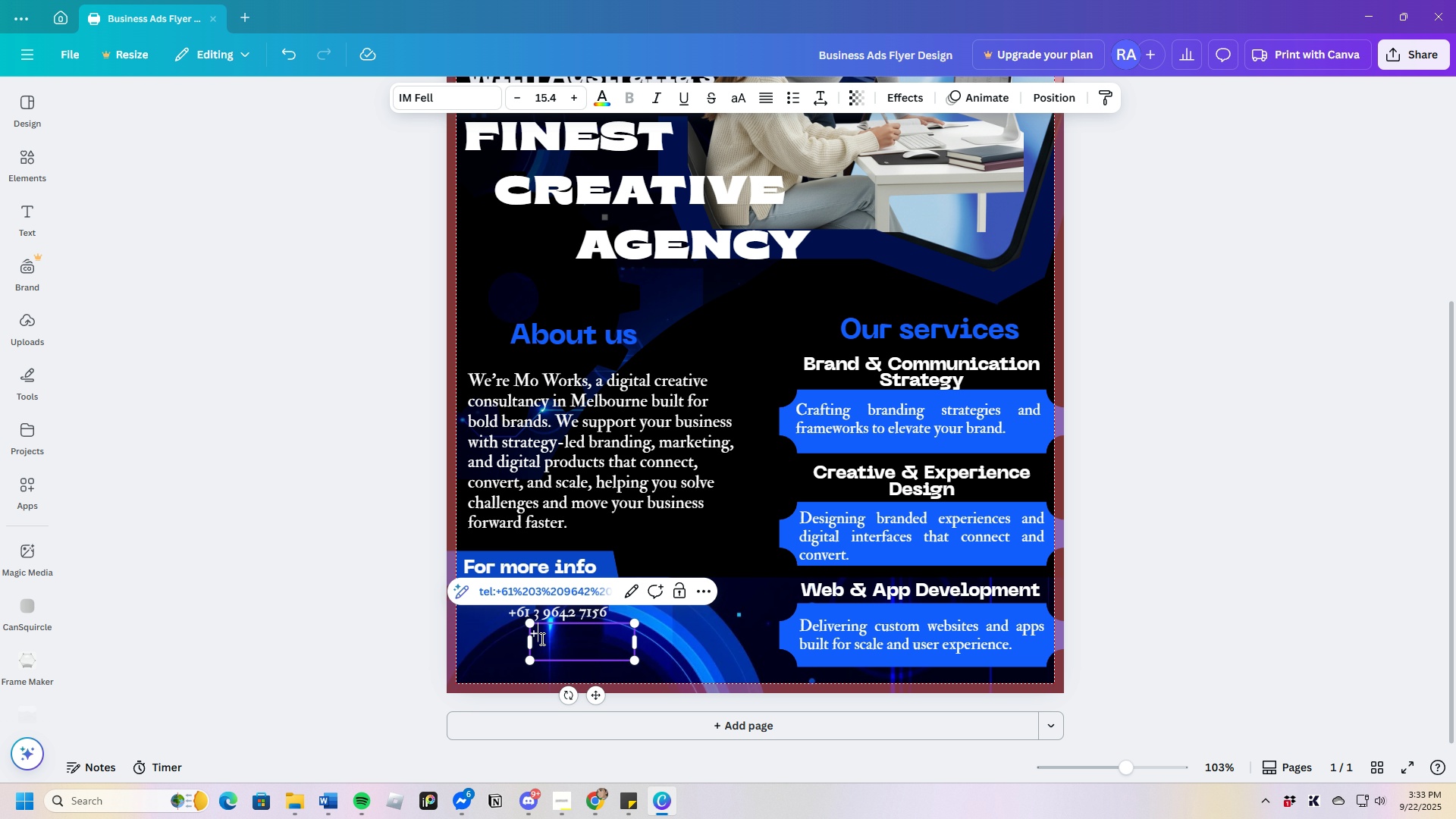 
key(Backspace)
 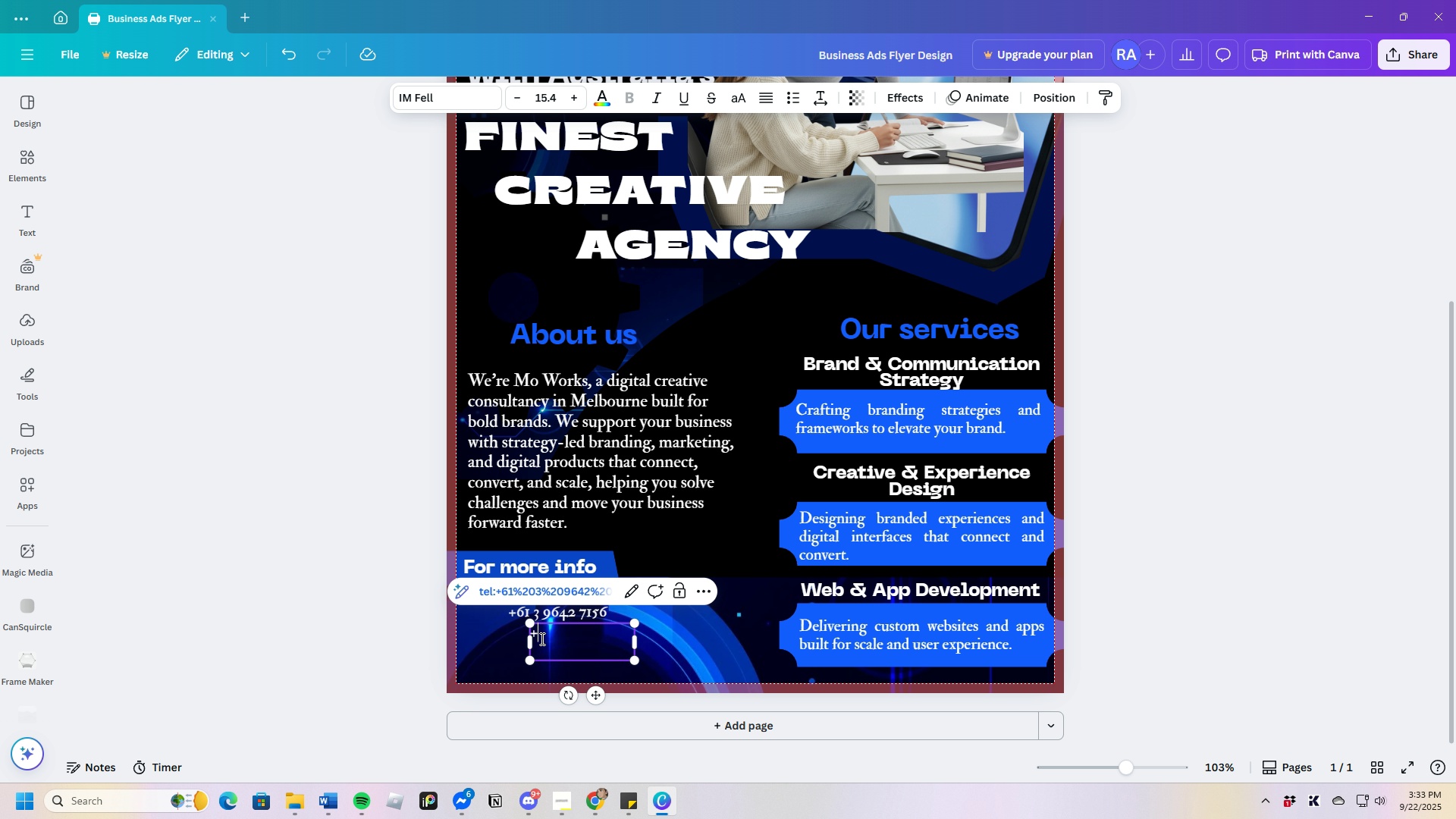 
key(Control+V)
 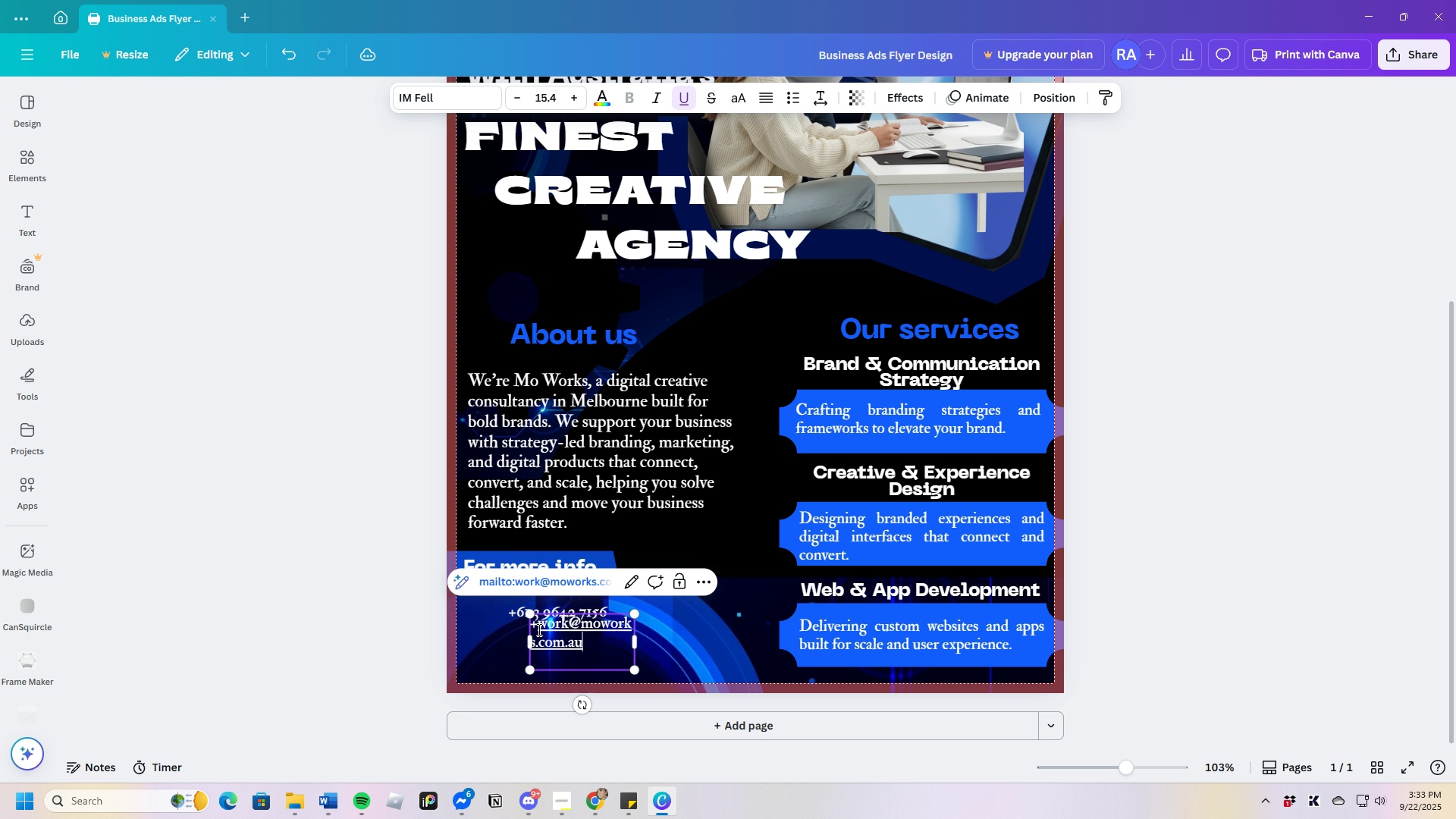 
left_click([538, 629])
 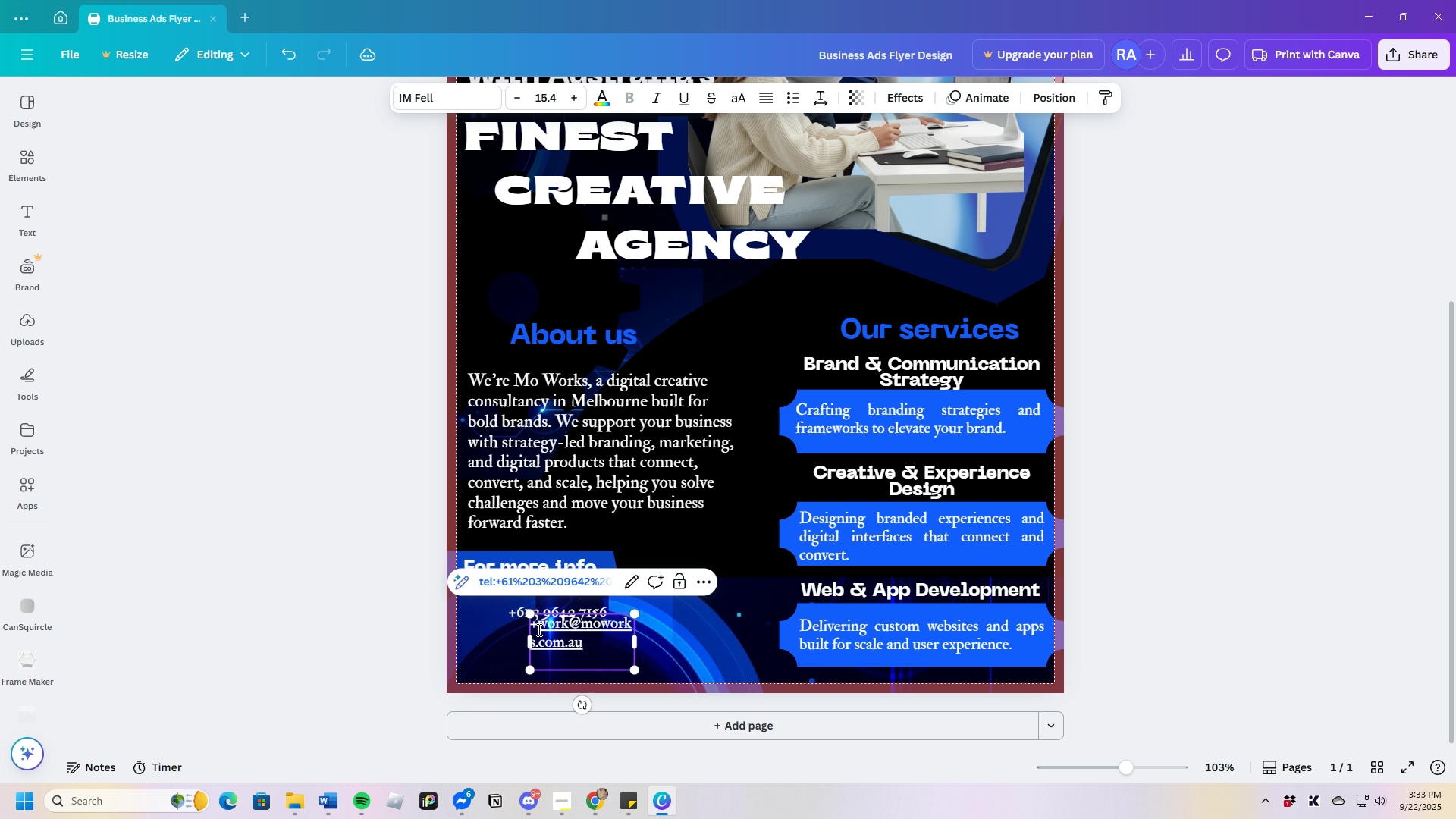 
key(Backspace)
 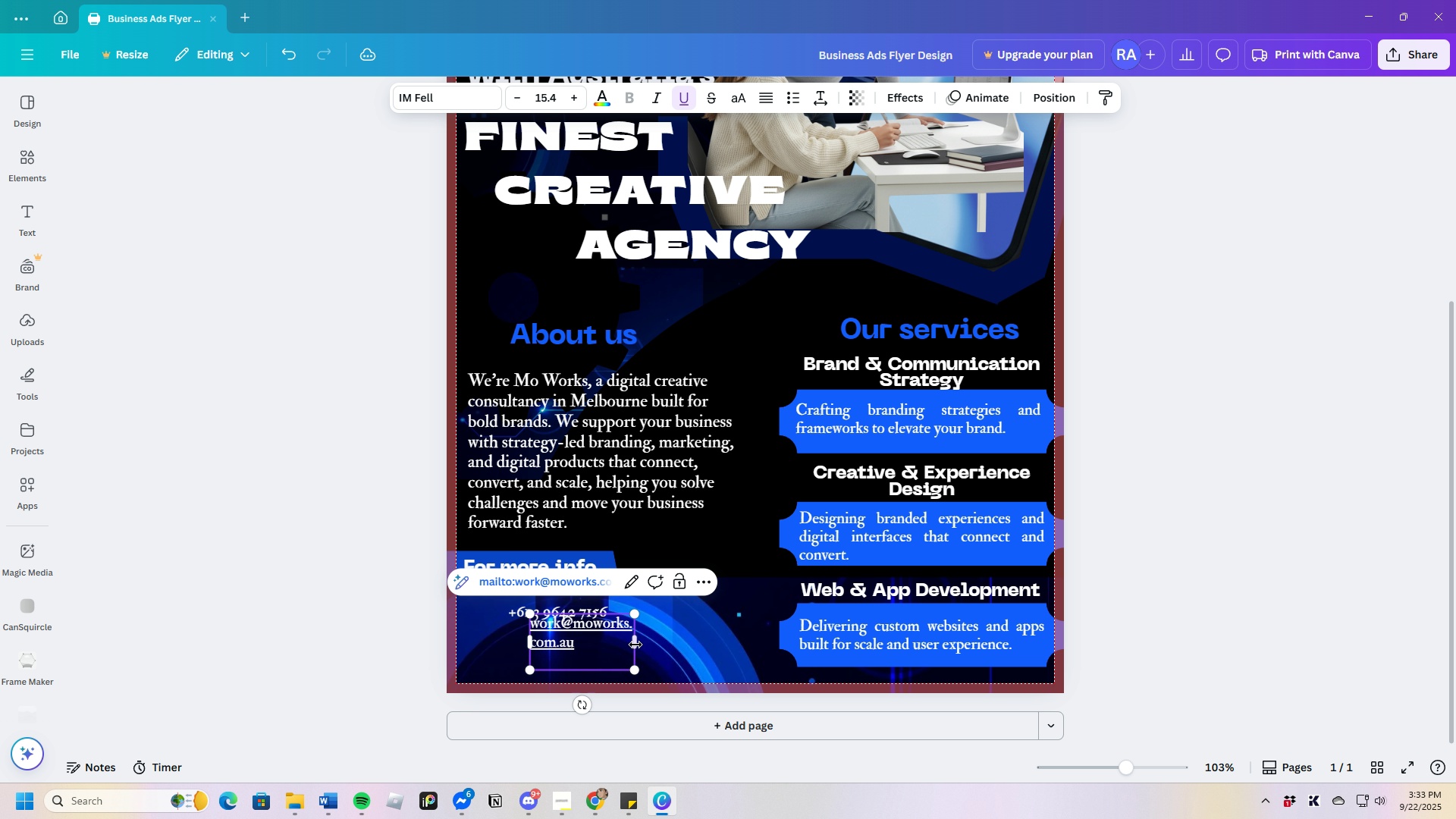 
left_click_drag(start_coordinate=[637, 642], to_coordinate=[687, 646])
 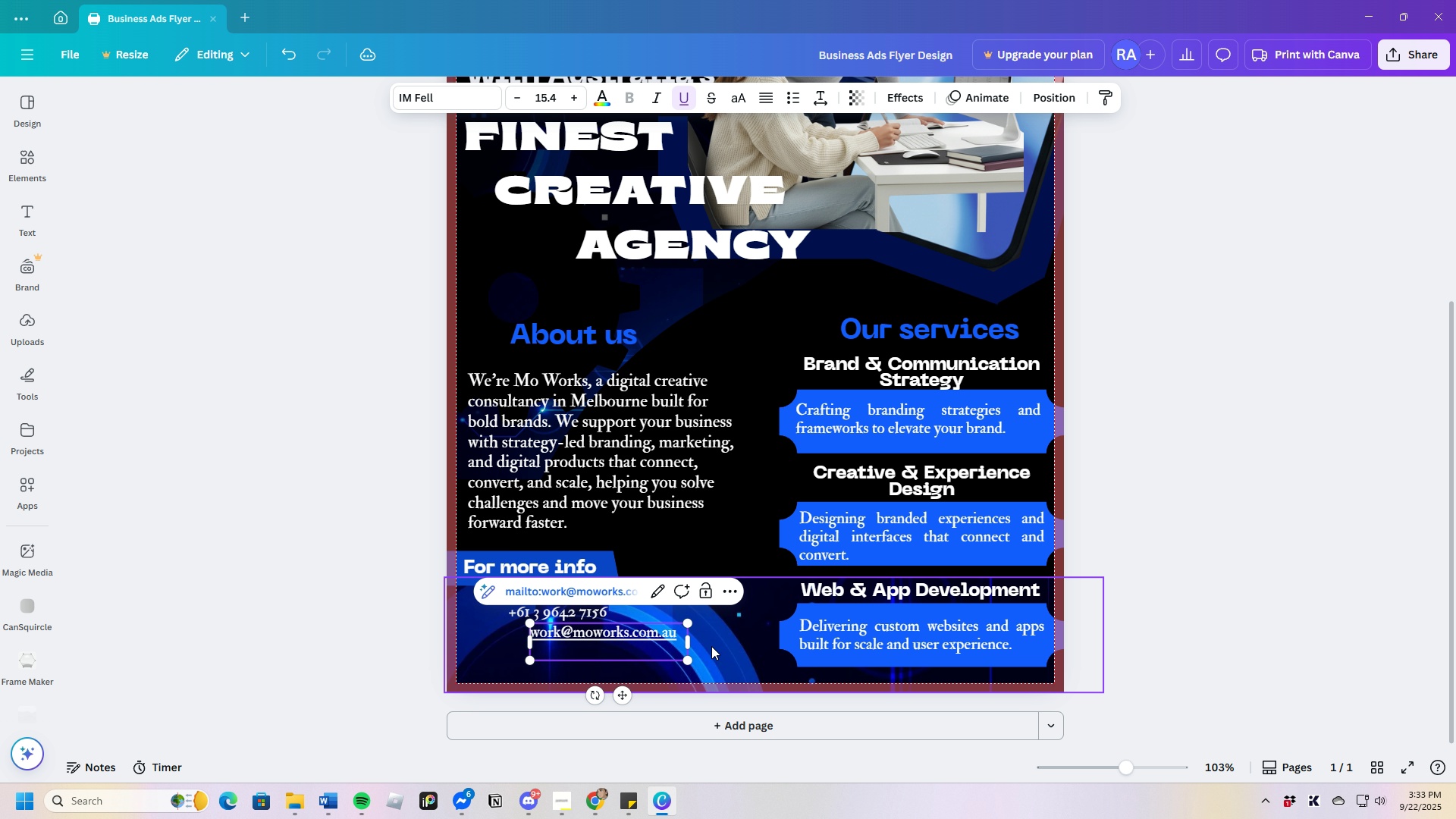 
left_click([711, 646])
 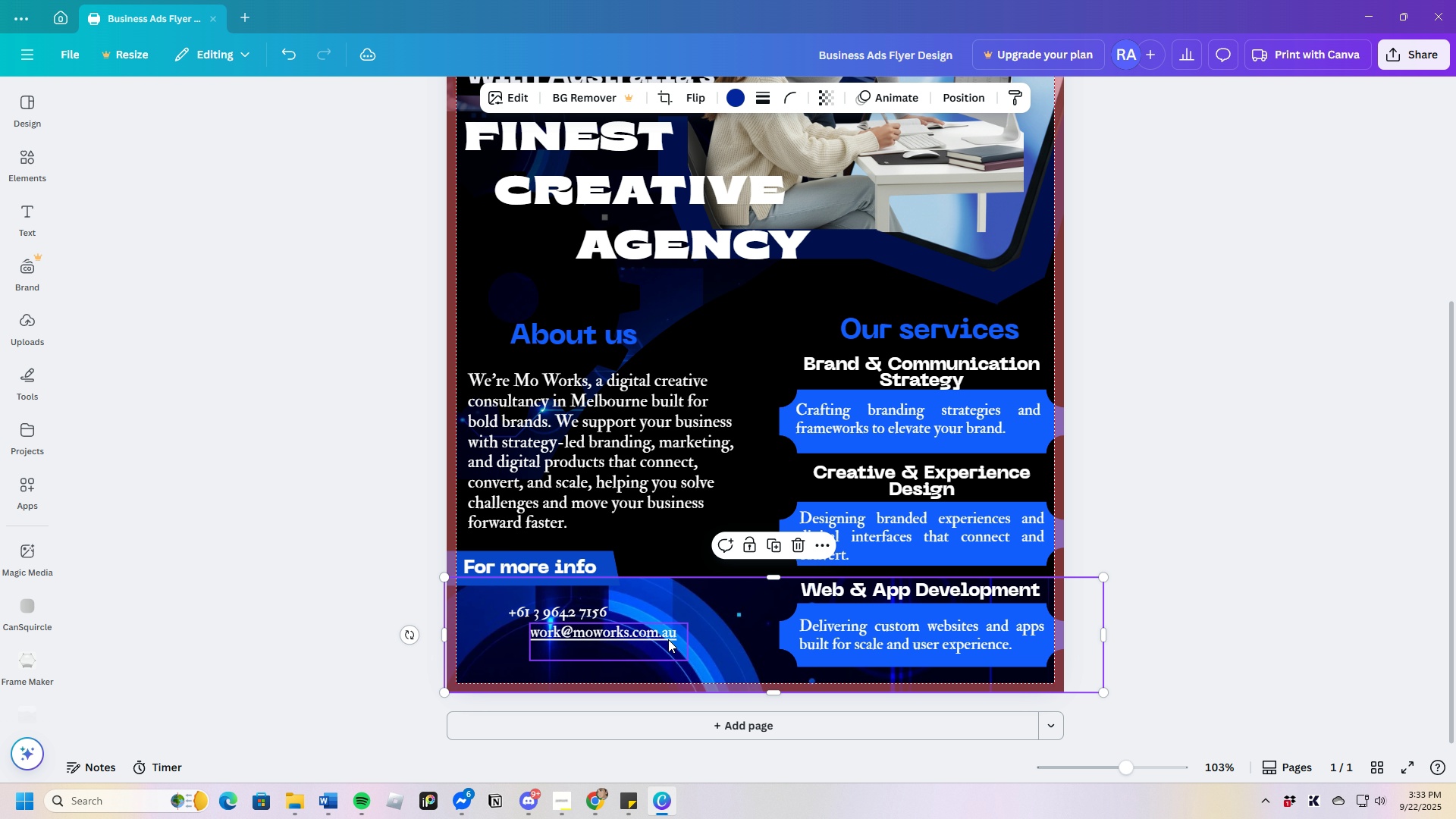 
left_click([668, 639])
 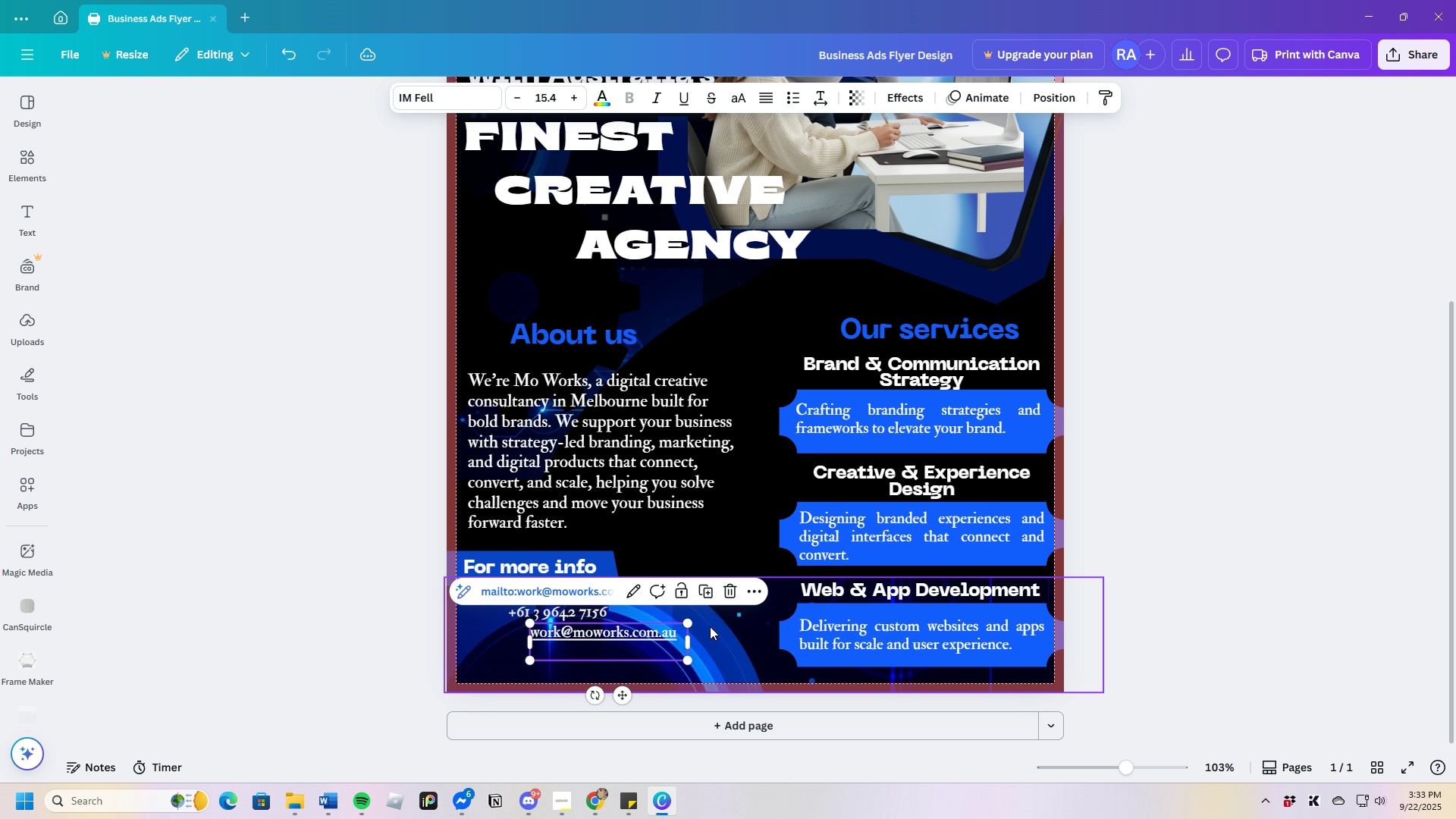 
left_click([720, 626])
 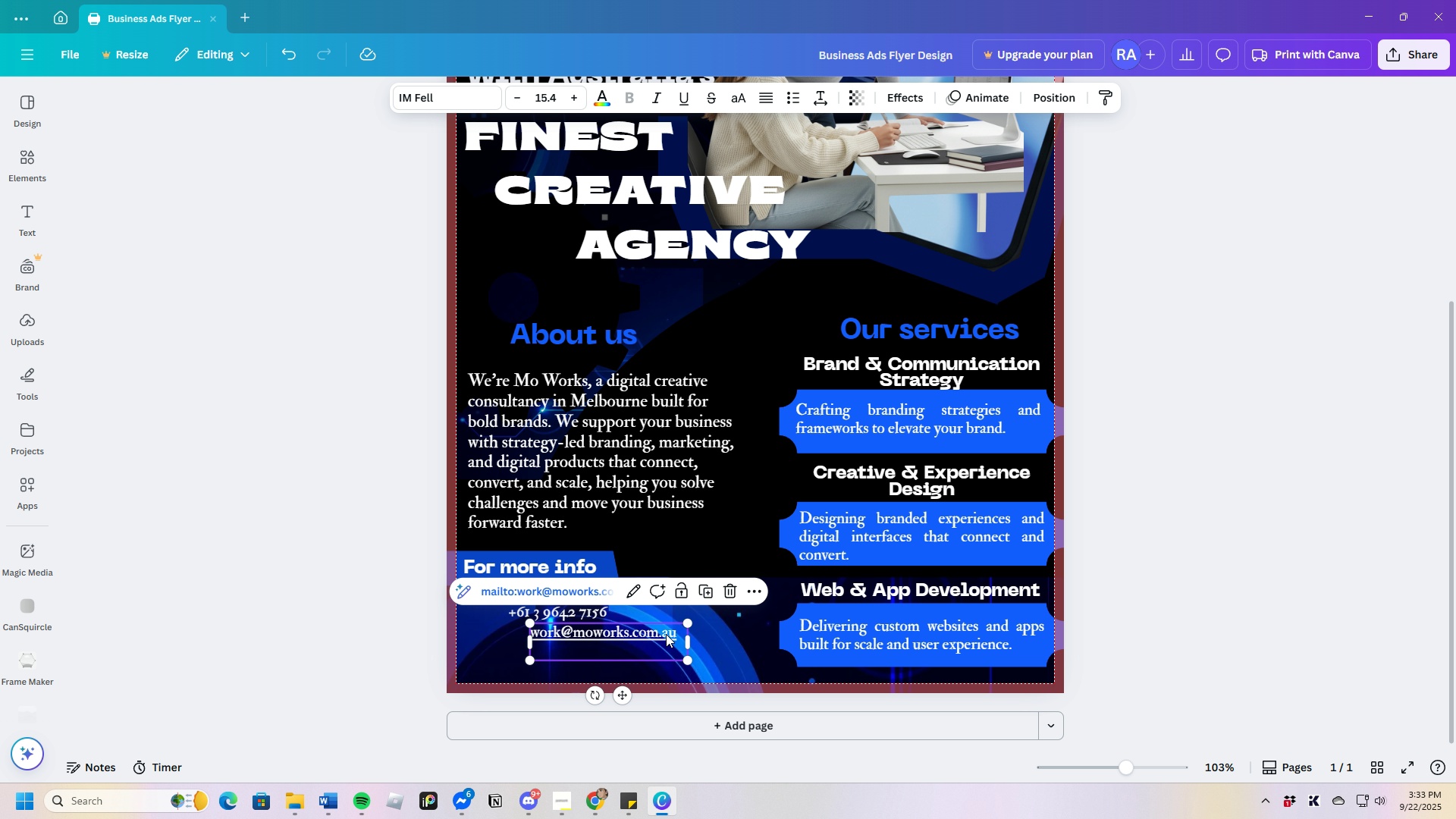 
left_click([666, 634])
 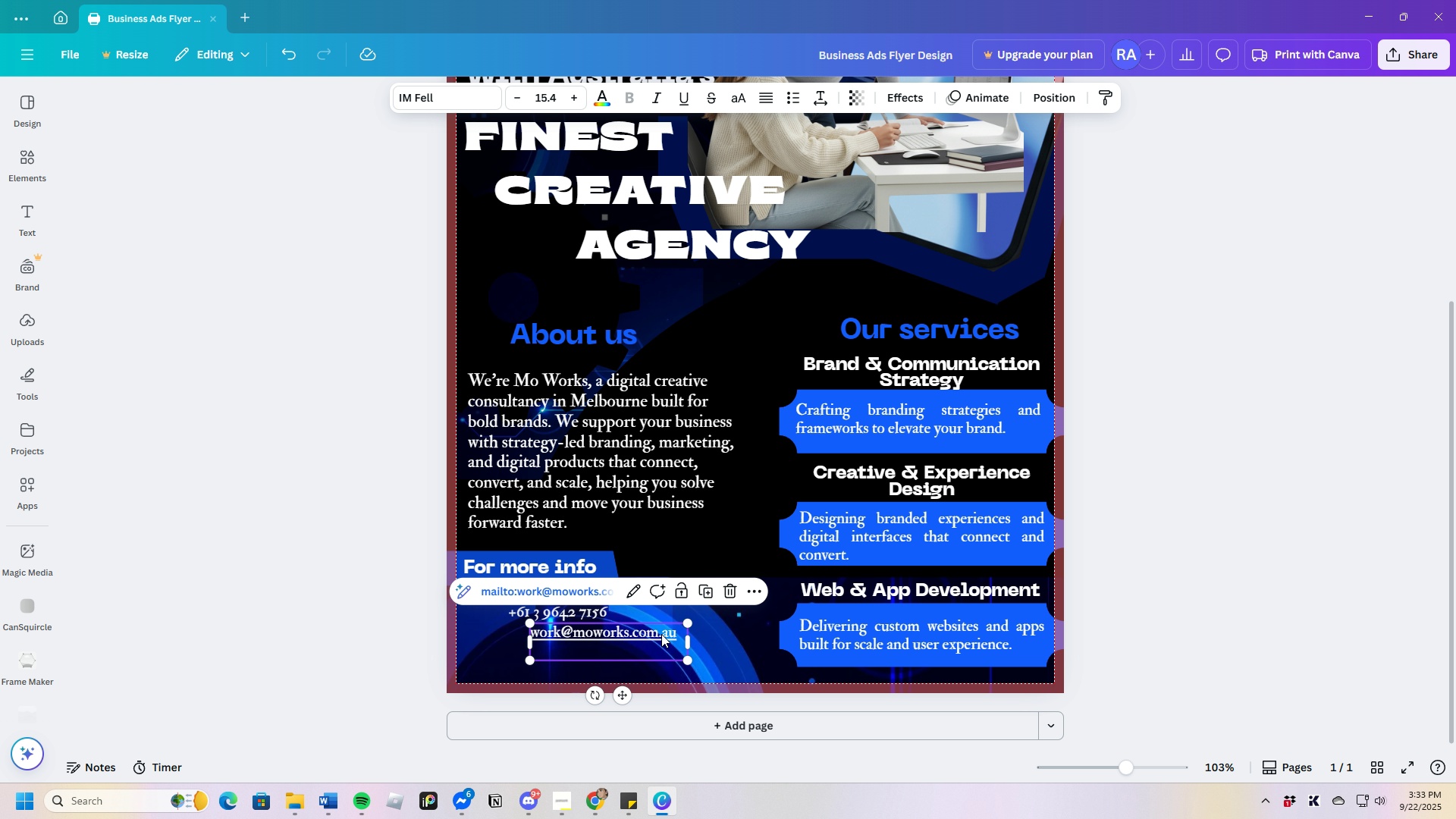 
left_click_drag(start_coordinate=[666, 634], to_coordinate=[641, 641])
 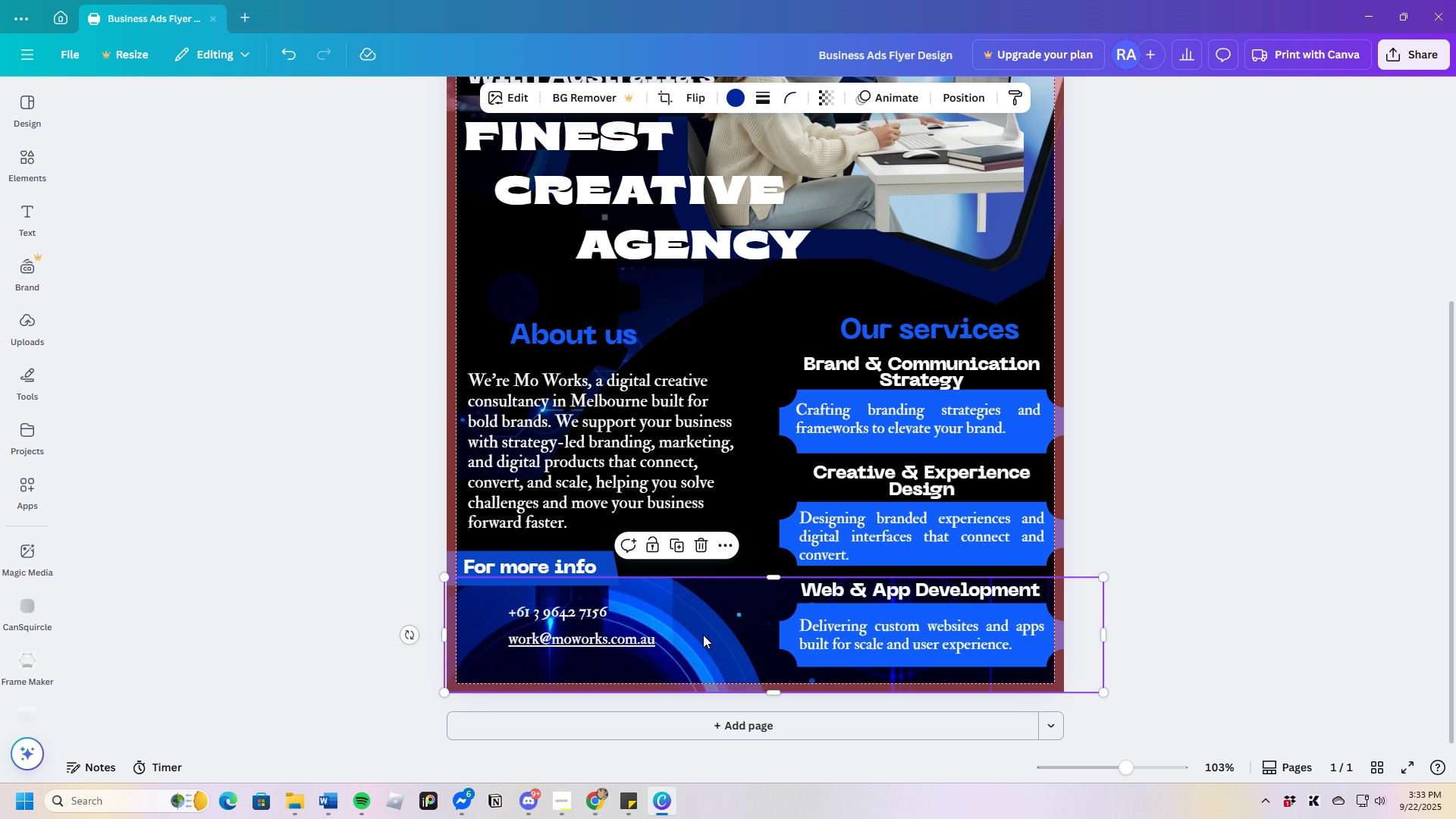 
left_click([703, 635])
 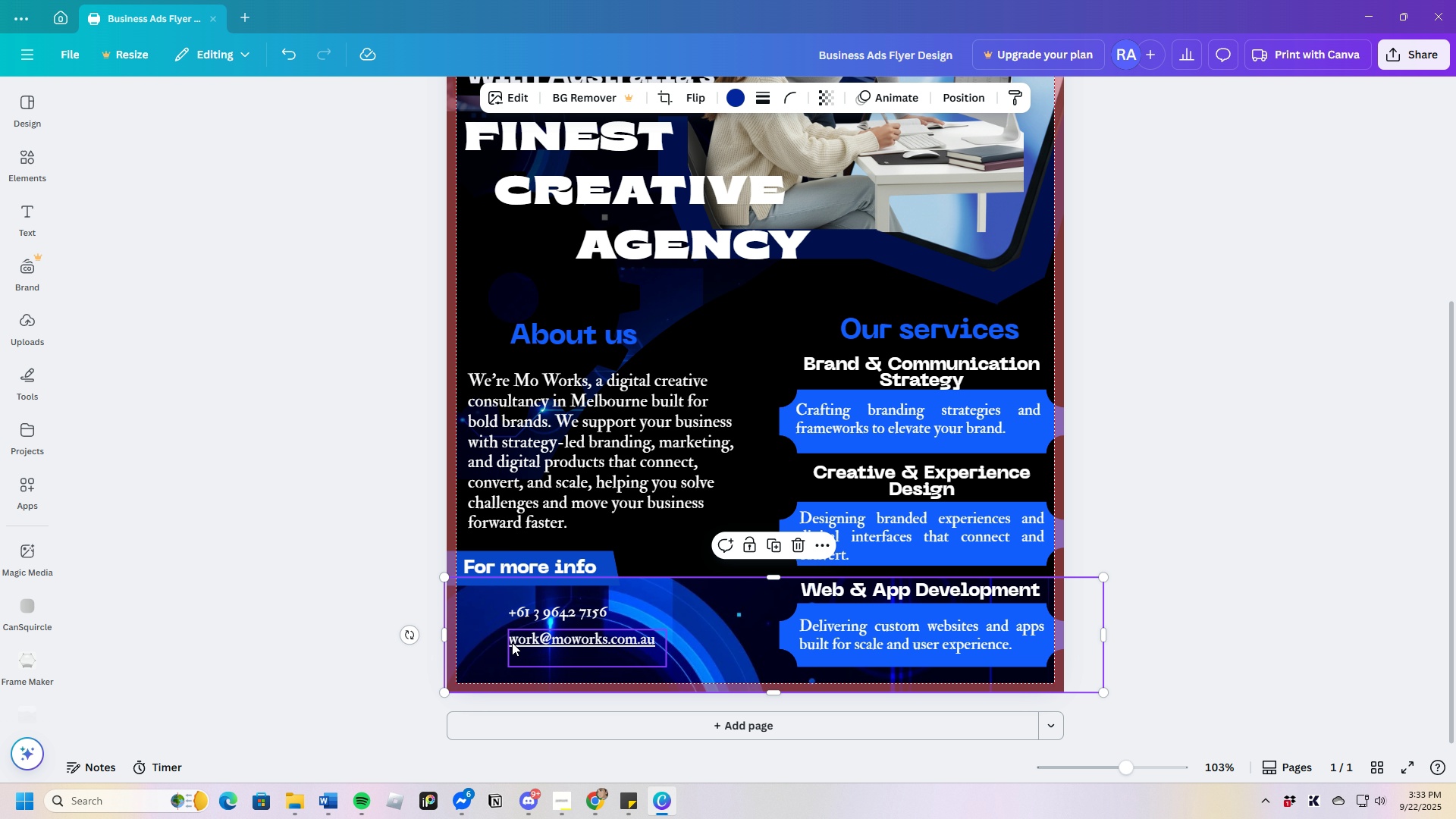 
double_click([510, 642])
 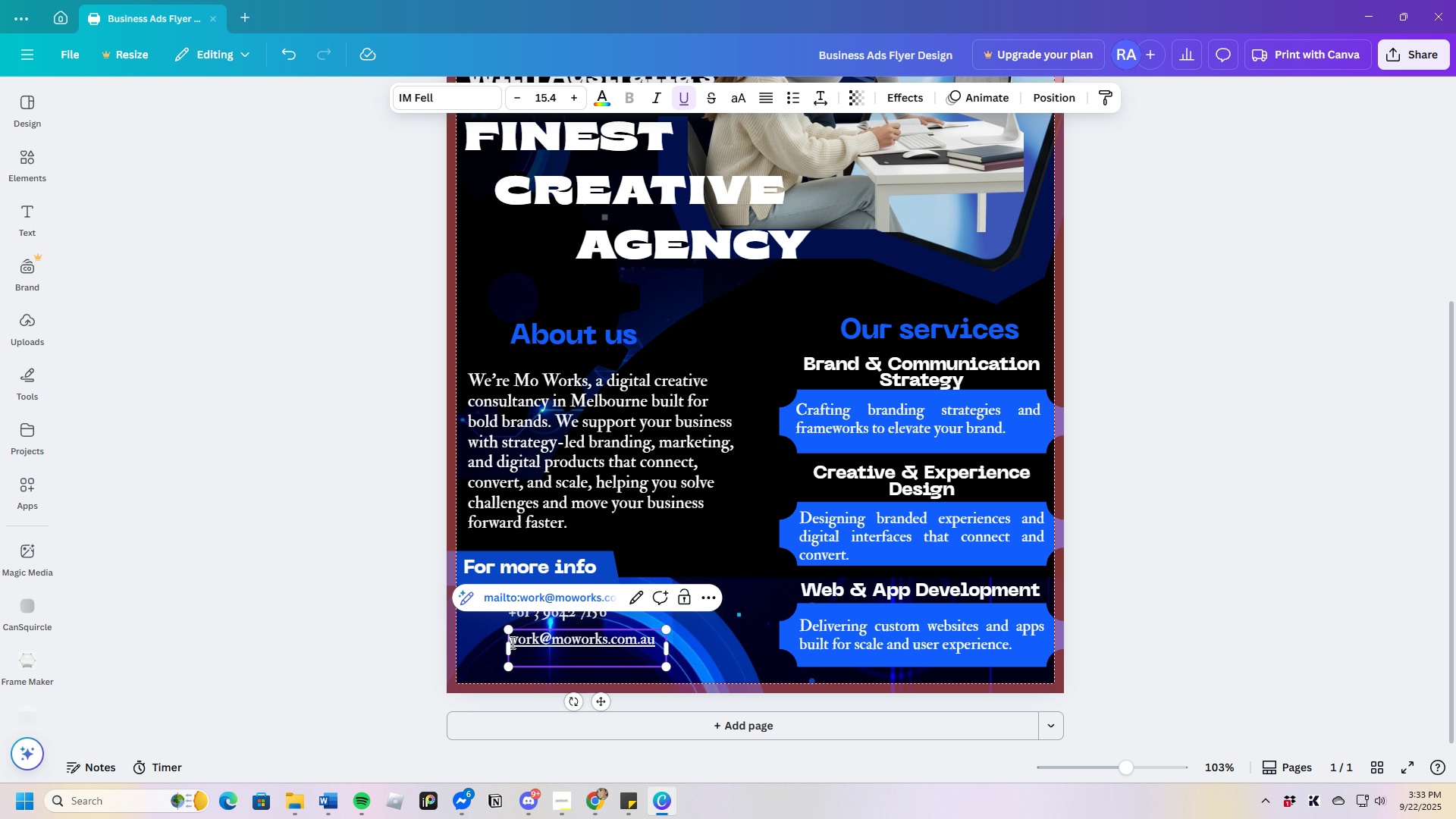 
left_click_drag(start_coordinate=[510, 642], to_coordinate=[655, 642])
 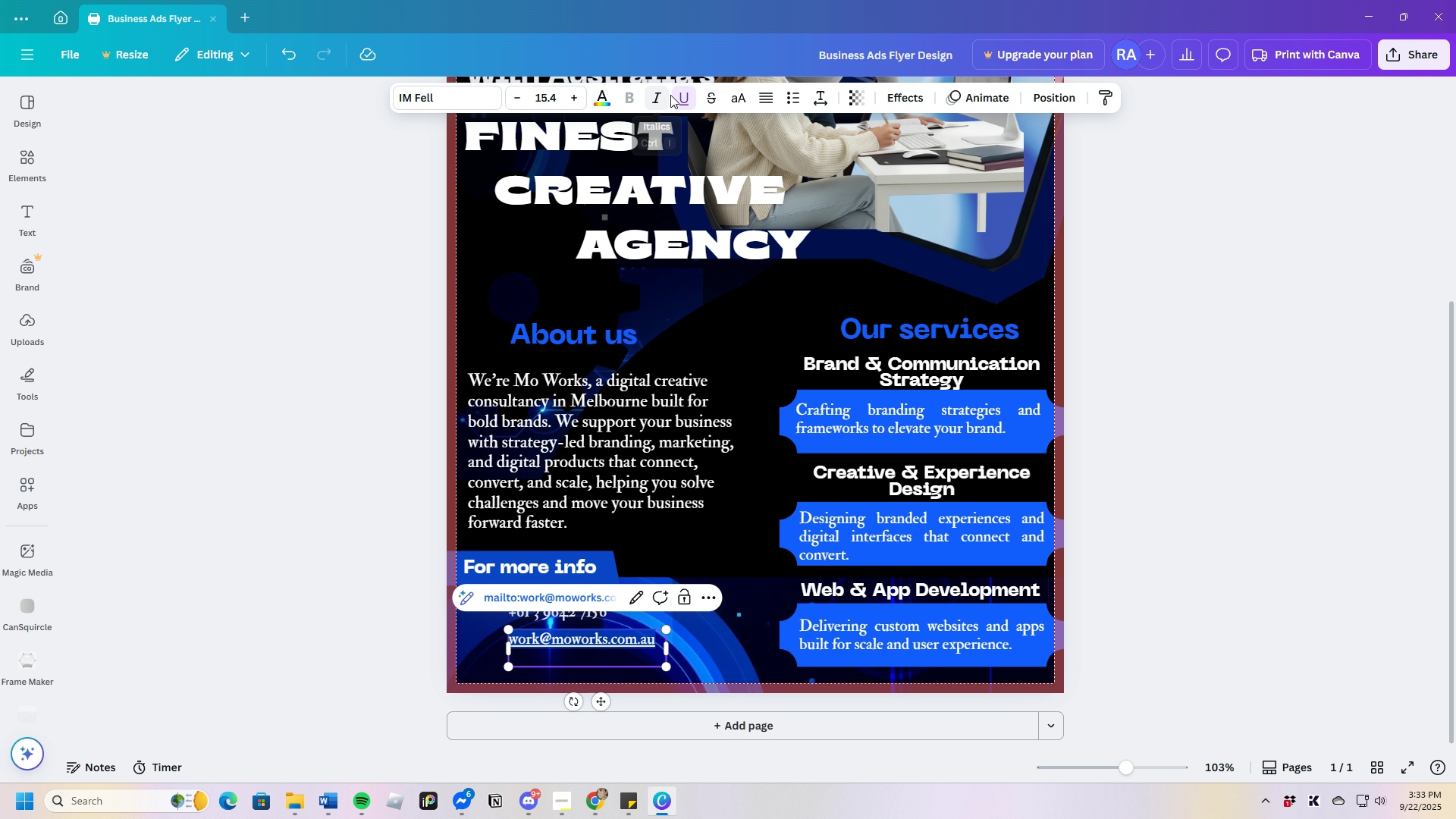 
left_click([678, 96])
 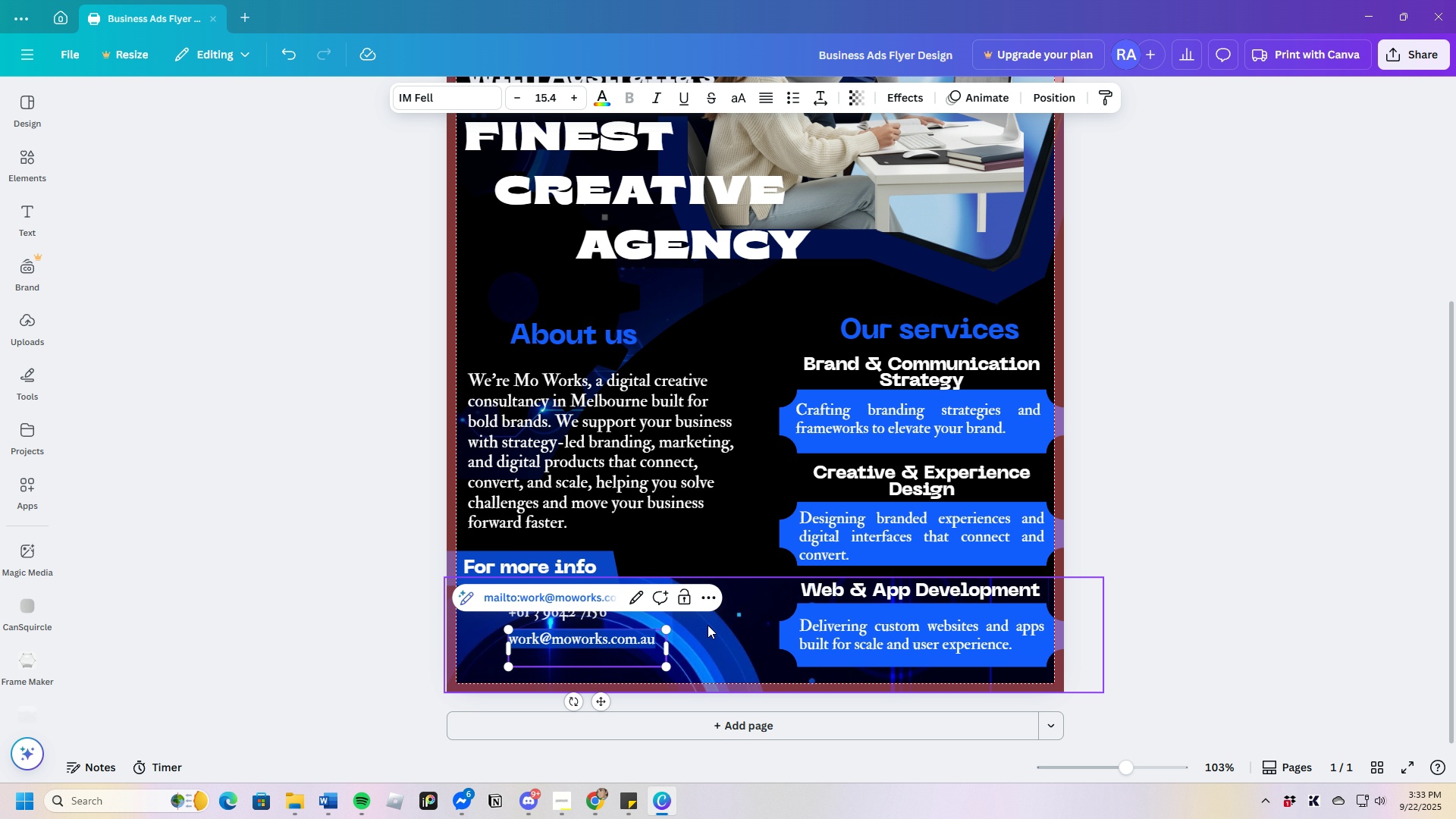 
left_click([707, 633])
 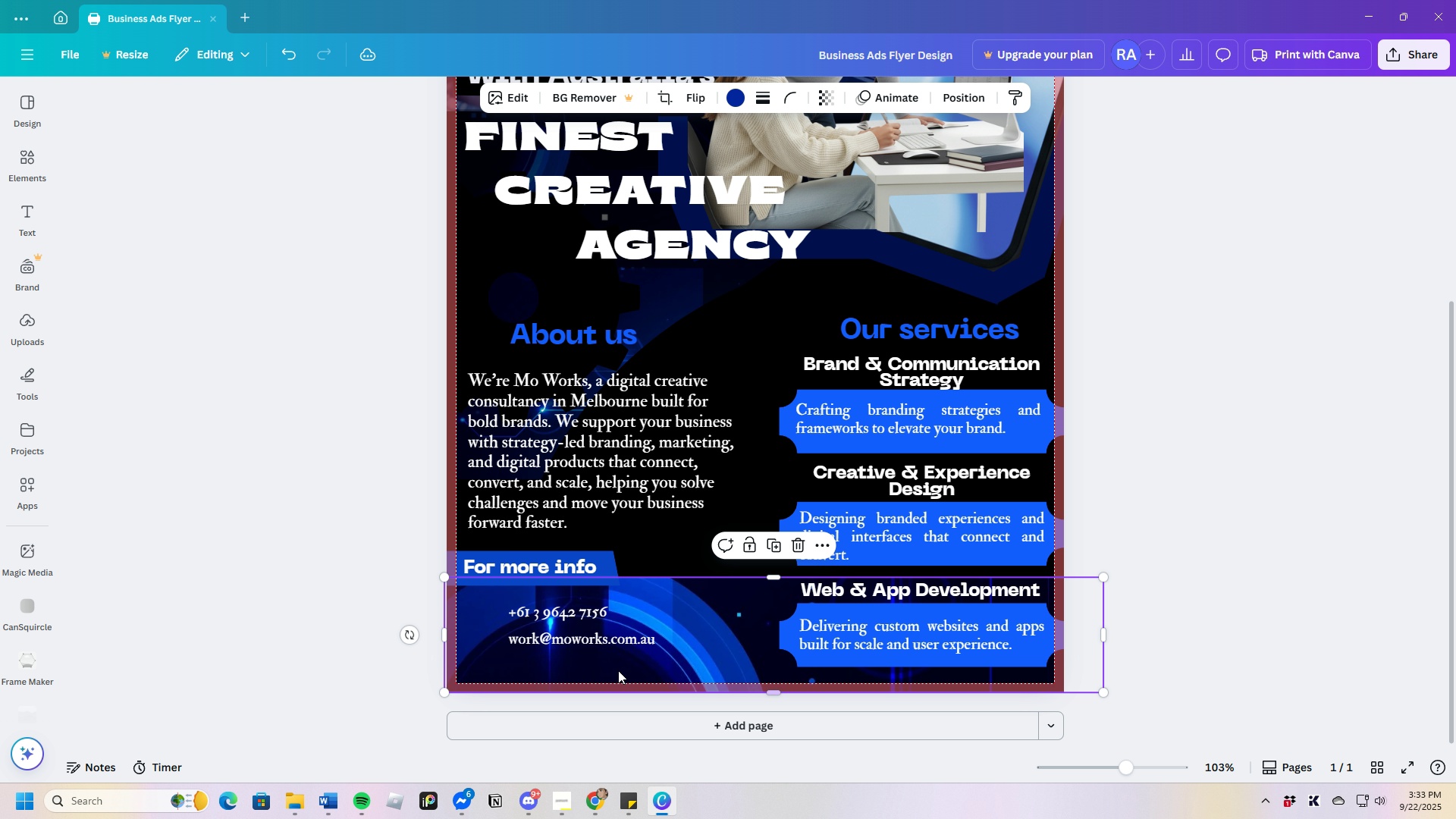 
left_click([608, 645])
 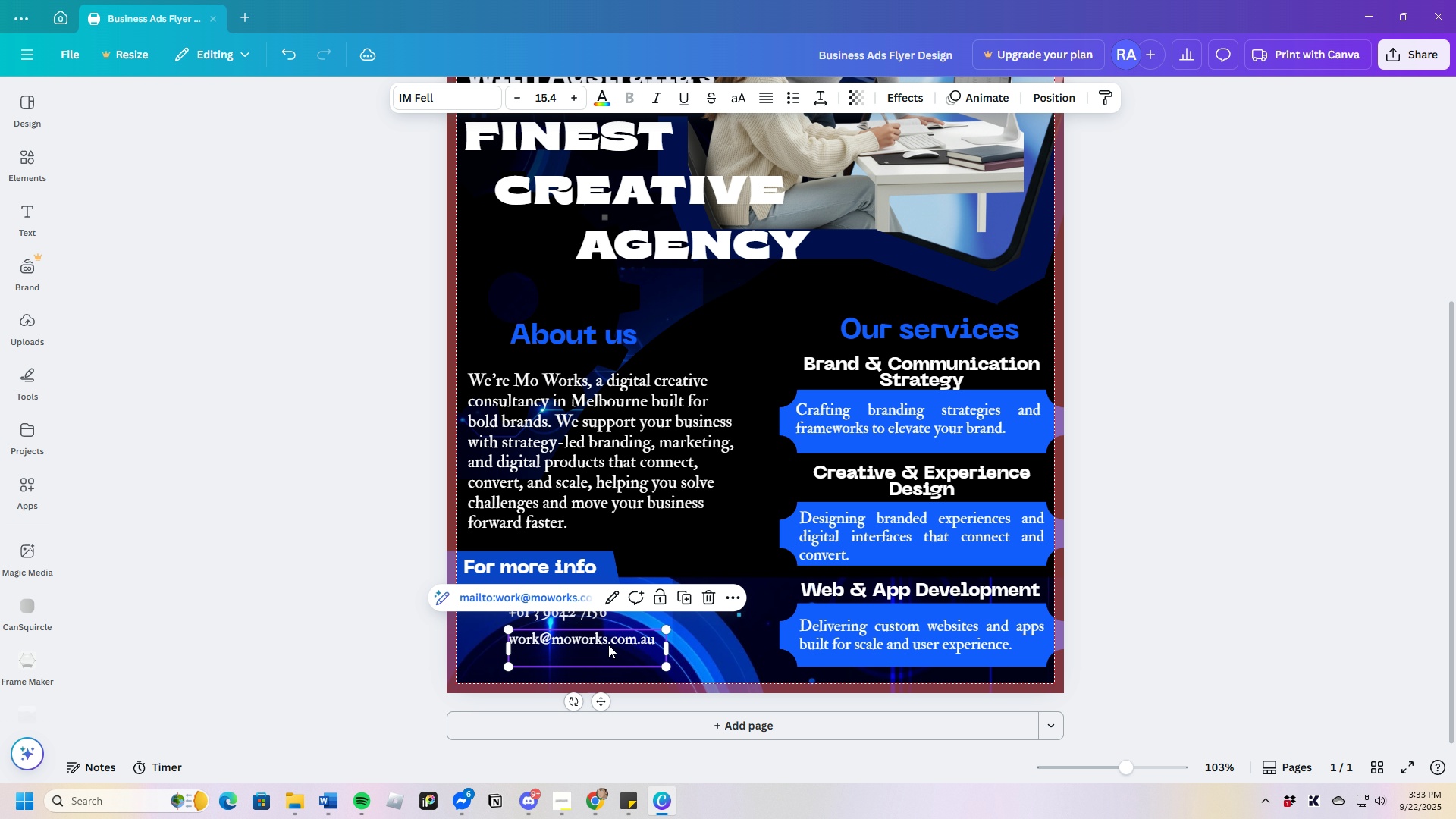 
key(Control+C)
 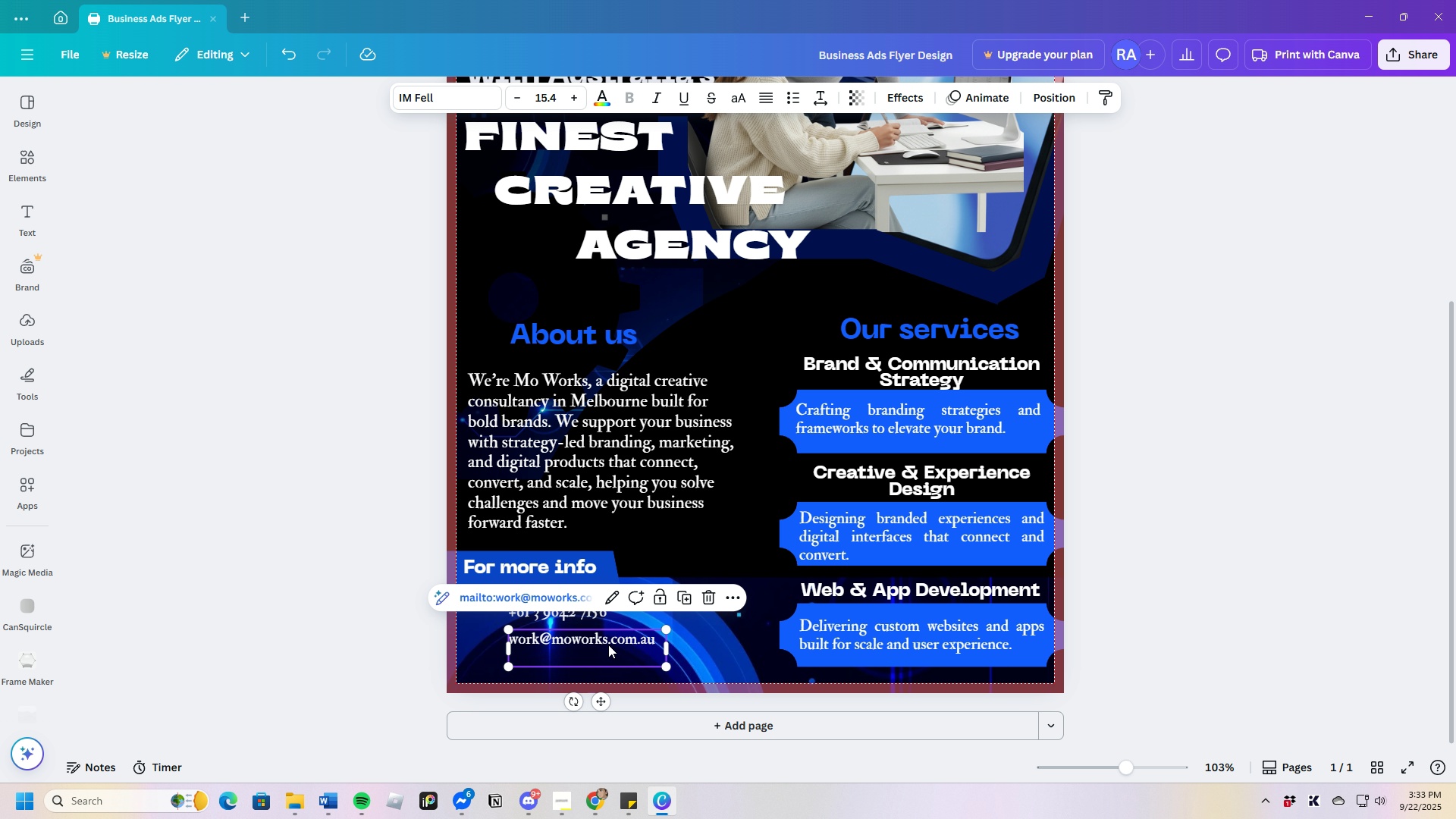 
key(Control+V)
 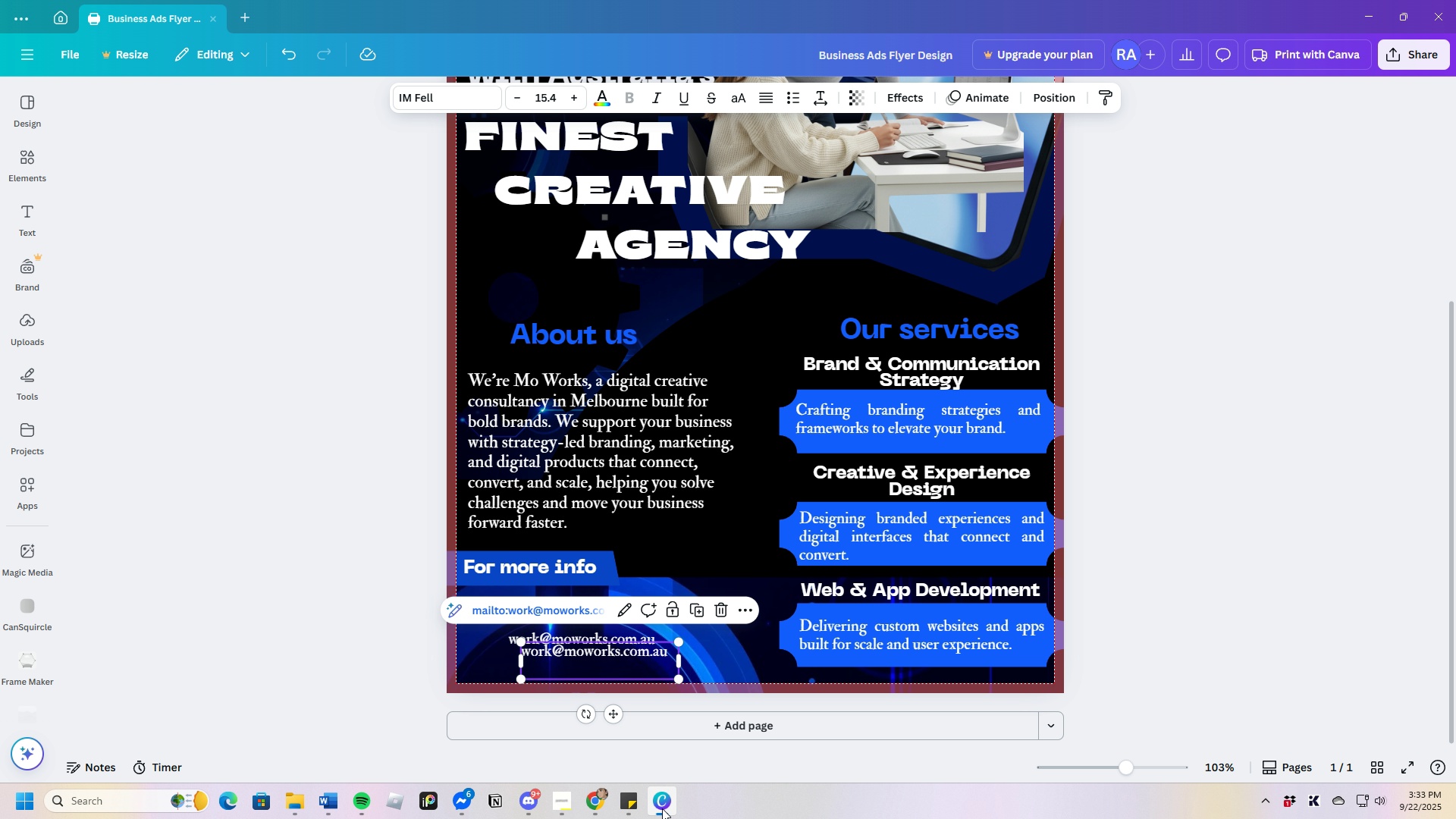 
left_click([662, 809])
 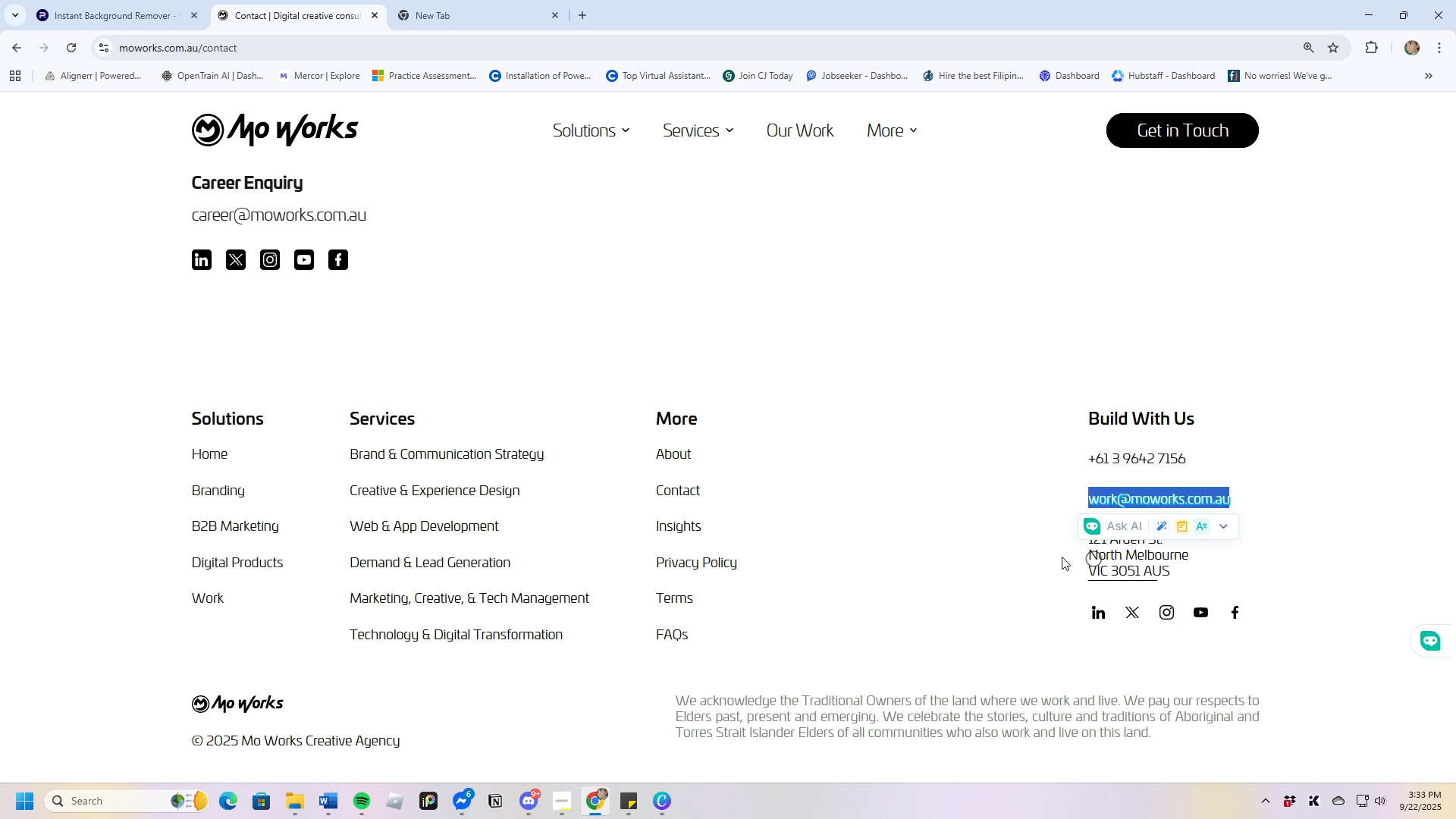 
left_click([1056, 557])
 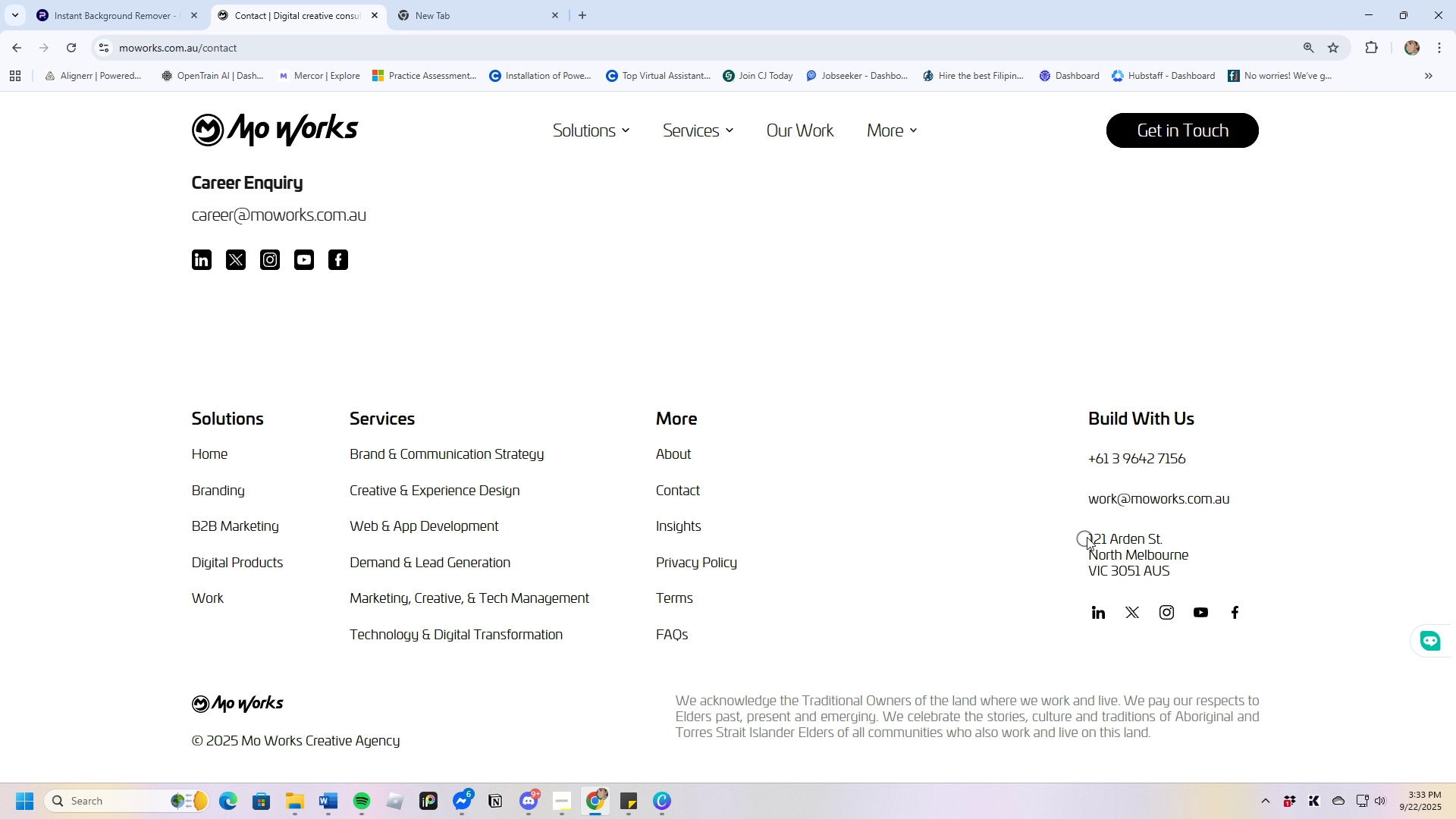 
left_click_drag(start_coordinate=[1088, 533], to_coordinate=[1199, 568])
 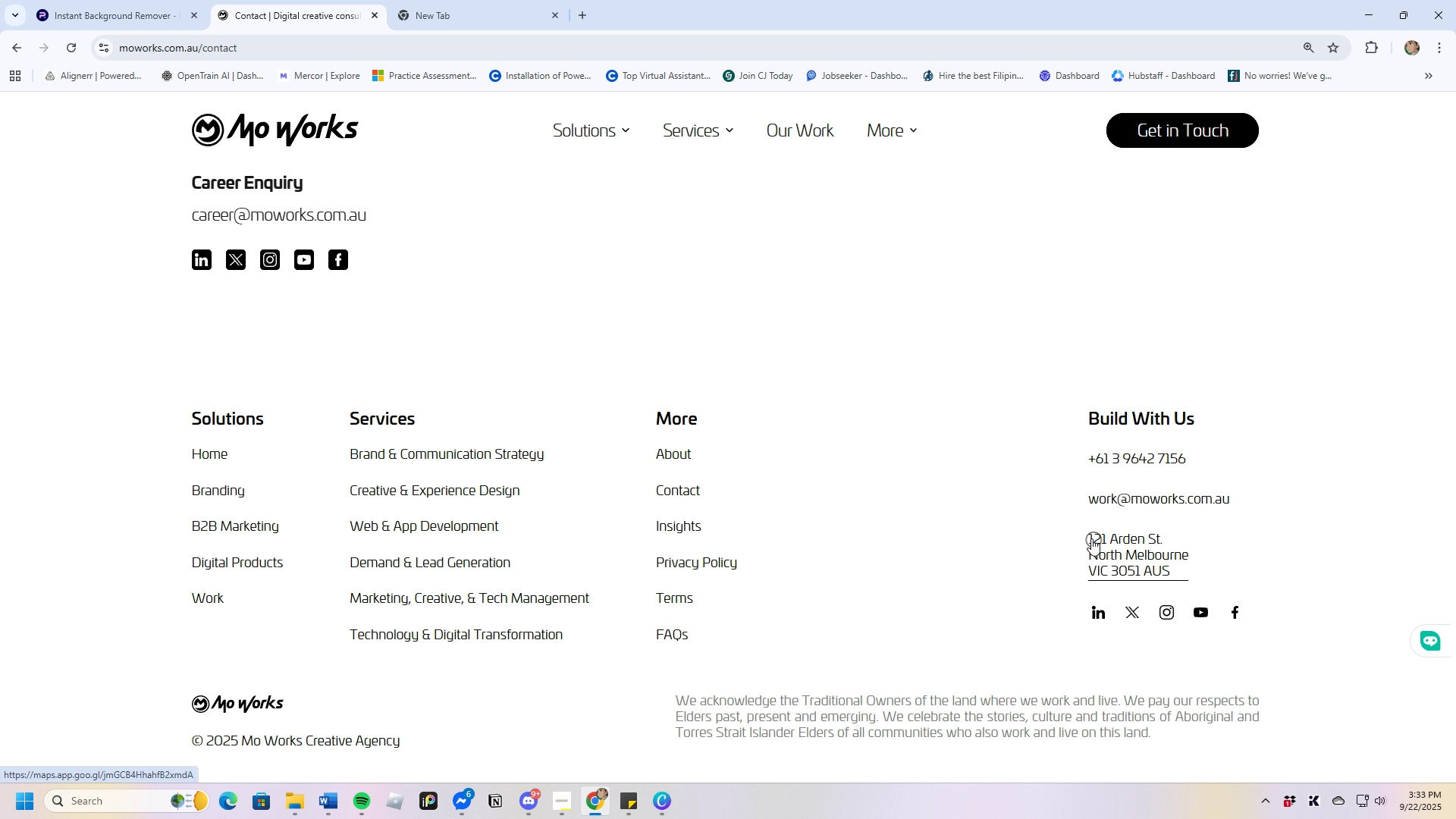 
left_click_drag(start_coordinate=[1093, 538], to_coordinate=[1159, 569])
 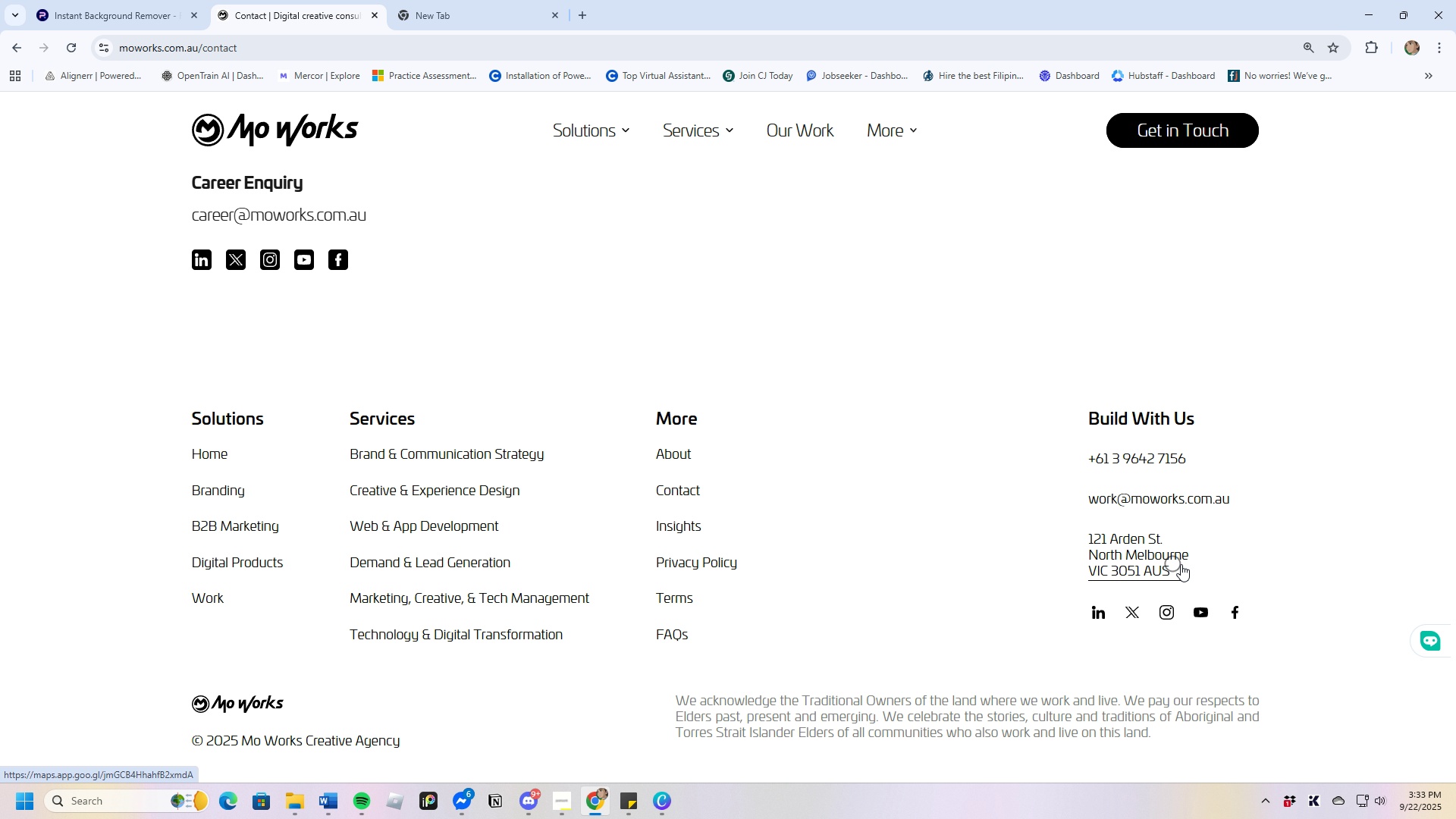 
left_click_drag(start_coordinate=[1180, 564], to_coordinate=[1100, 530])
 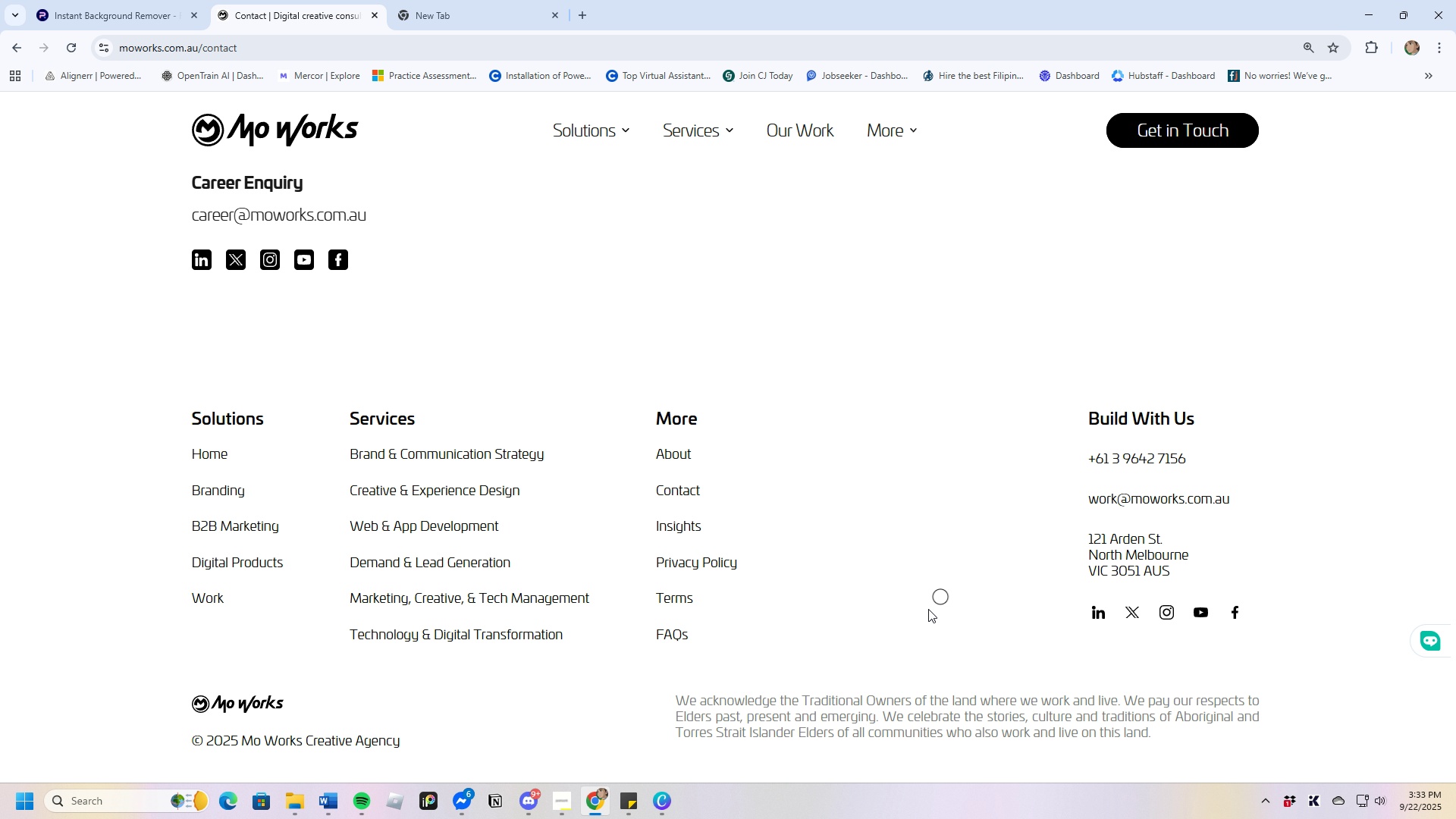 
wait(5.94)
 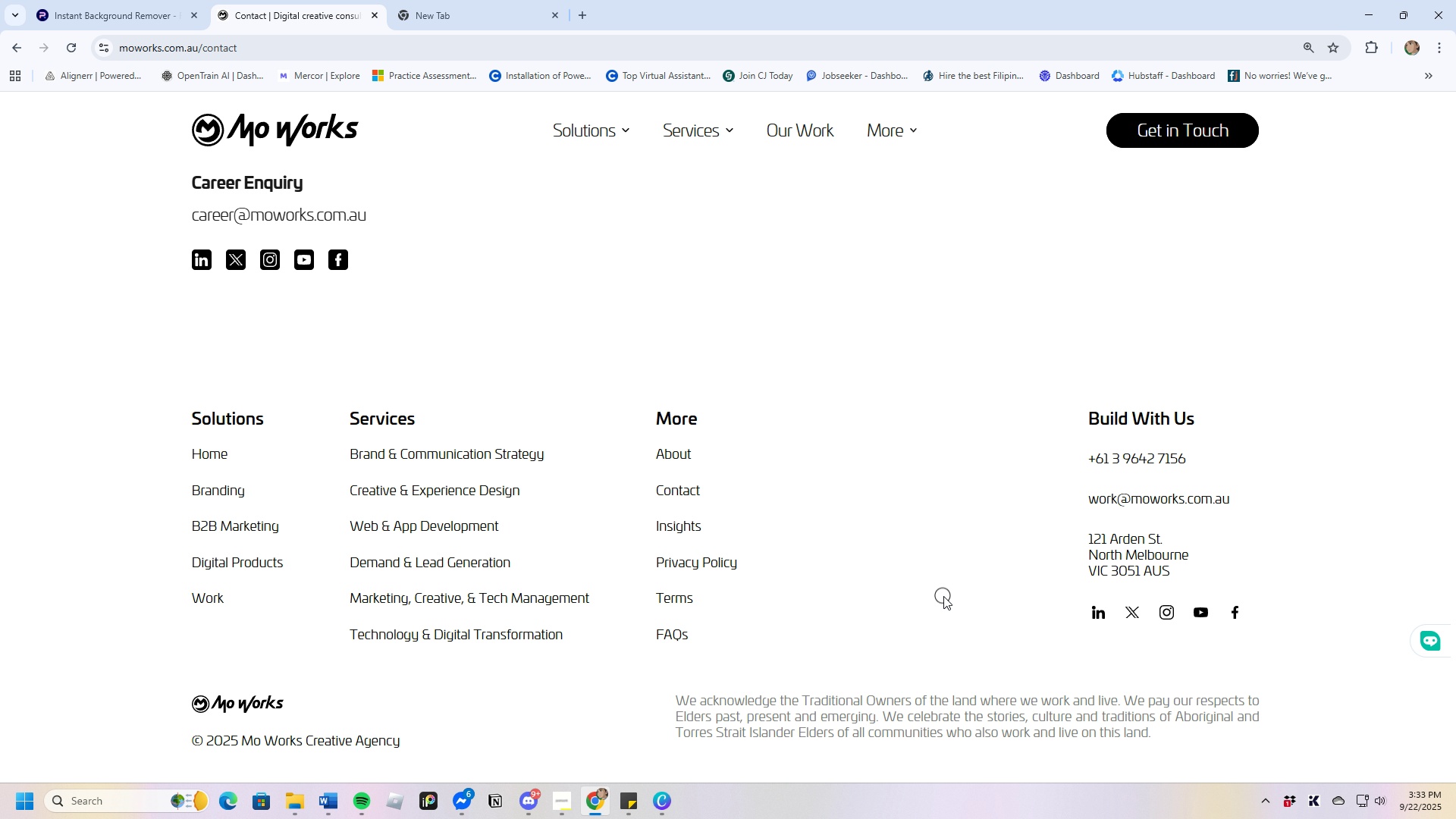 
left_click([666, 805])
 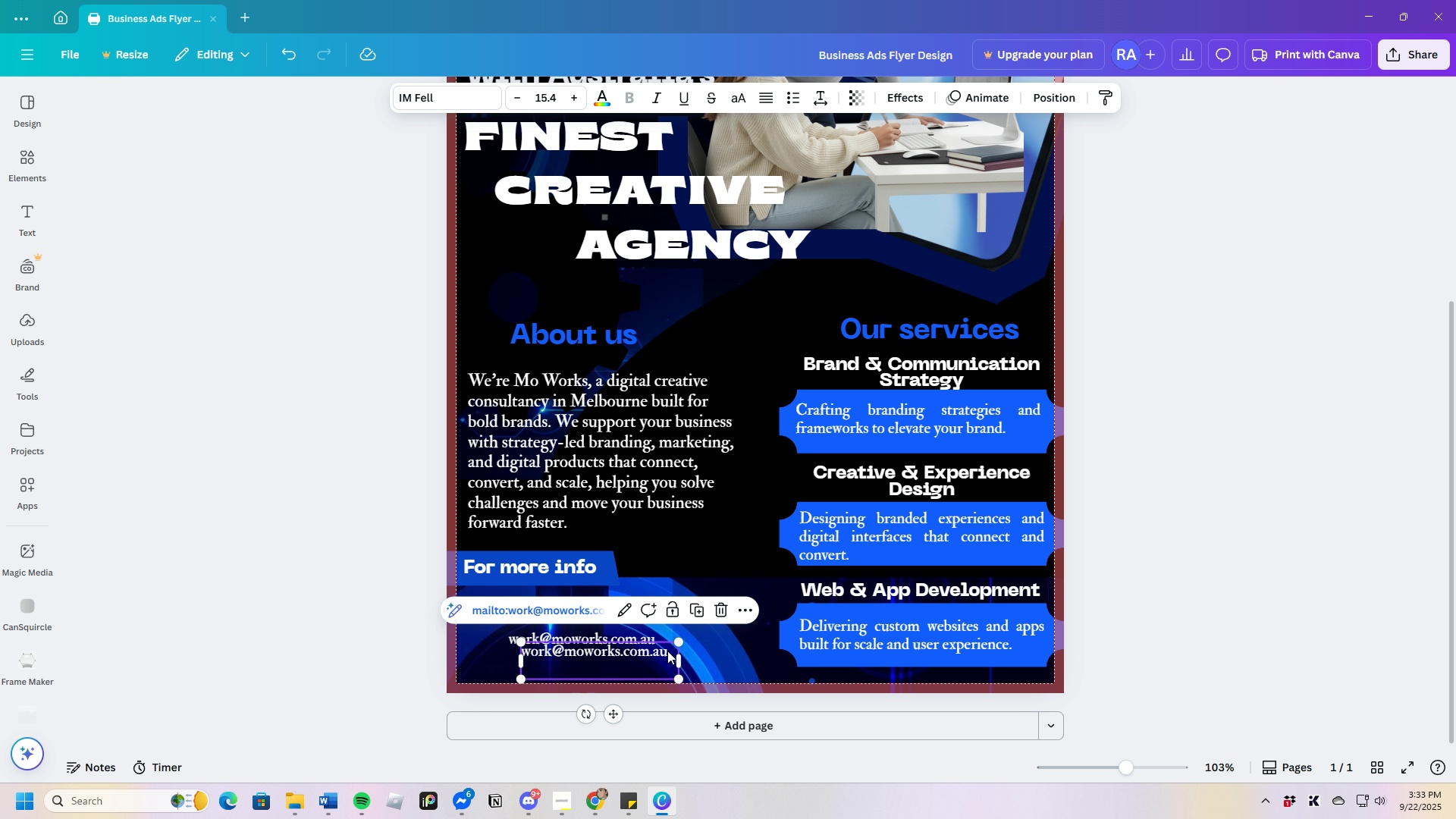 
left_click([669, 649])
 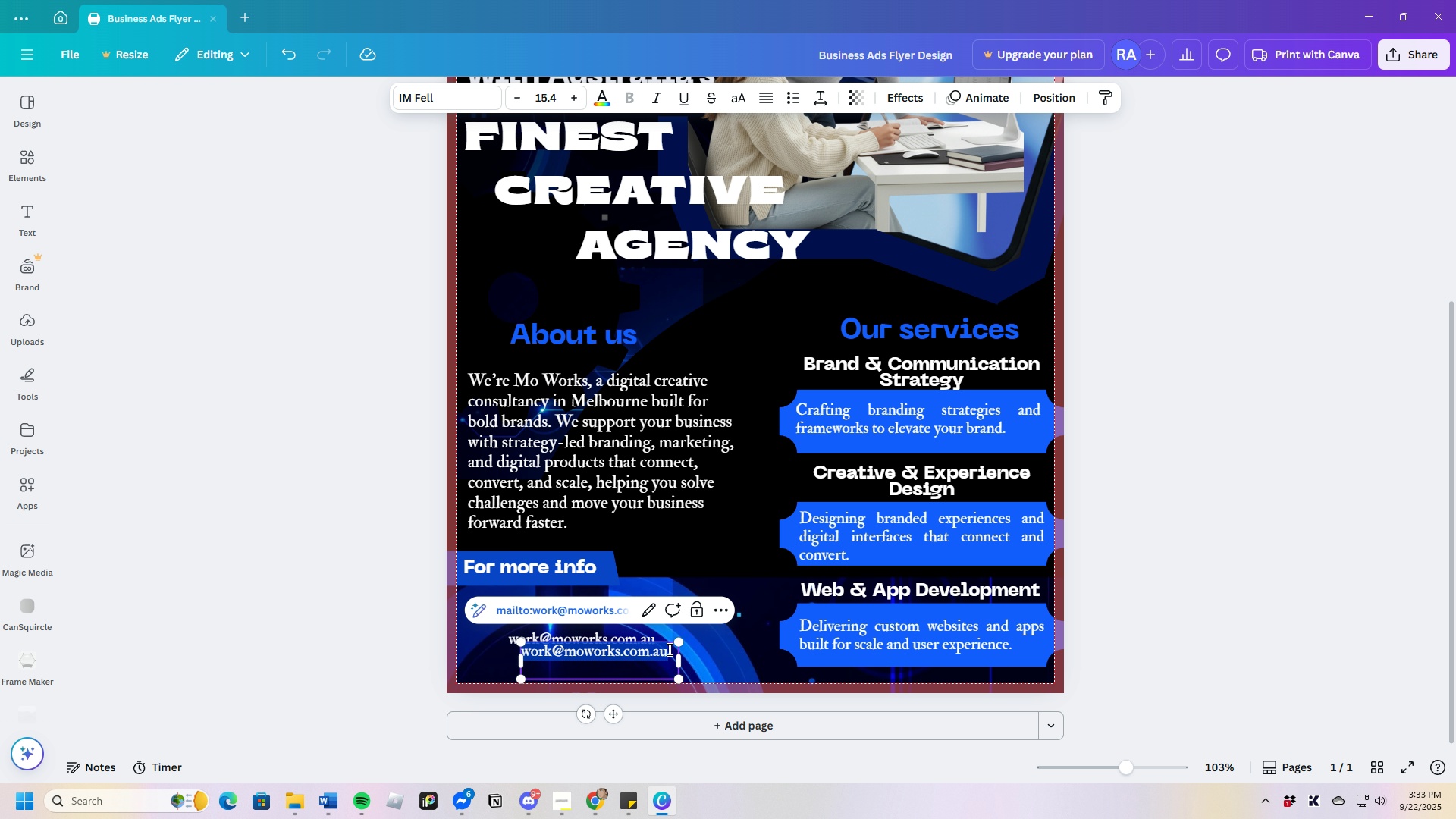 
left_click([668, 649])
 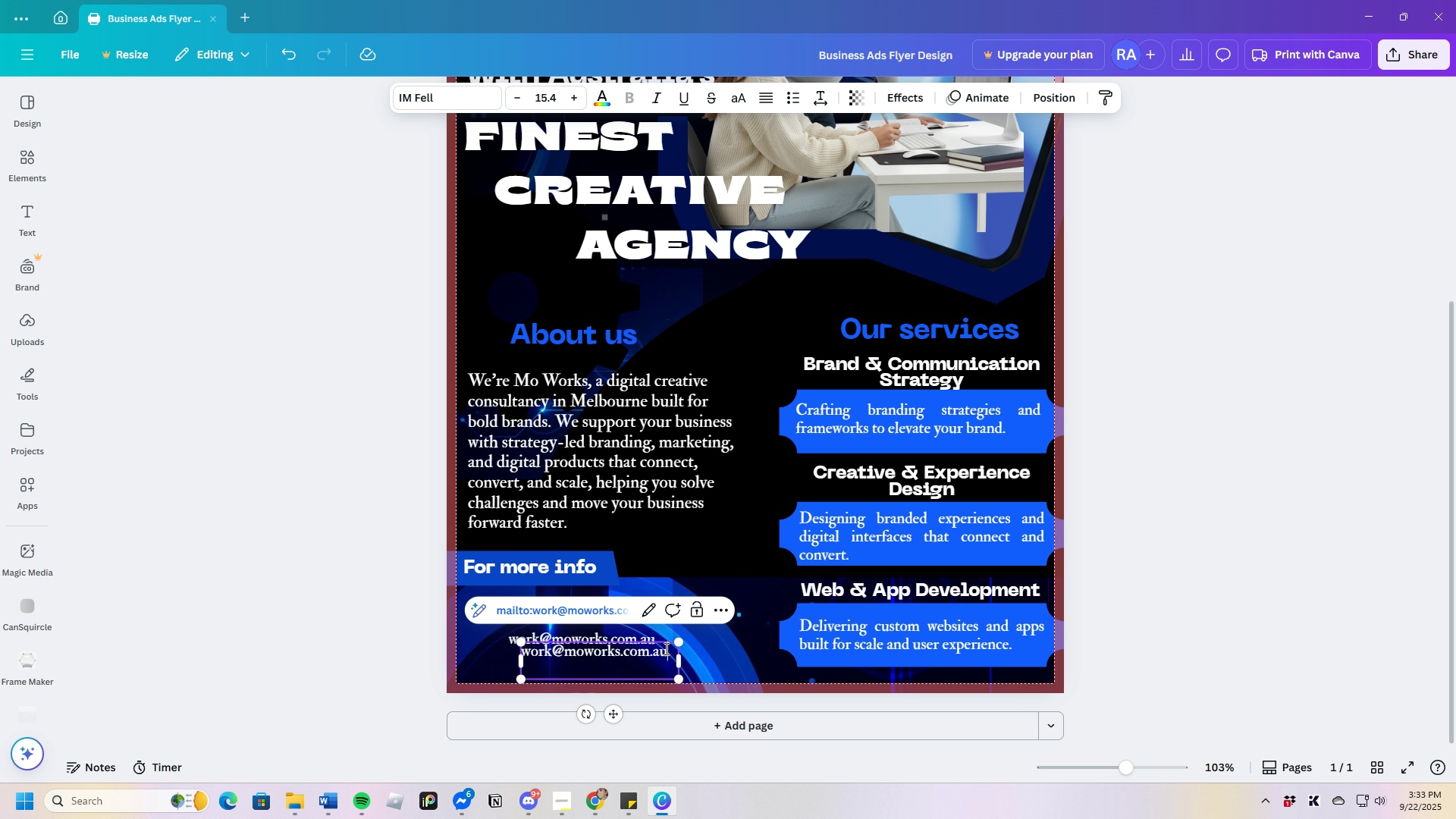 
left_click_drag(start_coordinate=[668, 648], to_coordinate=[534, 650])
 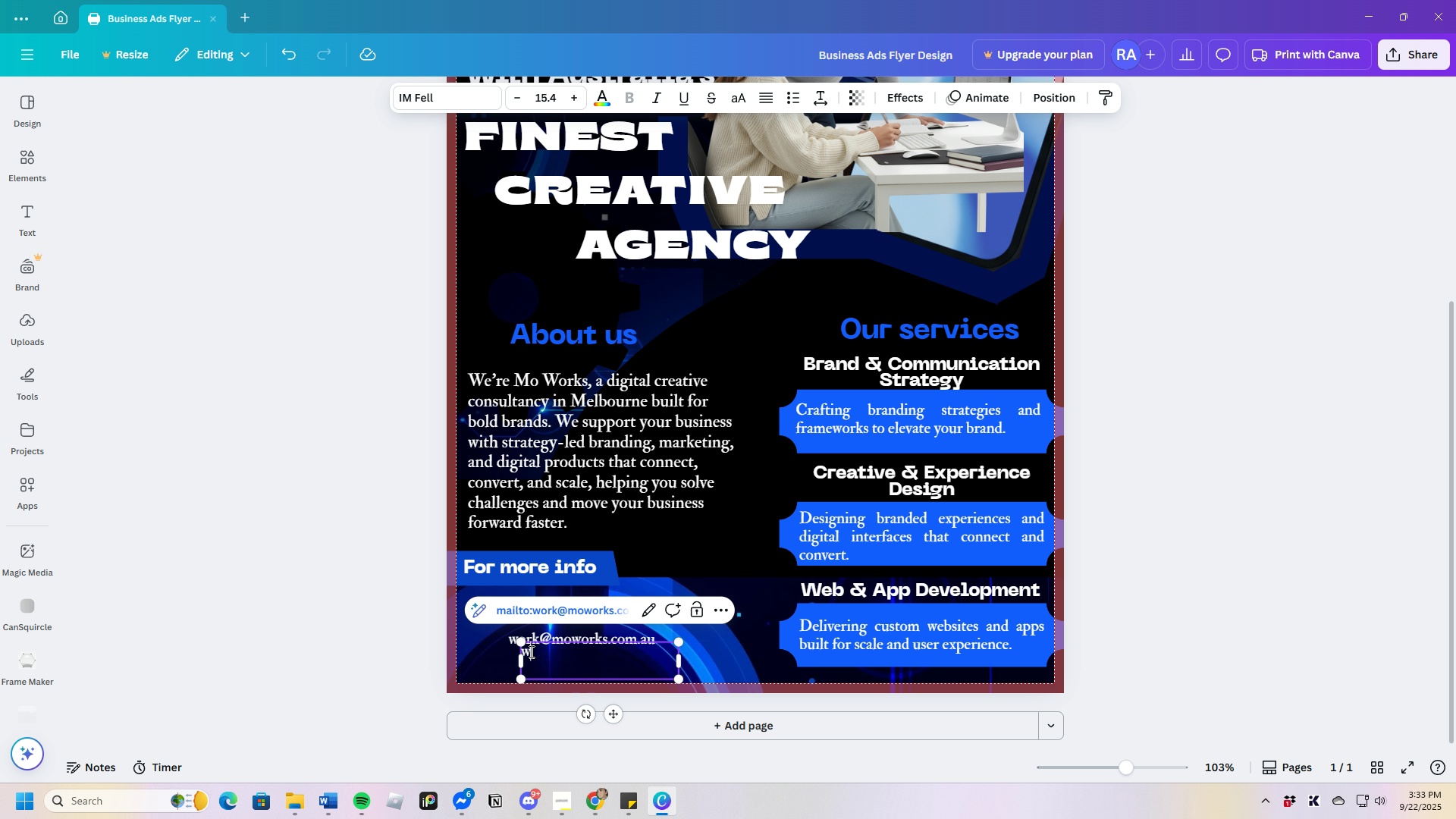 
key(Backspace)
key(Backspace)
type(121 Arden St. )
 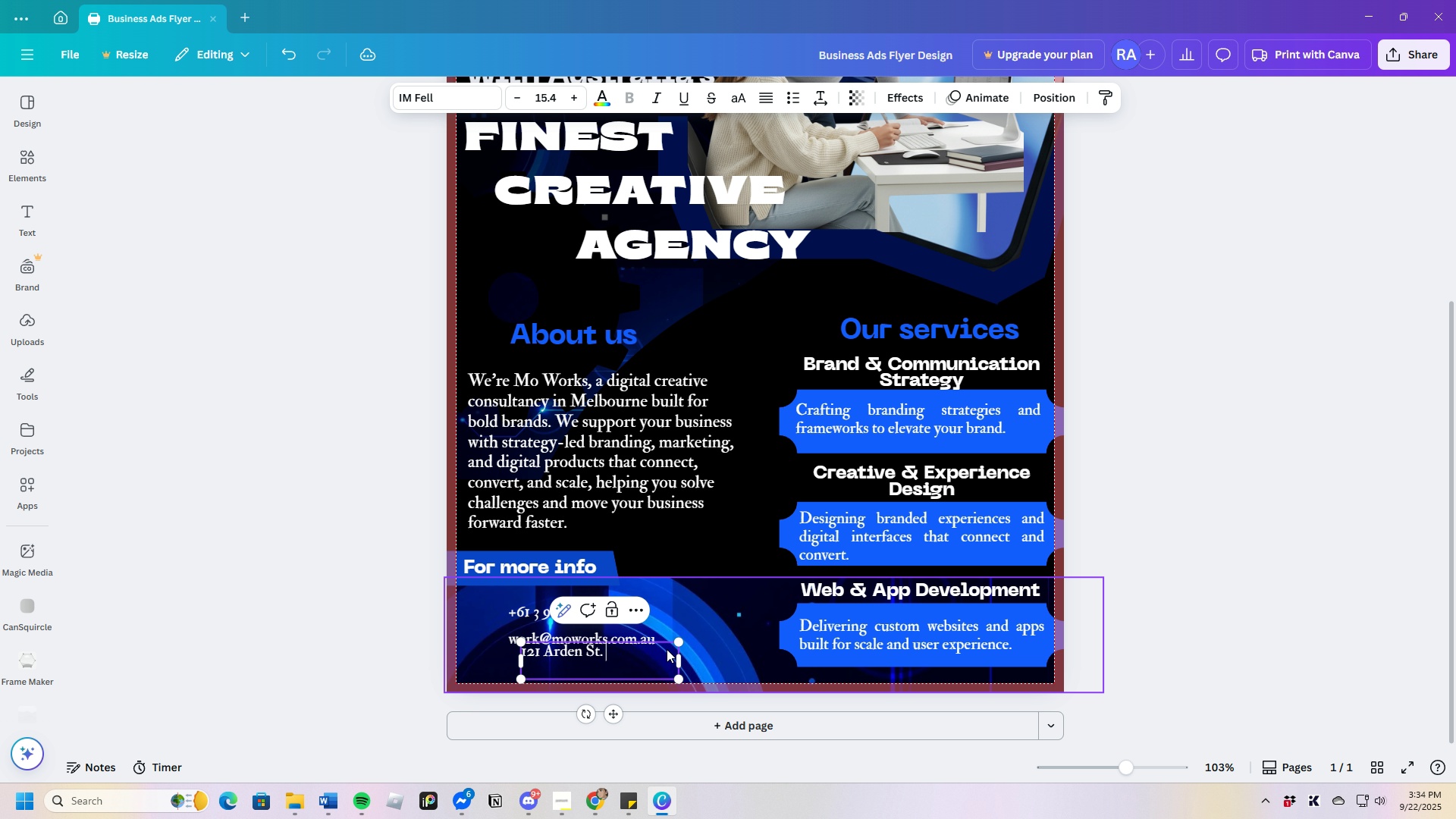 
left_click([653, 808])
 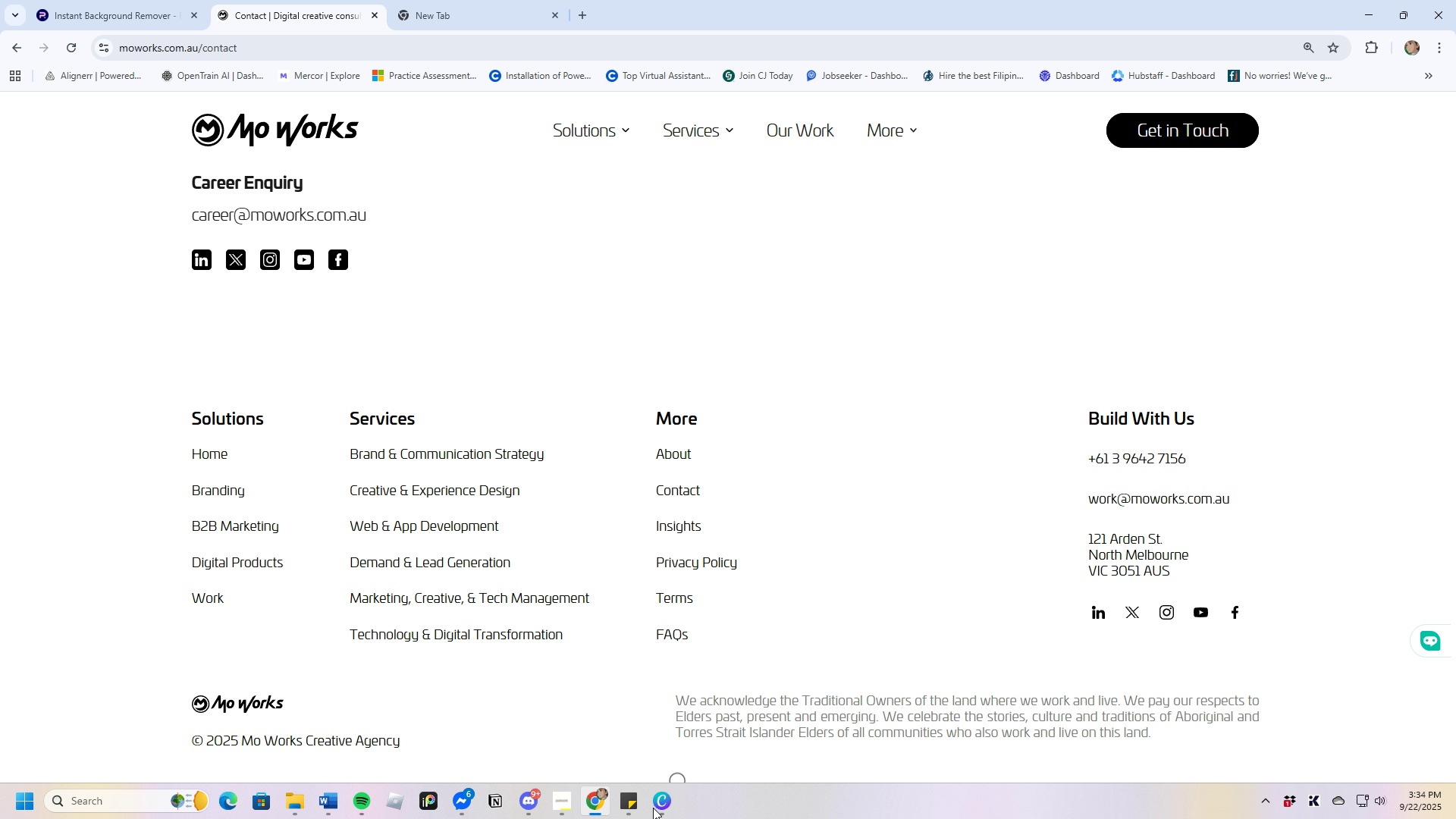 
left_click([653, 808])
 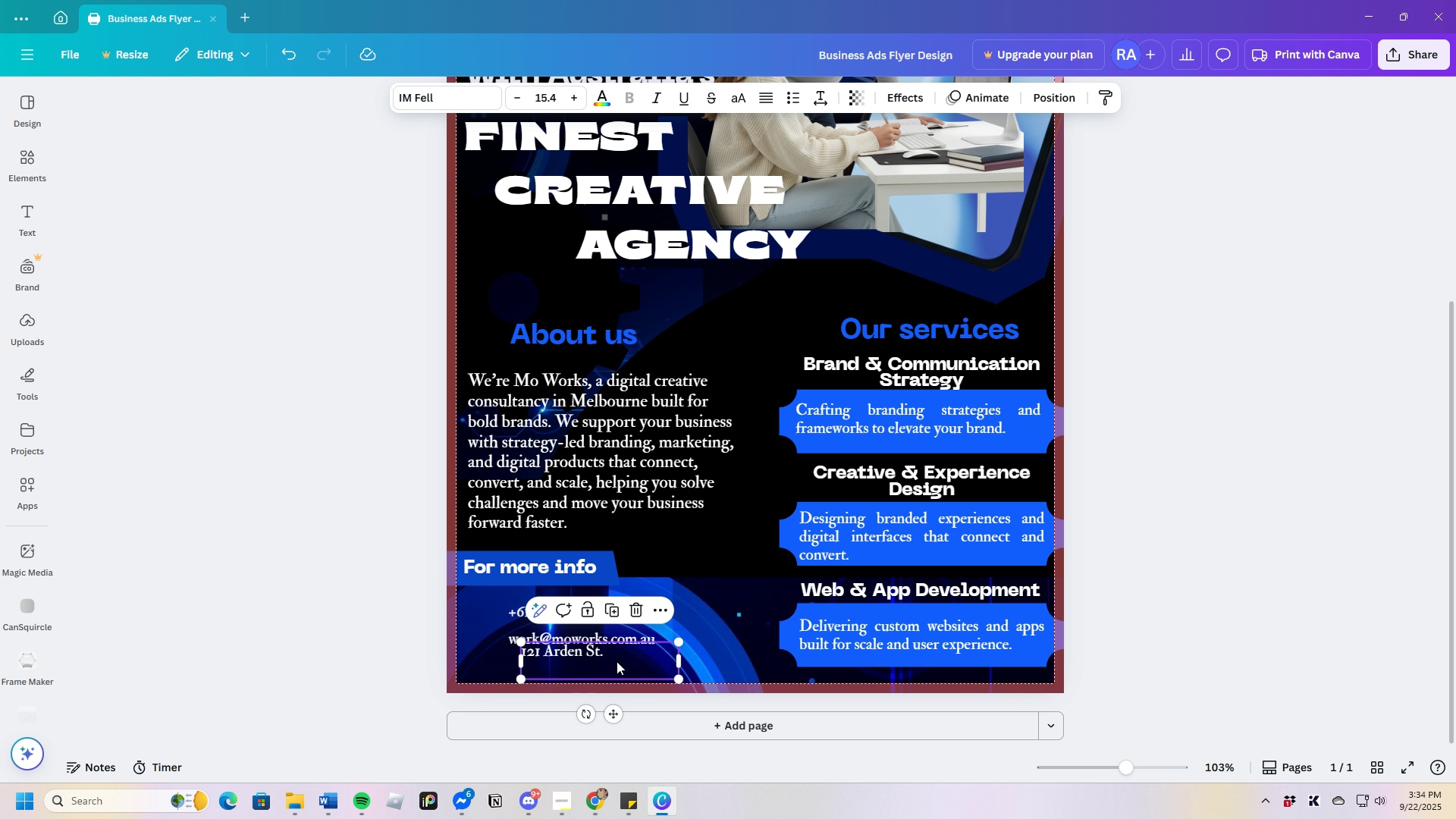 
left_click([617, 661])
 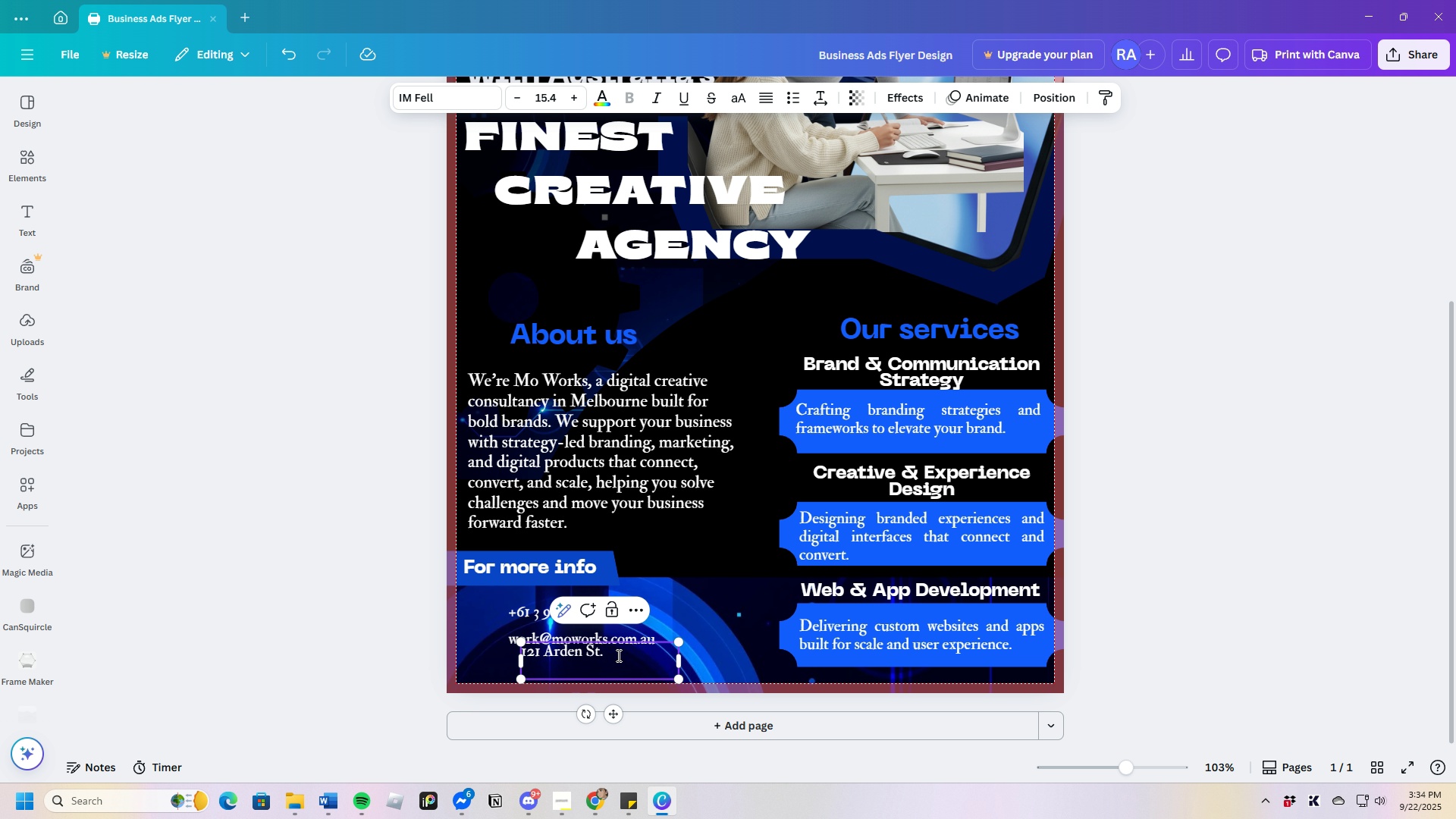 
left_click([617, 655])
 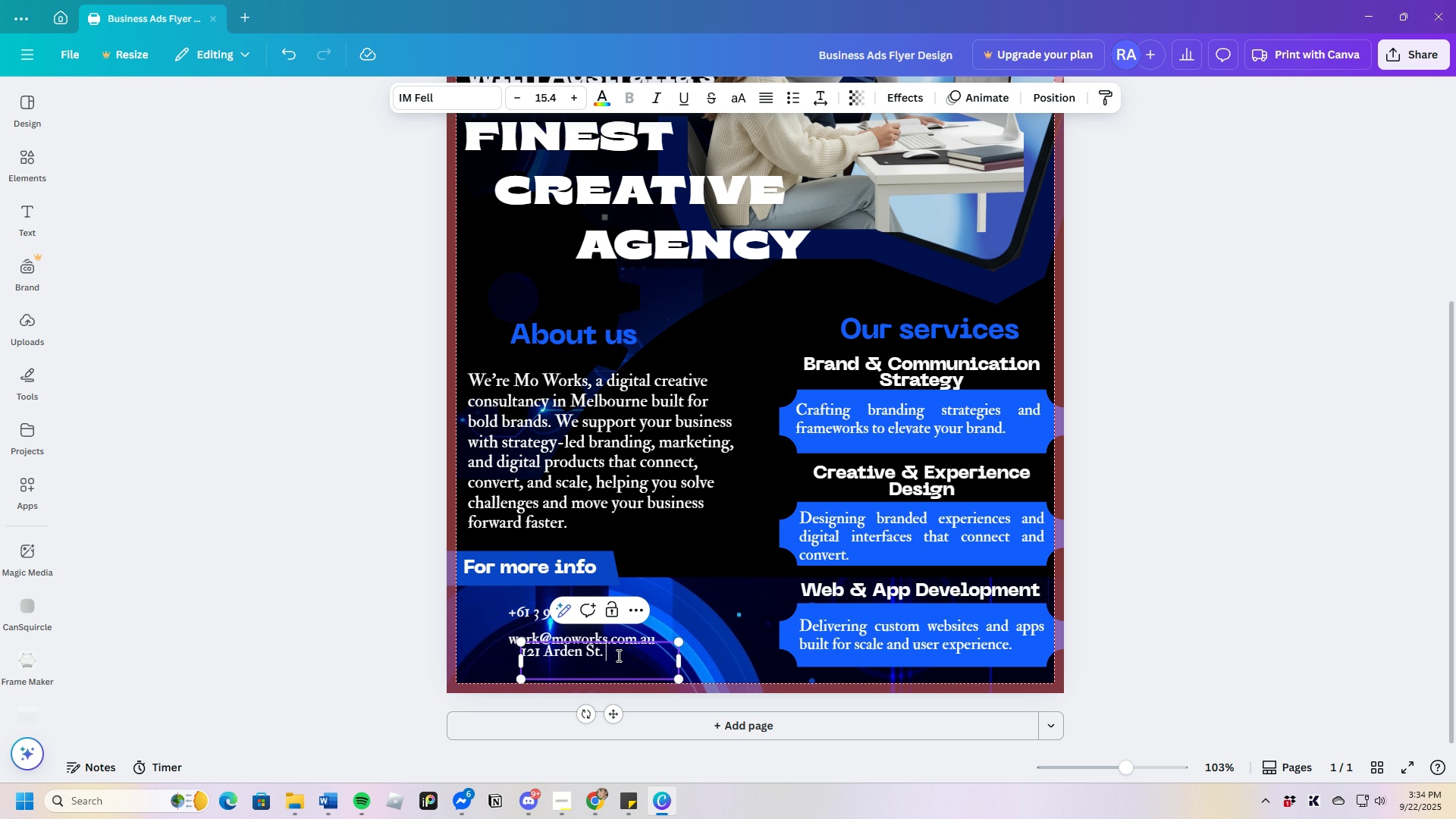 
type(NorthMelbourne)
 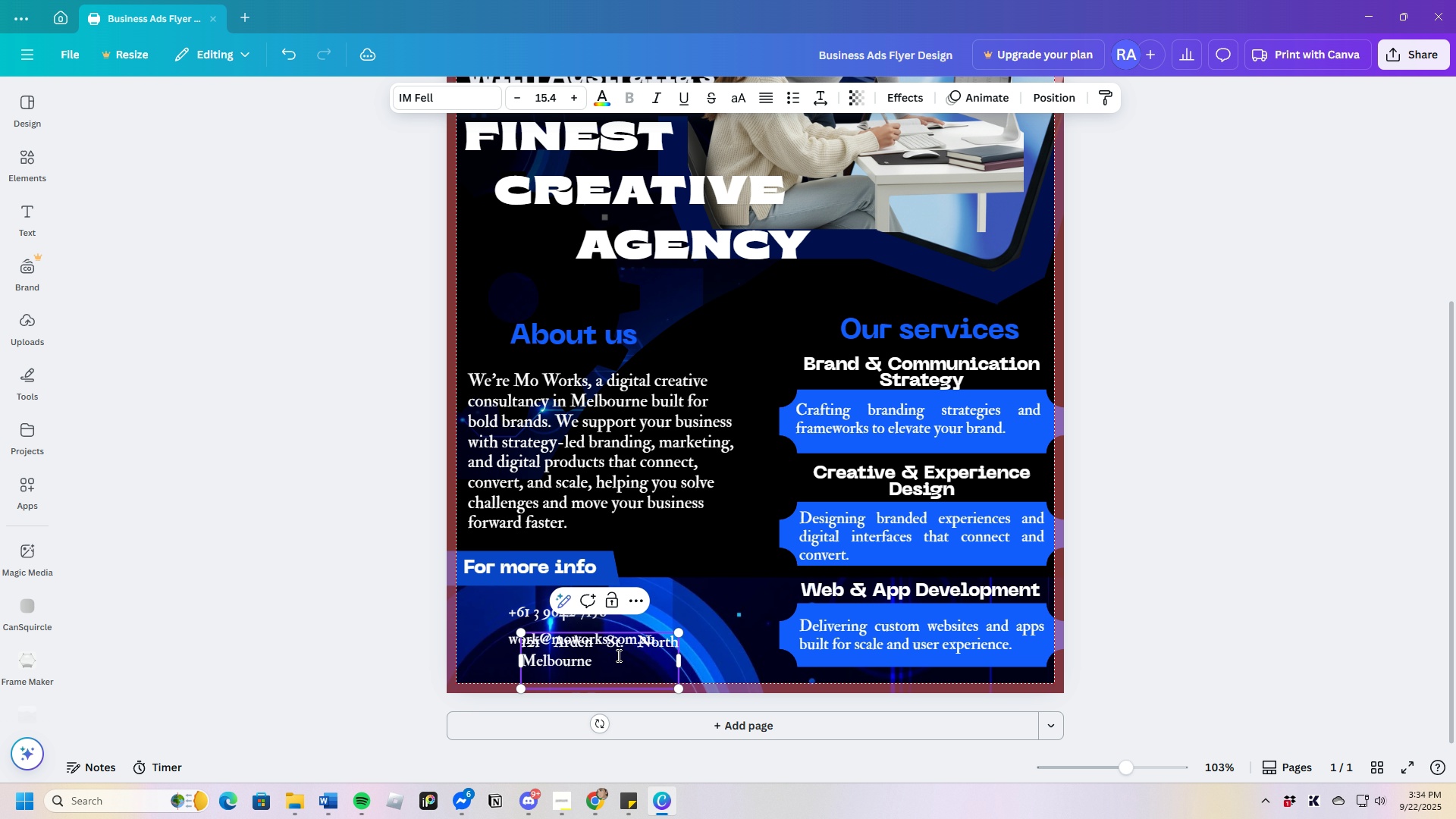 
left_click([663, 798])
 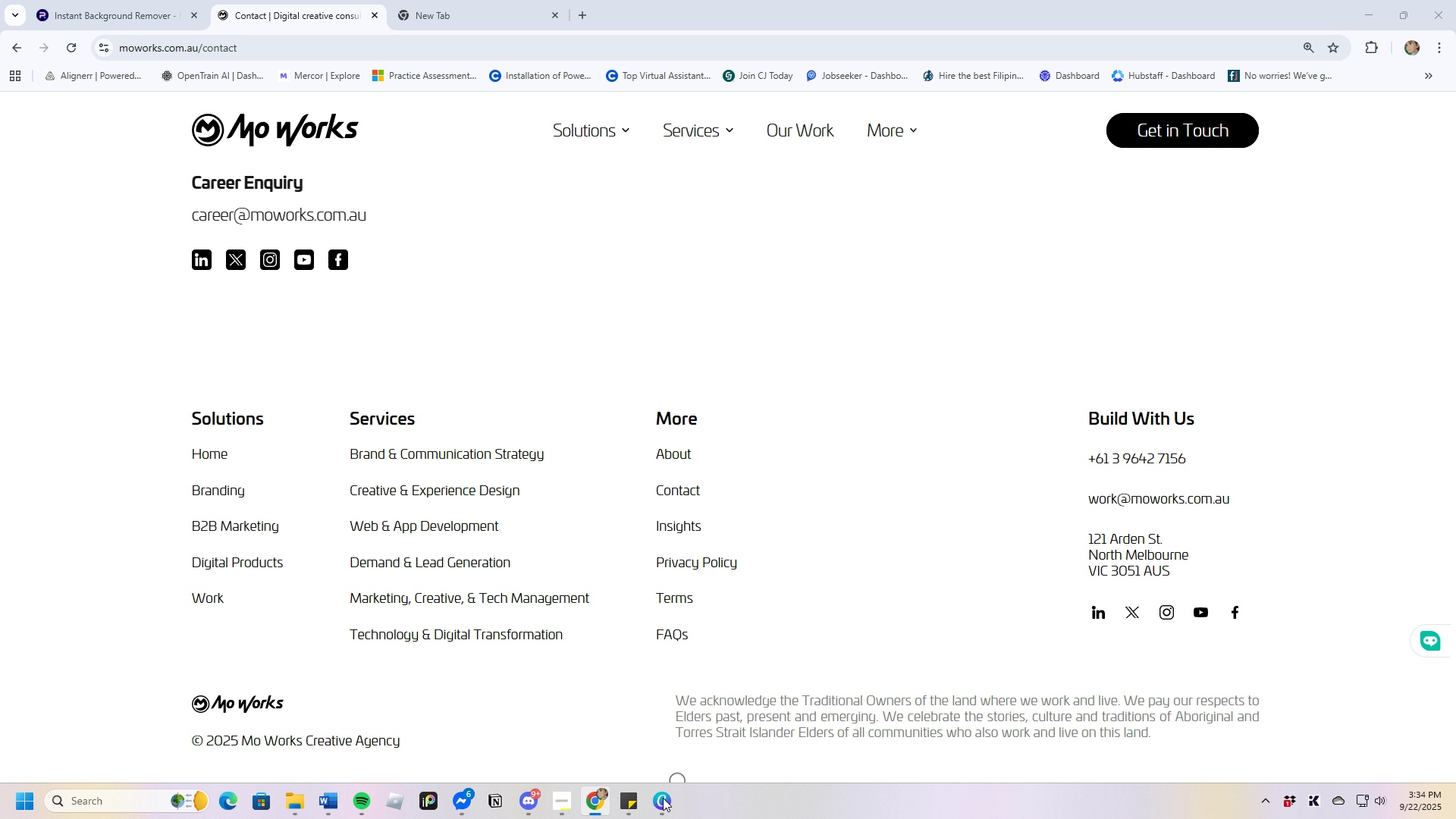 
left_click([663, 798])
 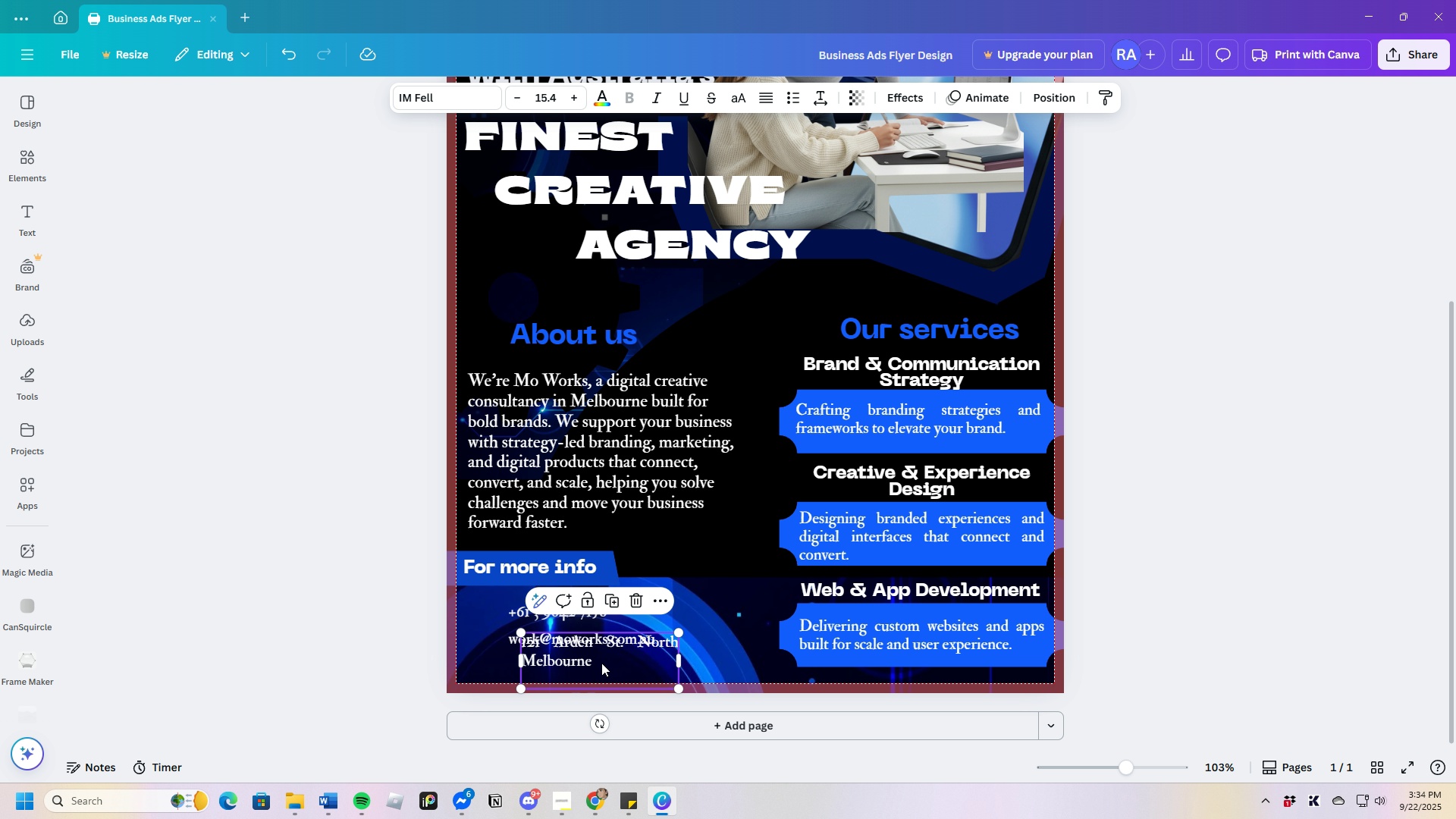 
left_click([601, 663])
 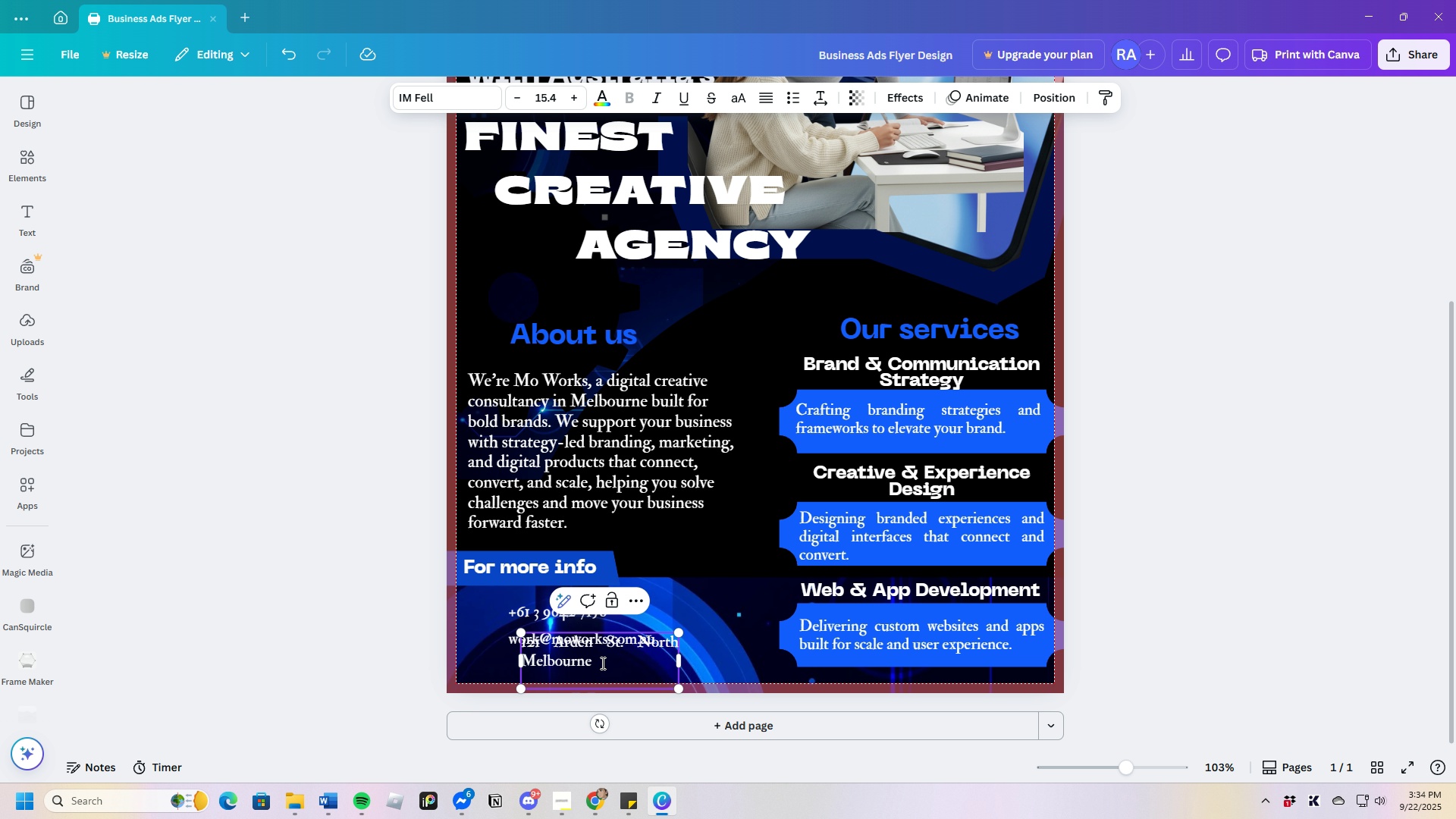 
type( VIC )
 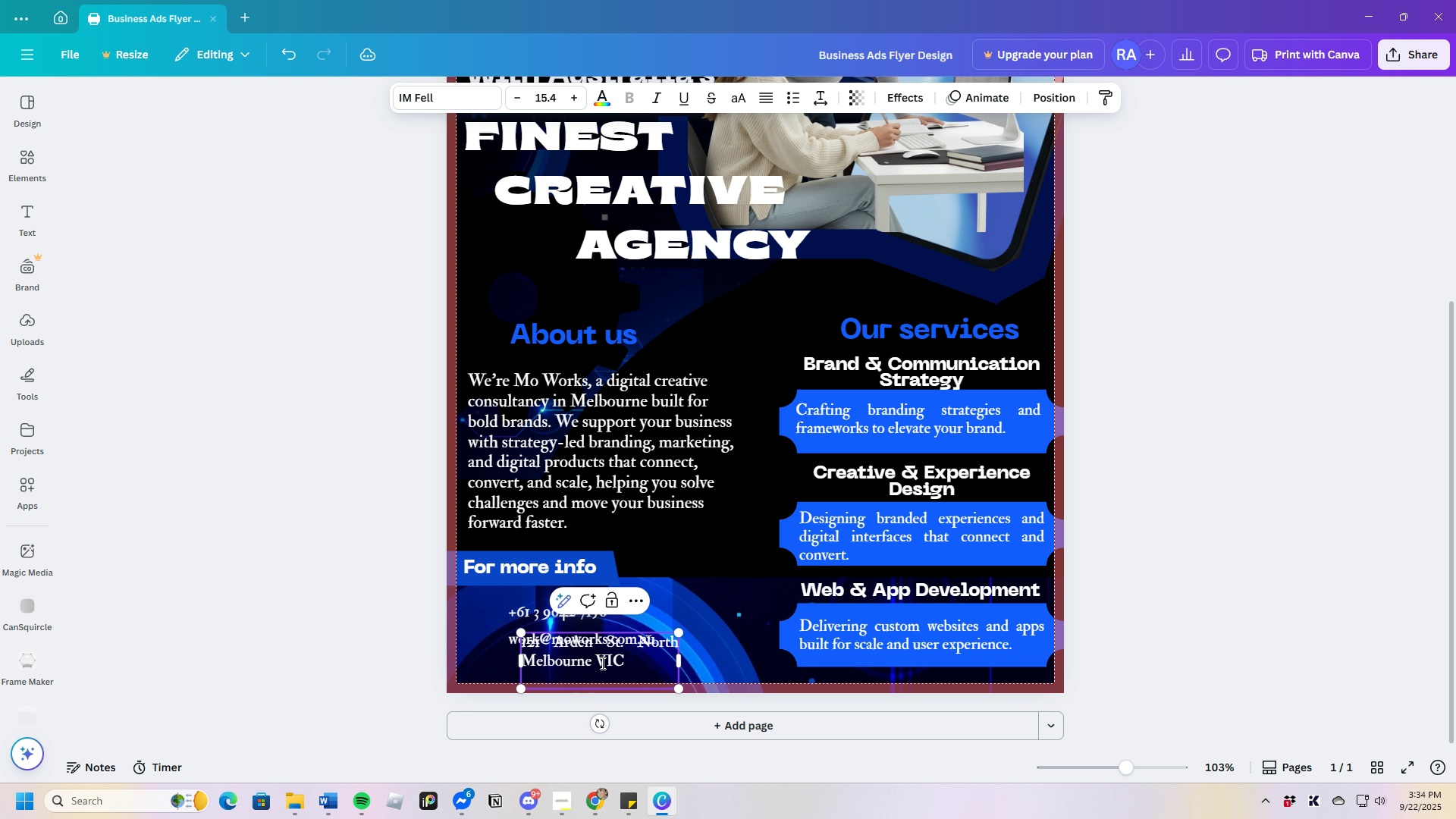 
left_click([661, 799])
 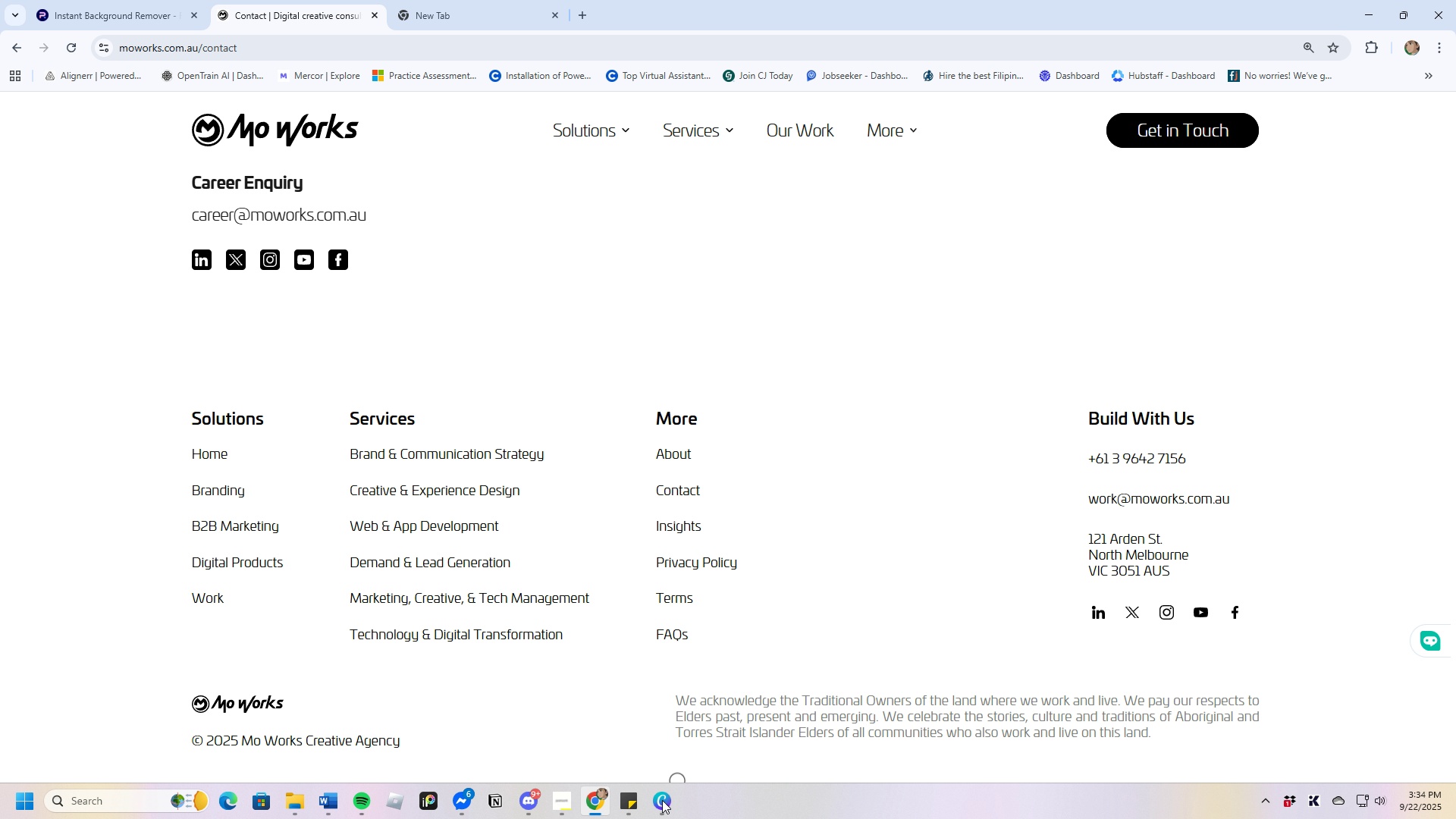 
left_click([662, 800])
 